 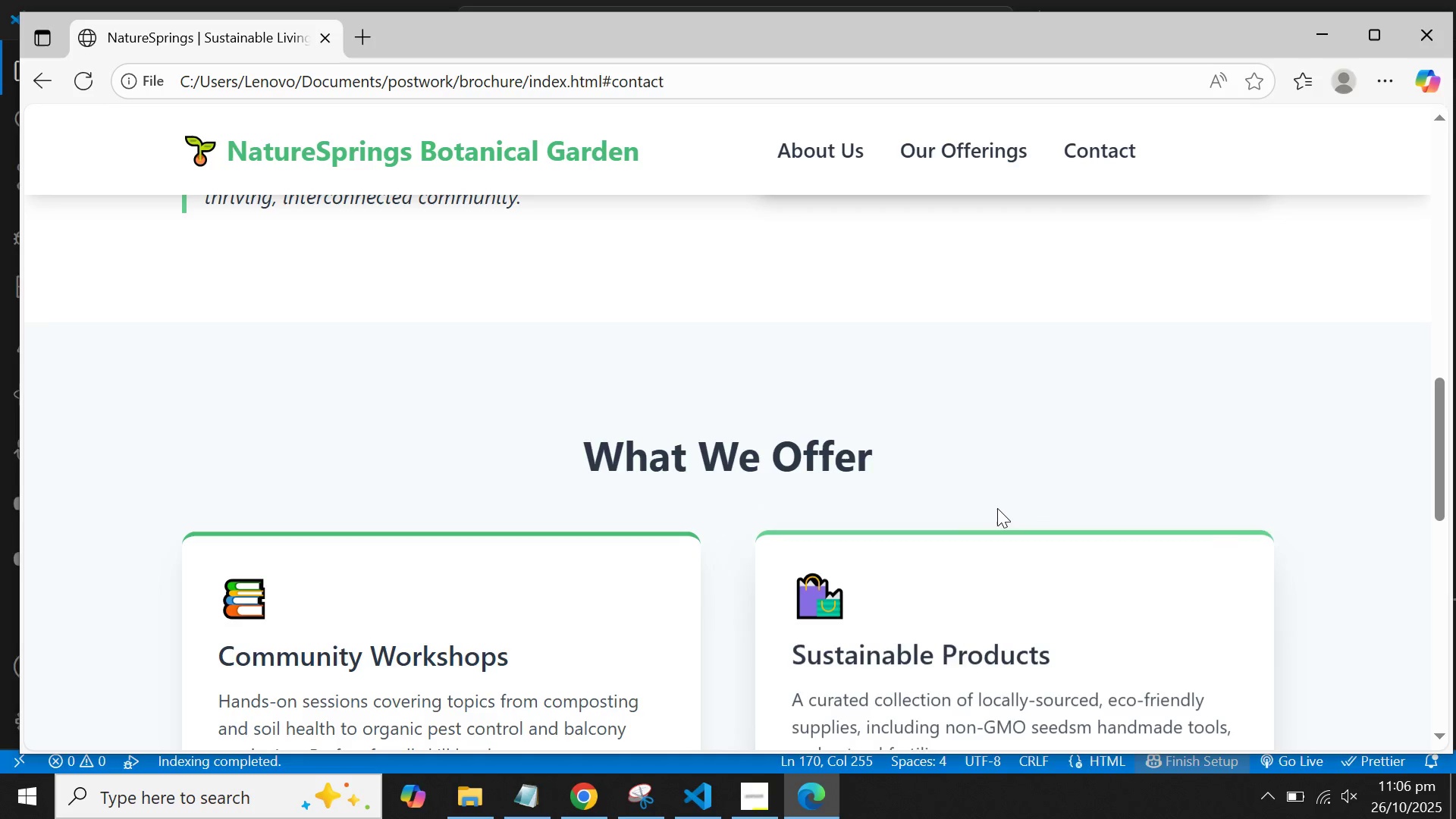 
scroll: coordinate [998, 515], scroll_direction: down, amount: 3.0
 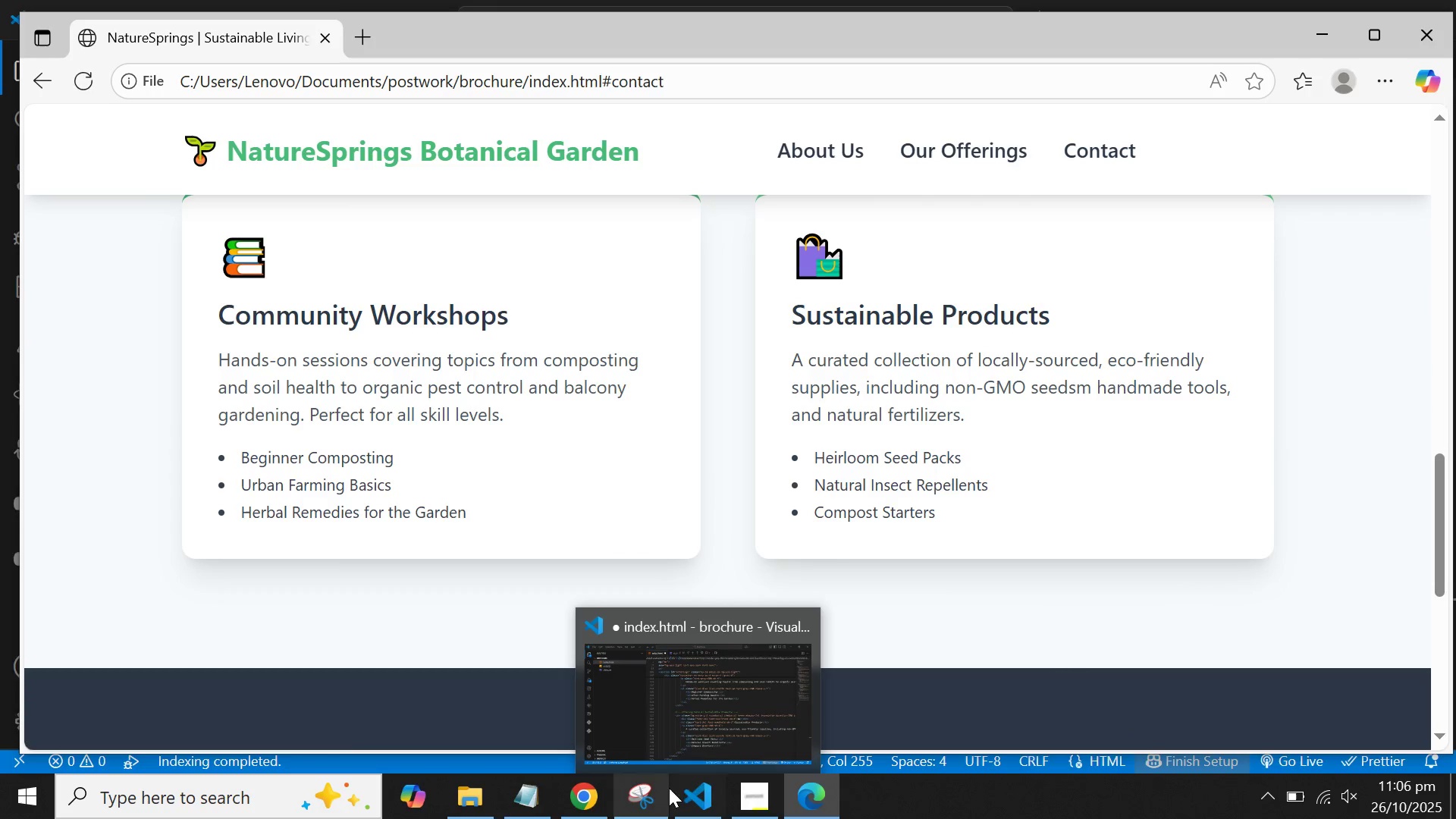 
left_click([686, 788])
 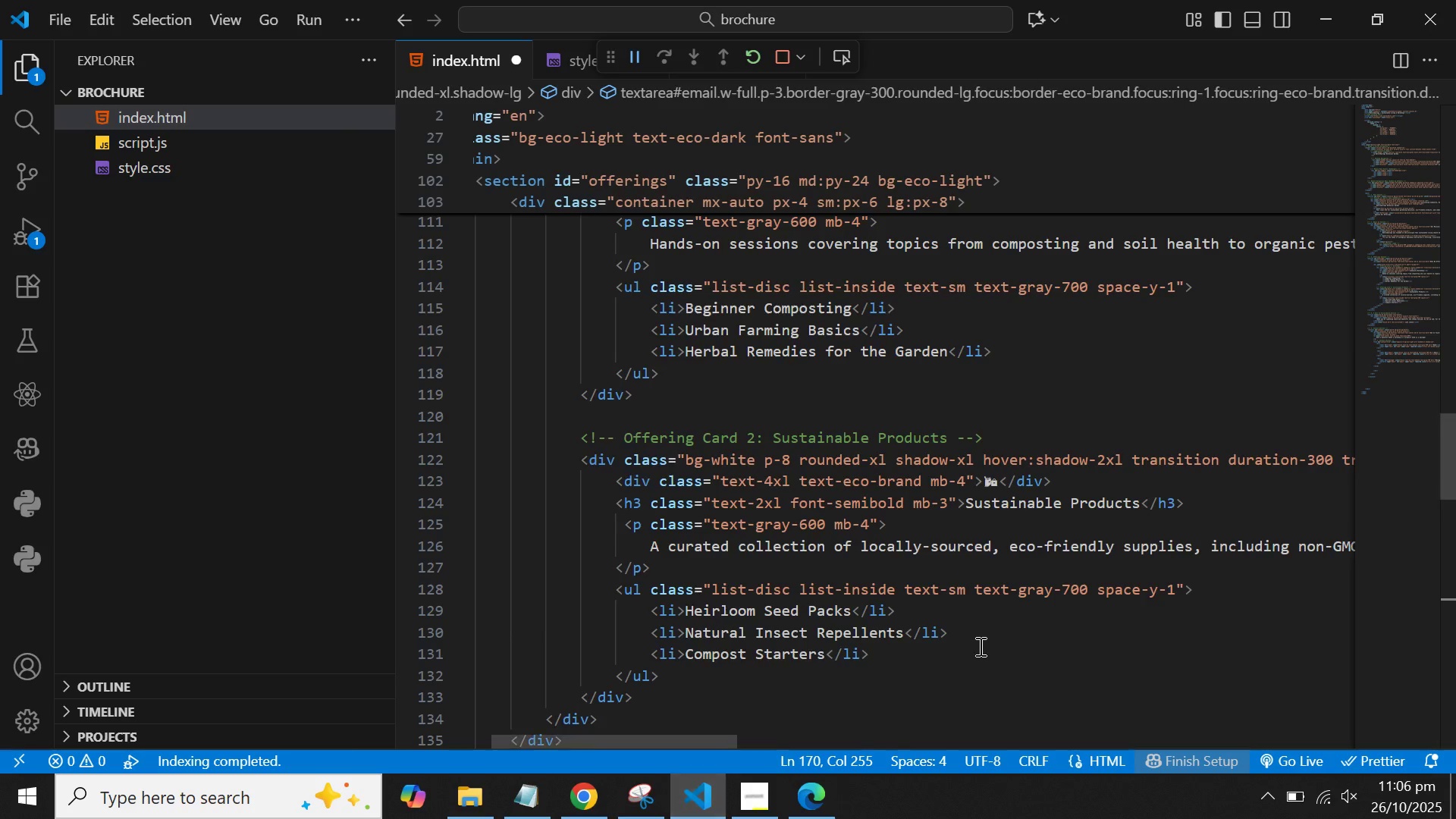 
scroll: coordinate [983, 644], scroll_direction: down, amount: 18.0
 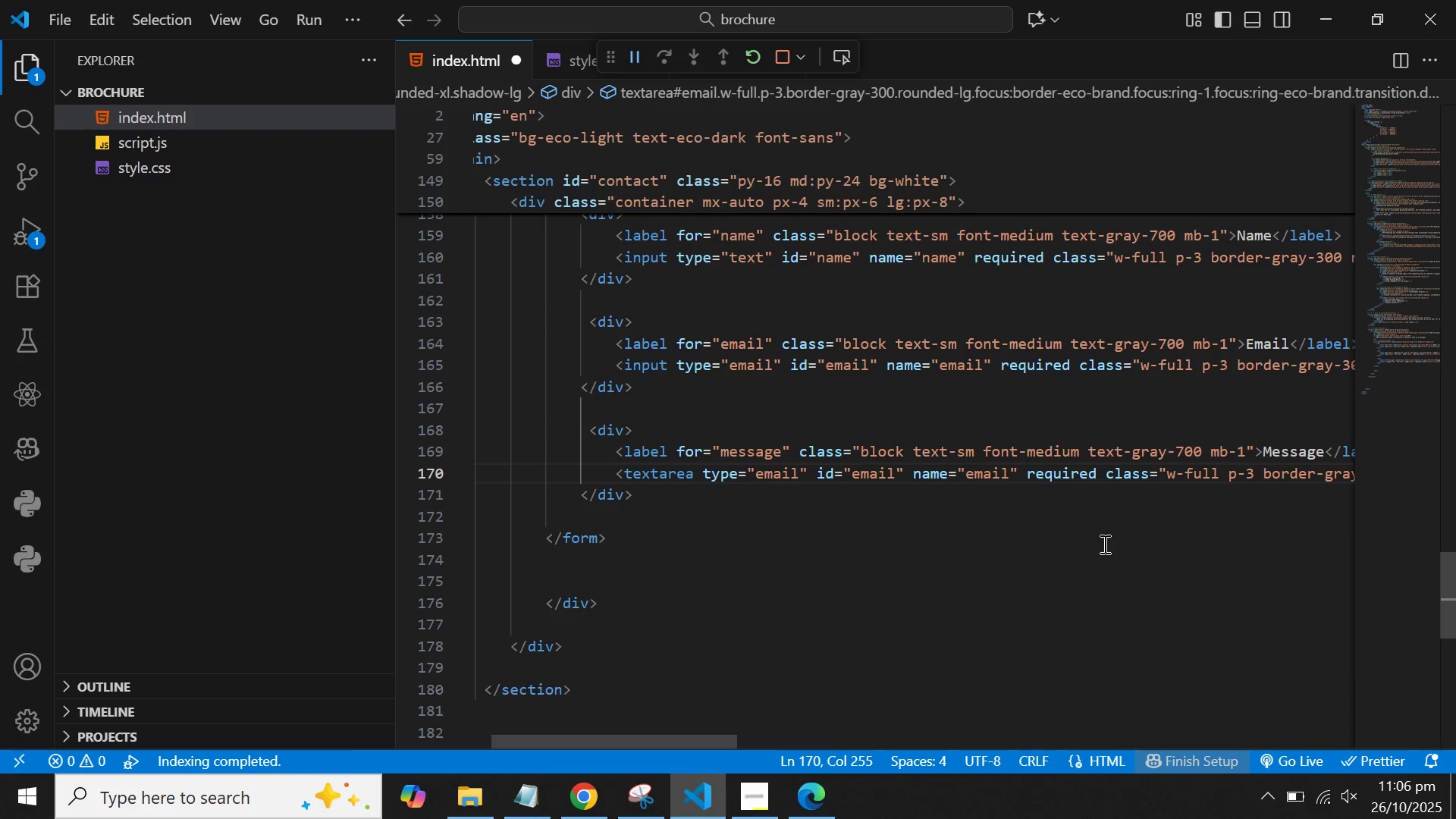 
left_click_drag(start_coordinate=[1104, 541], to_coordinate=[1040, 533])
 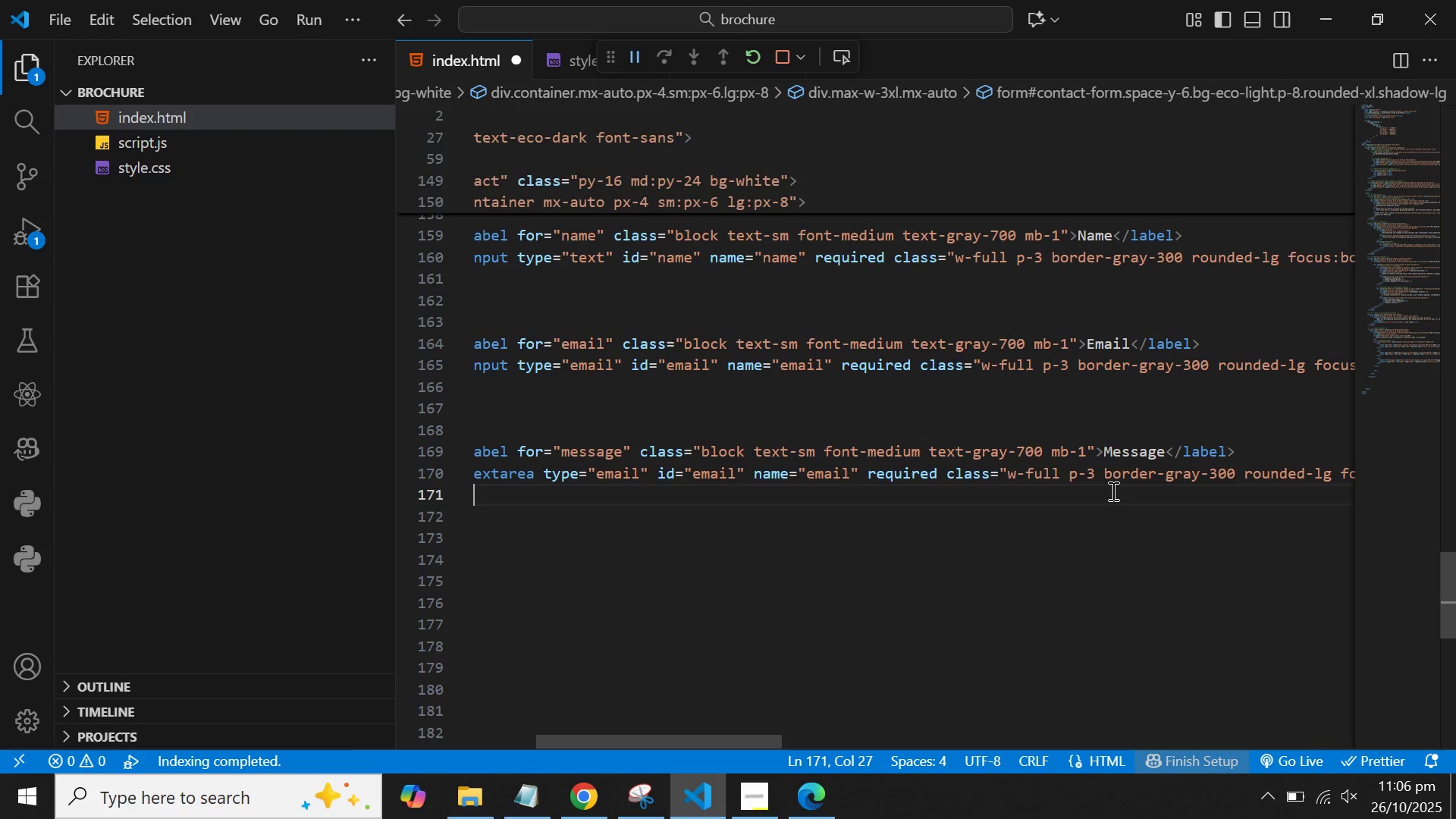 
left_click([1111, 491])
 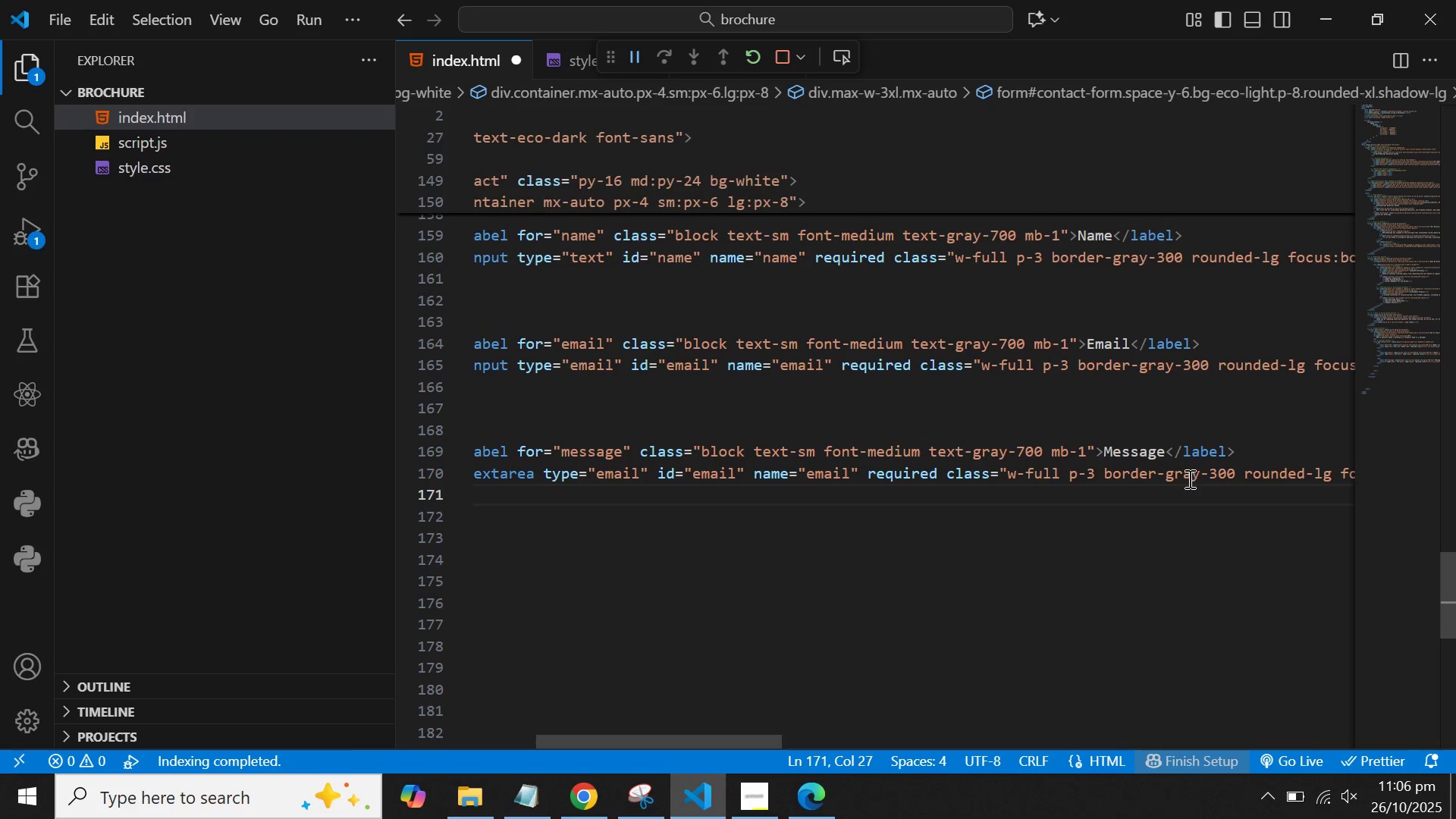 
left_click_drag(start_coordinate=[1191, 470], to_coordinate=[927, 505])
 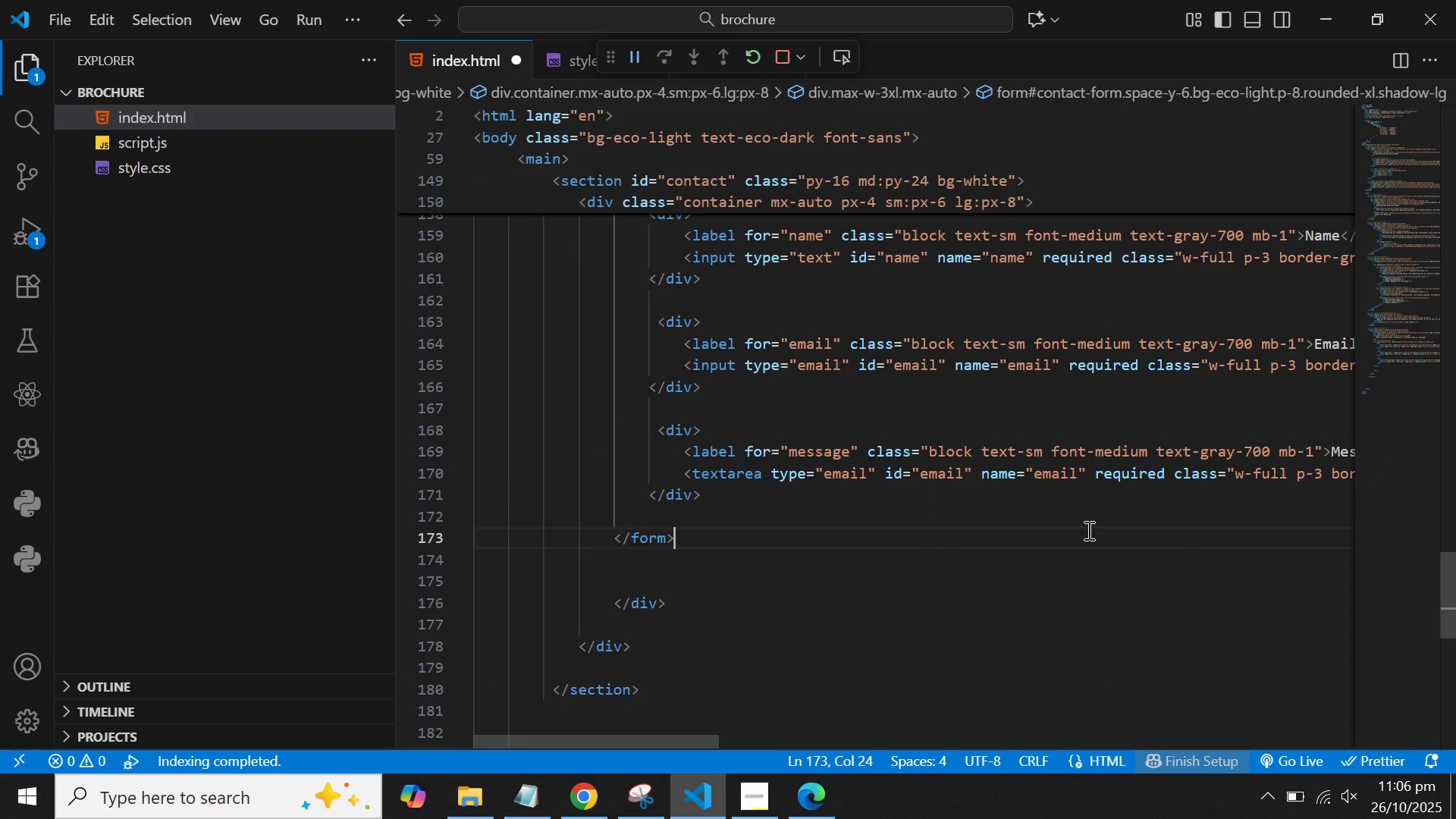 
left_click([1084, 531])
 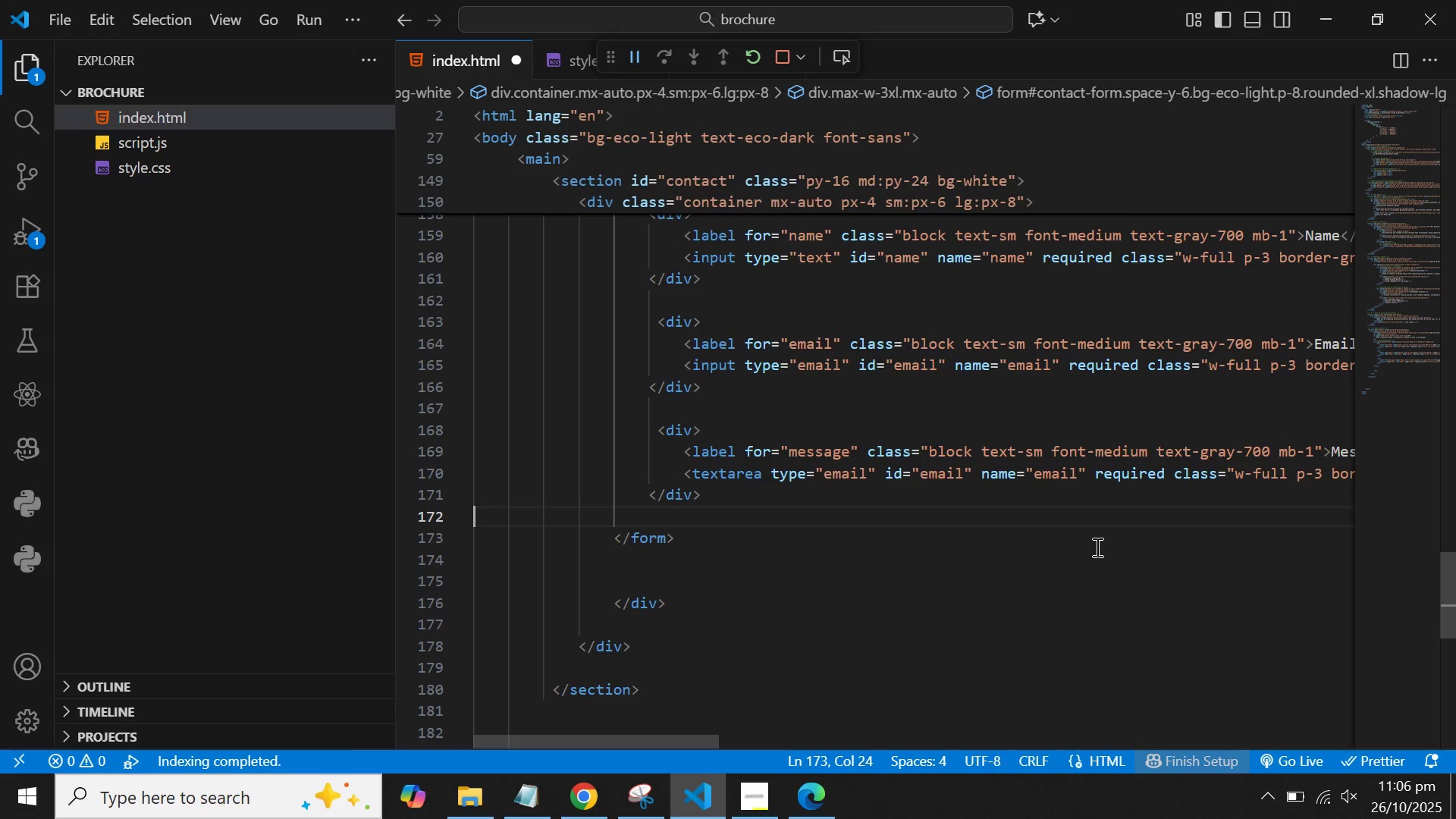 
key(ArrowUp)
 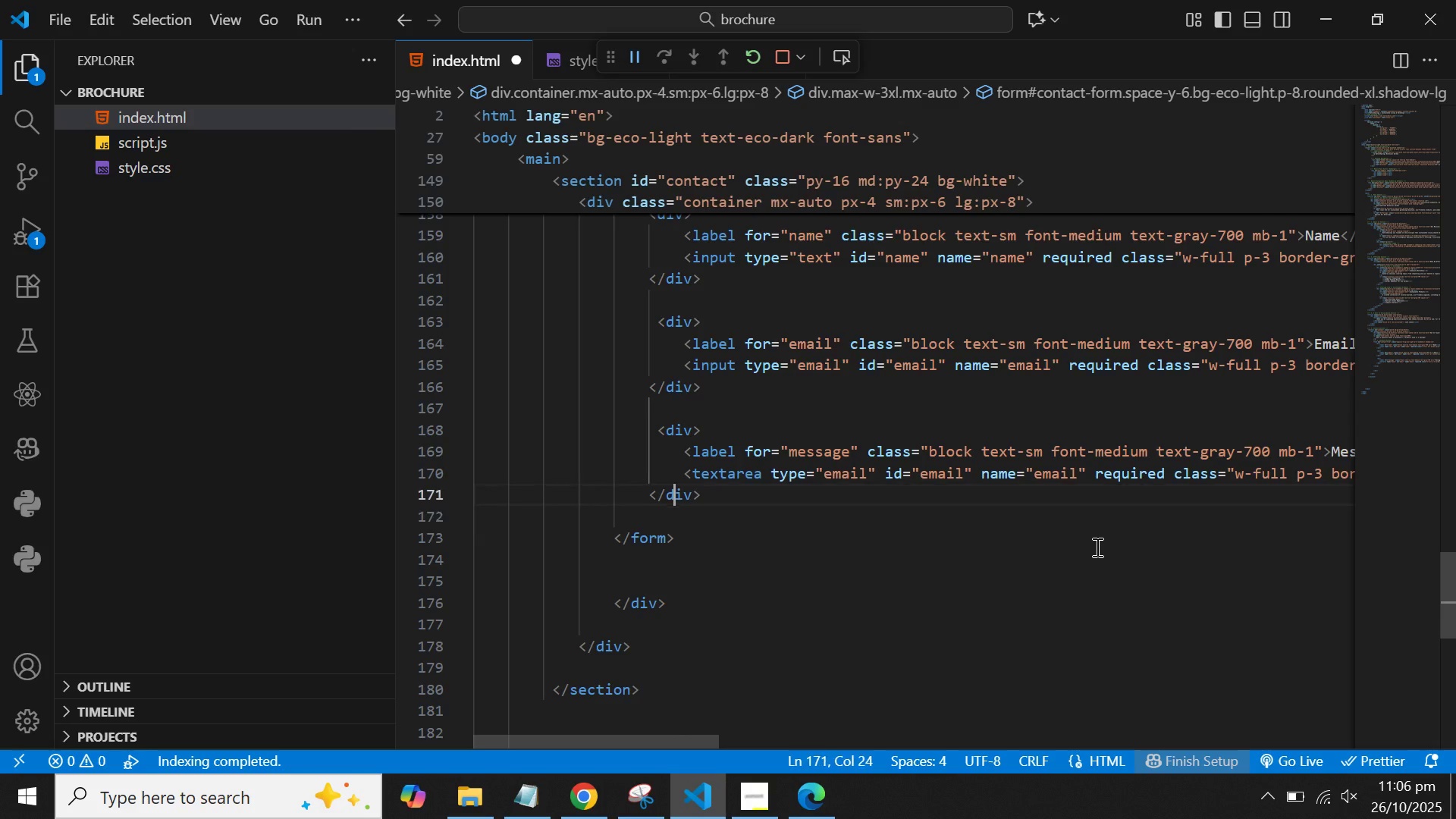 
key(ArrowUp)
 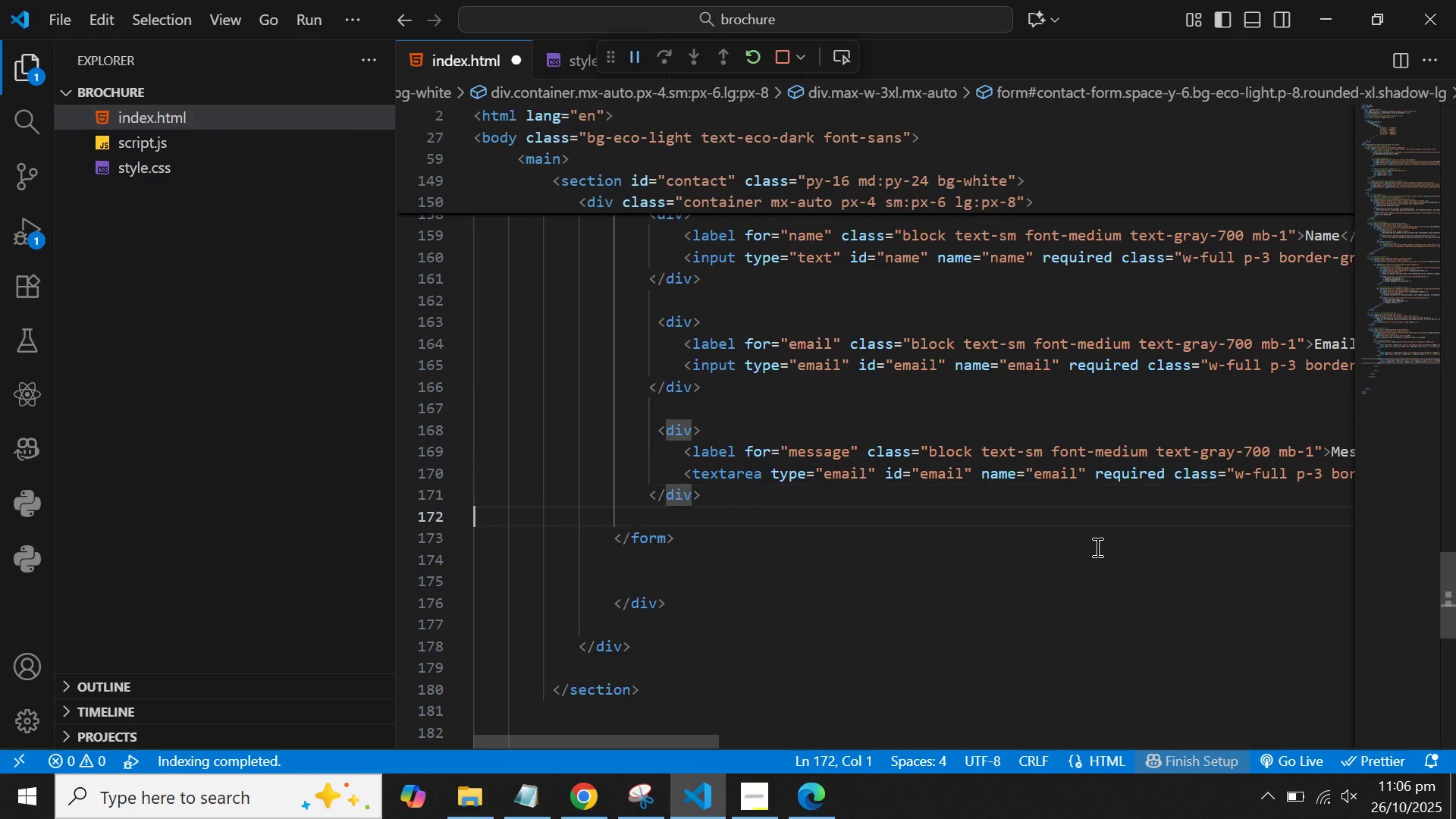 
key(ArrowDown)
 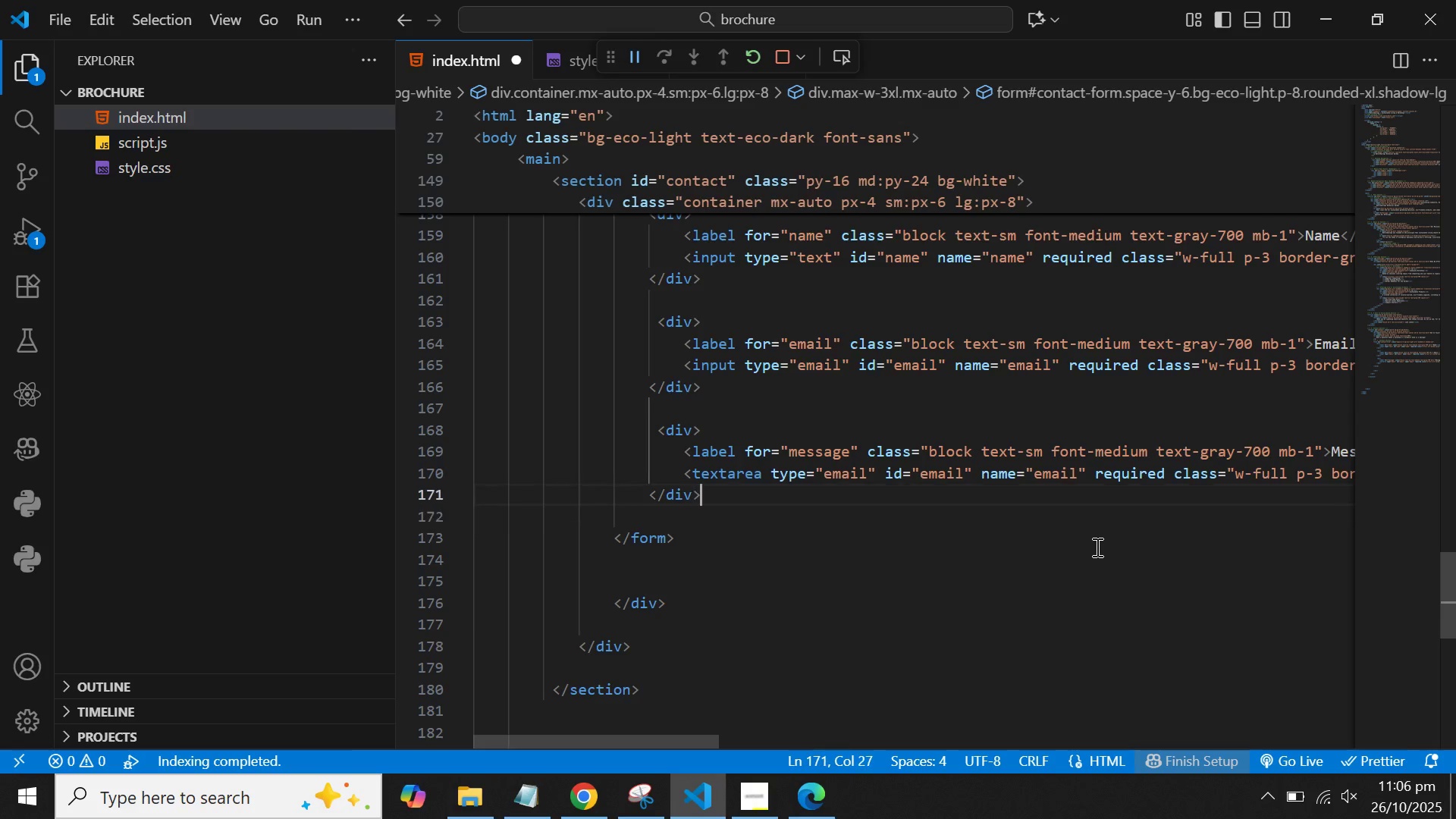 
key(ArrowLeft)
 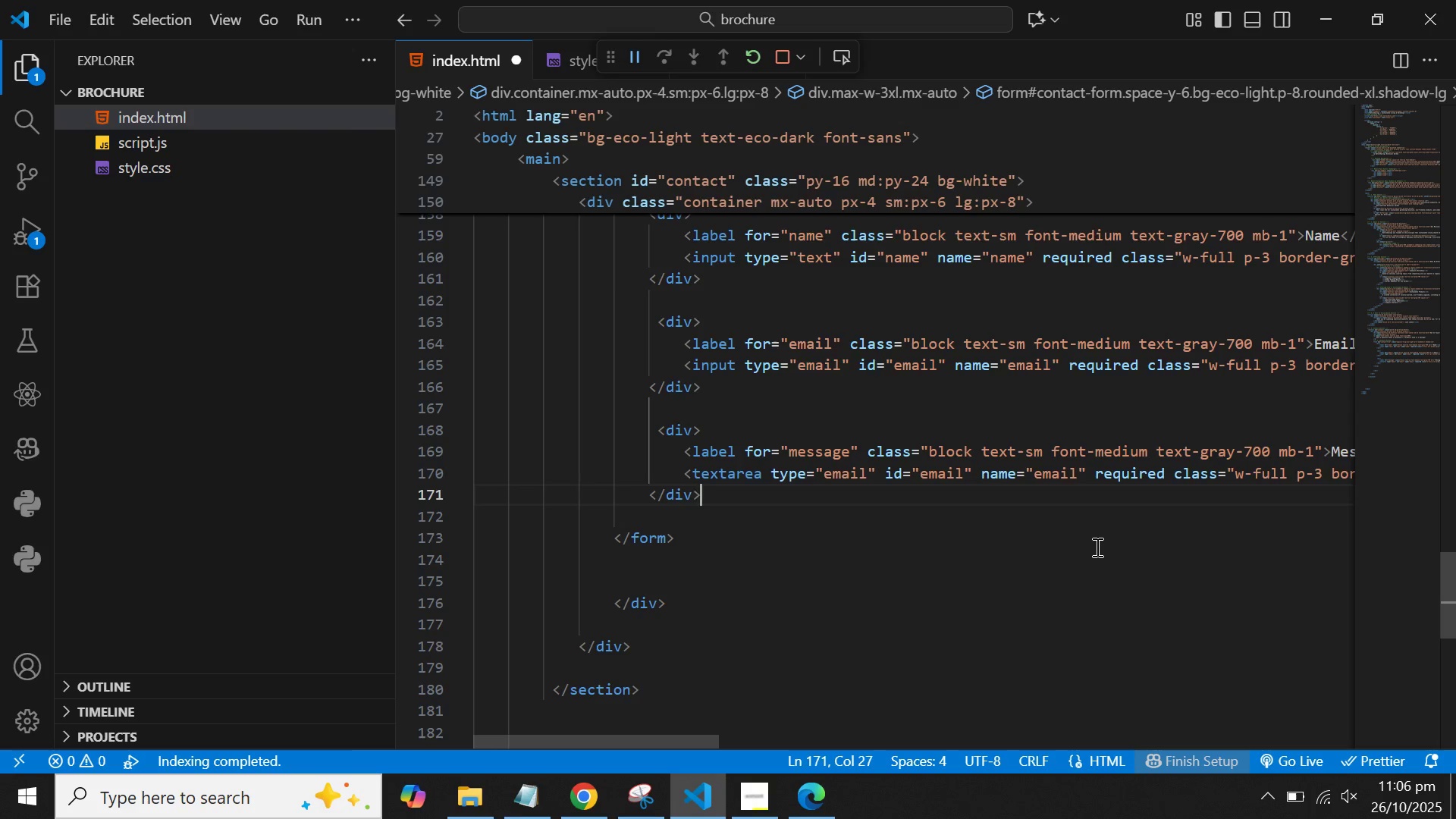 
key(ArrowLeft)
 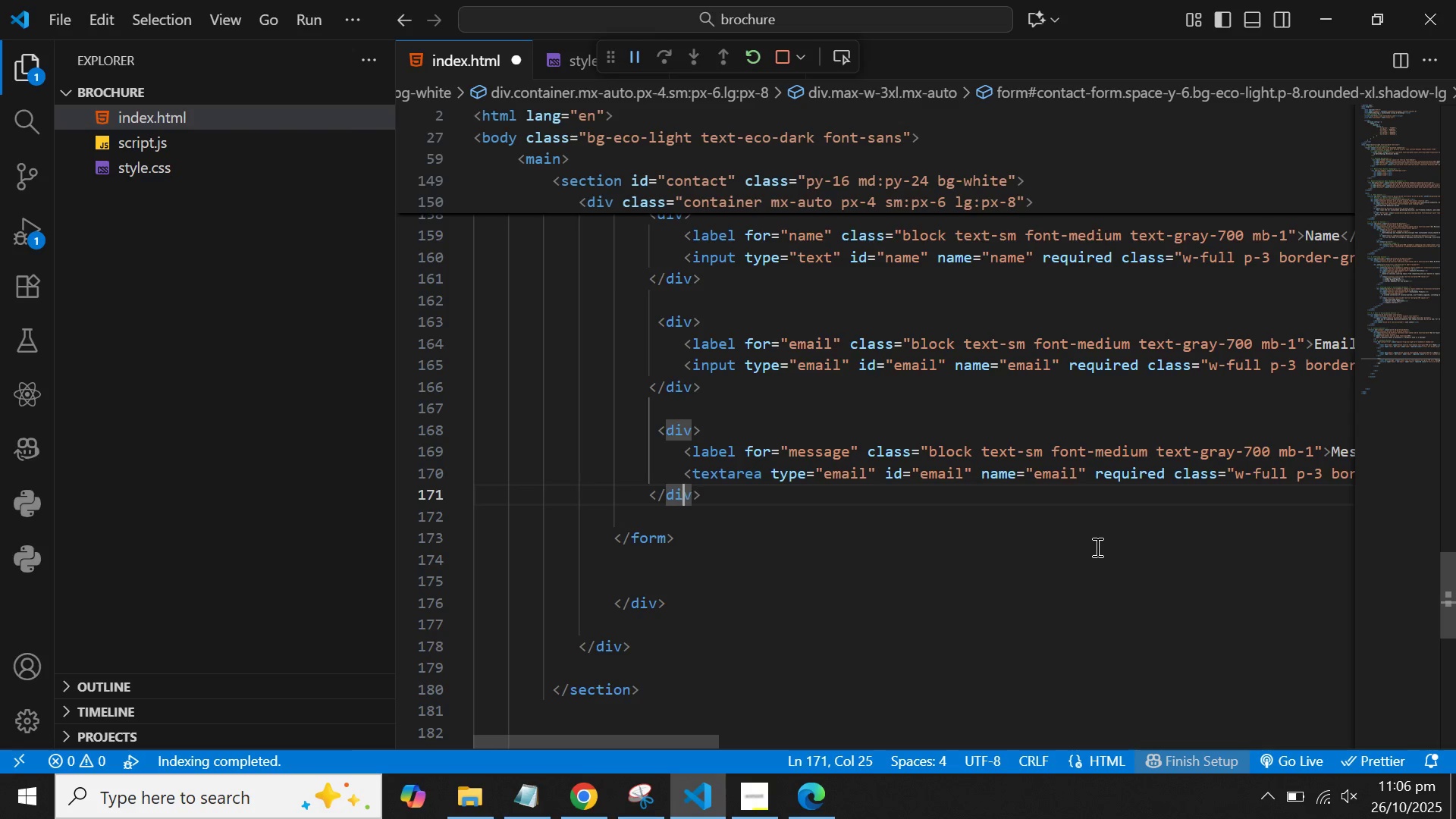 
hold_key(key=ArrowLeft, duration=1.52)
 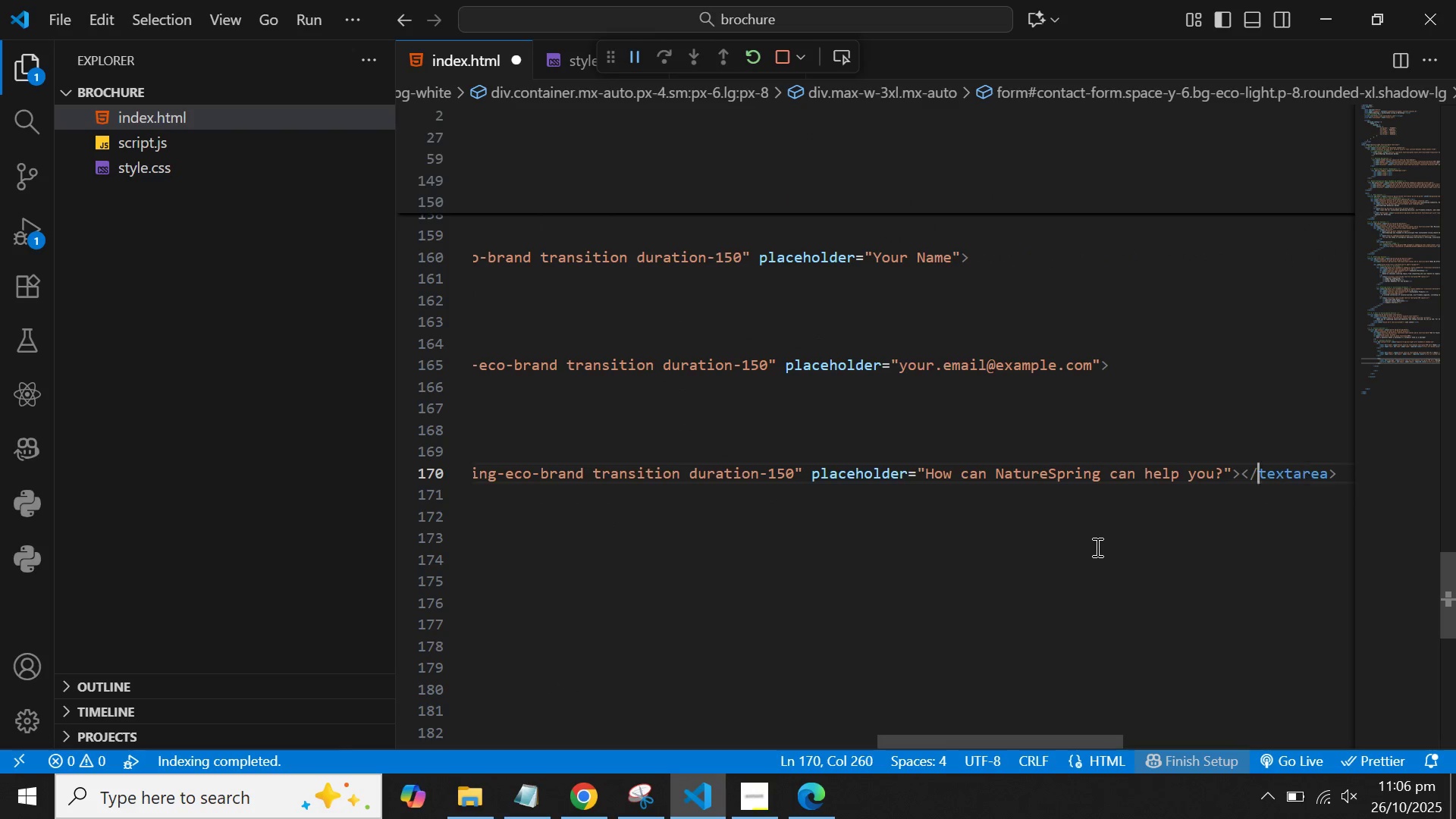 
hold_key(key=ArrowLeft, duration=0.9)
 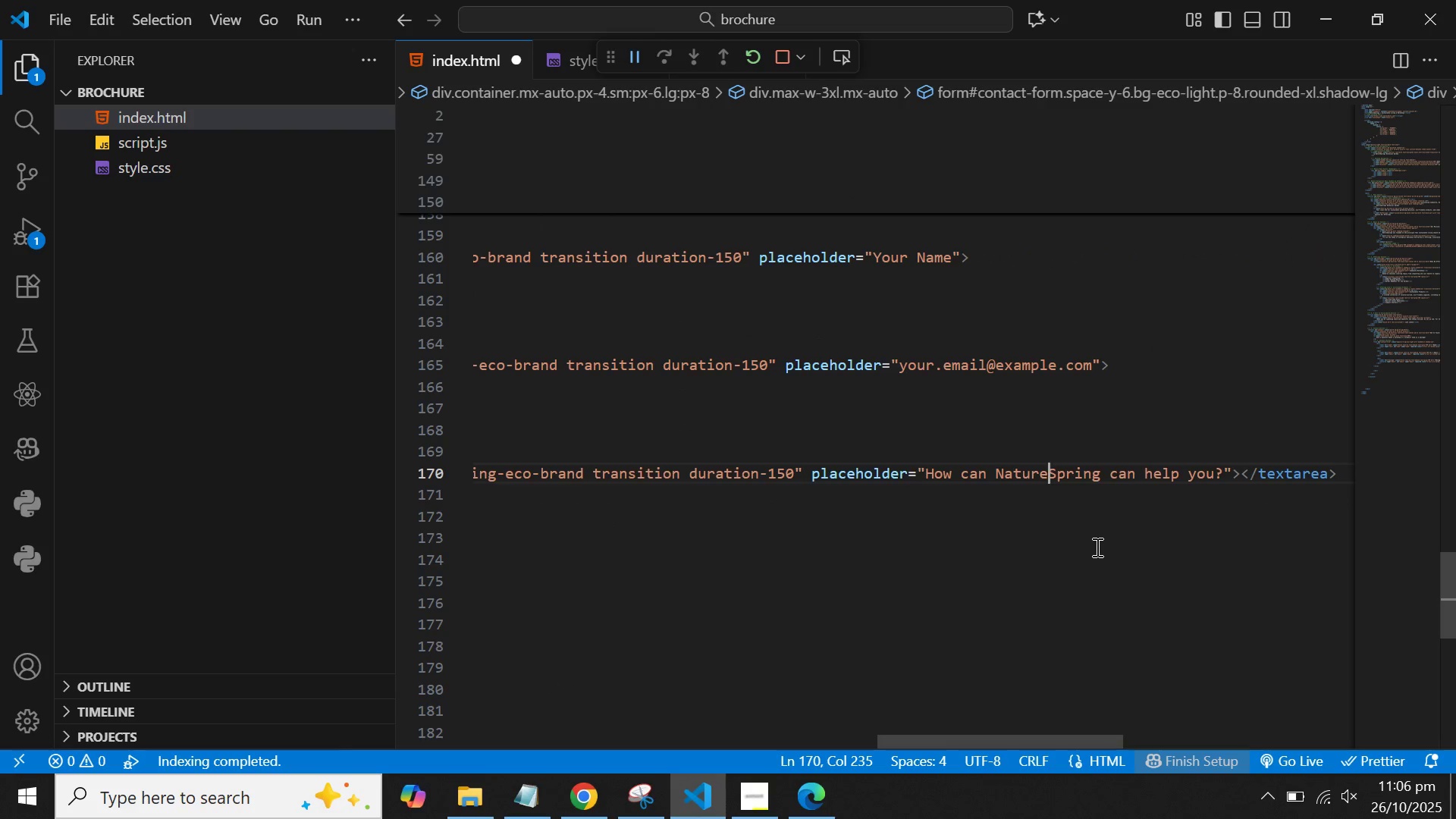 
key(ArrowRight)
 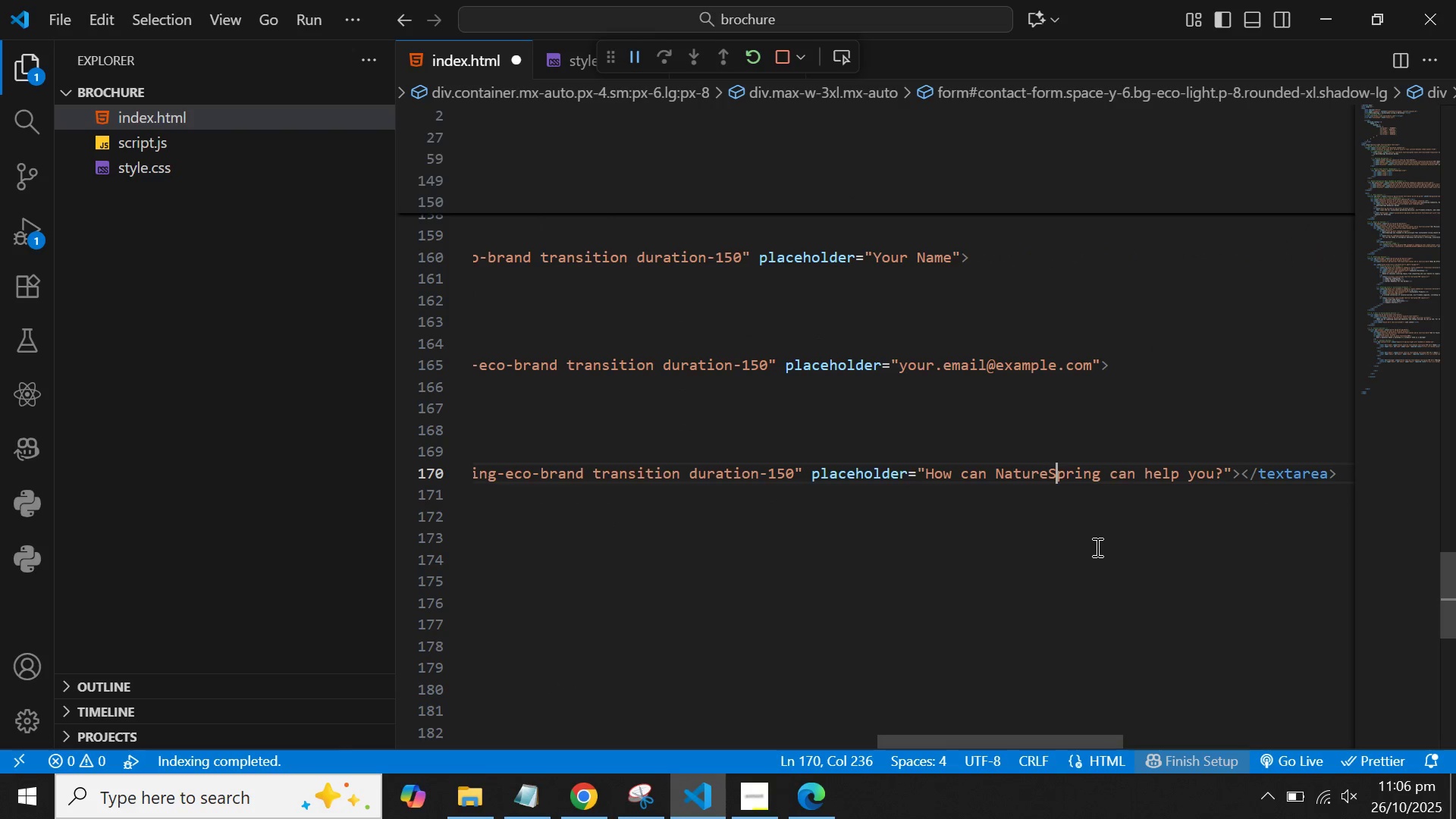 
key(ArrowRight)
 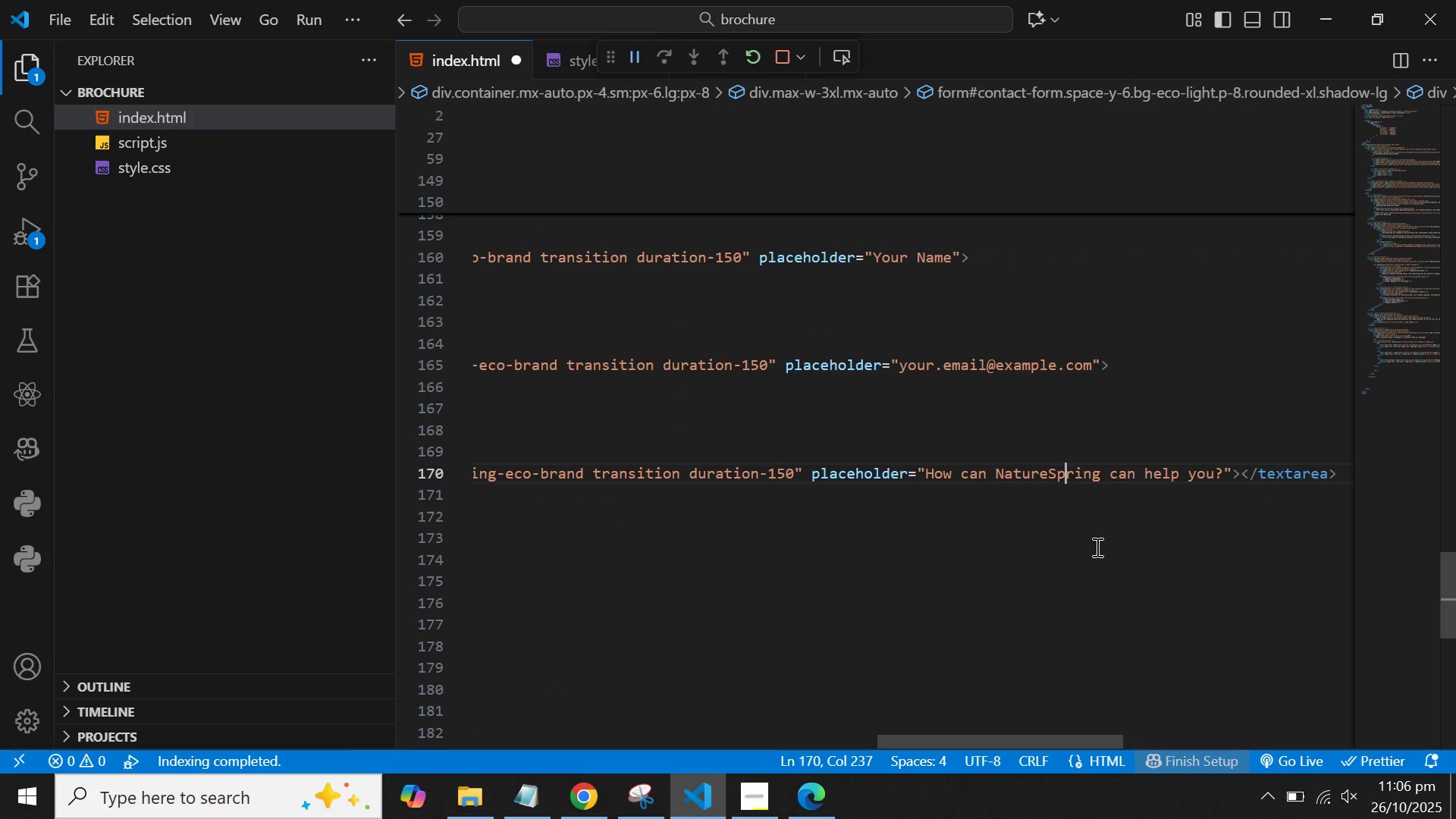 
key(ArrowRight)
 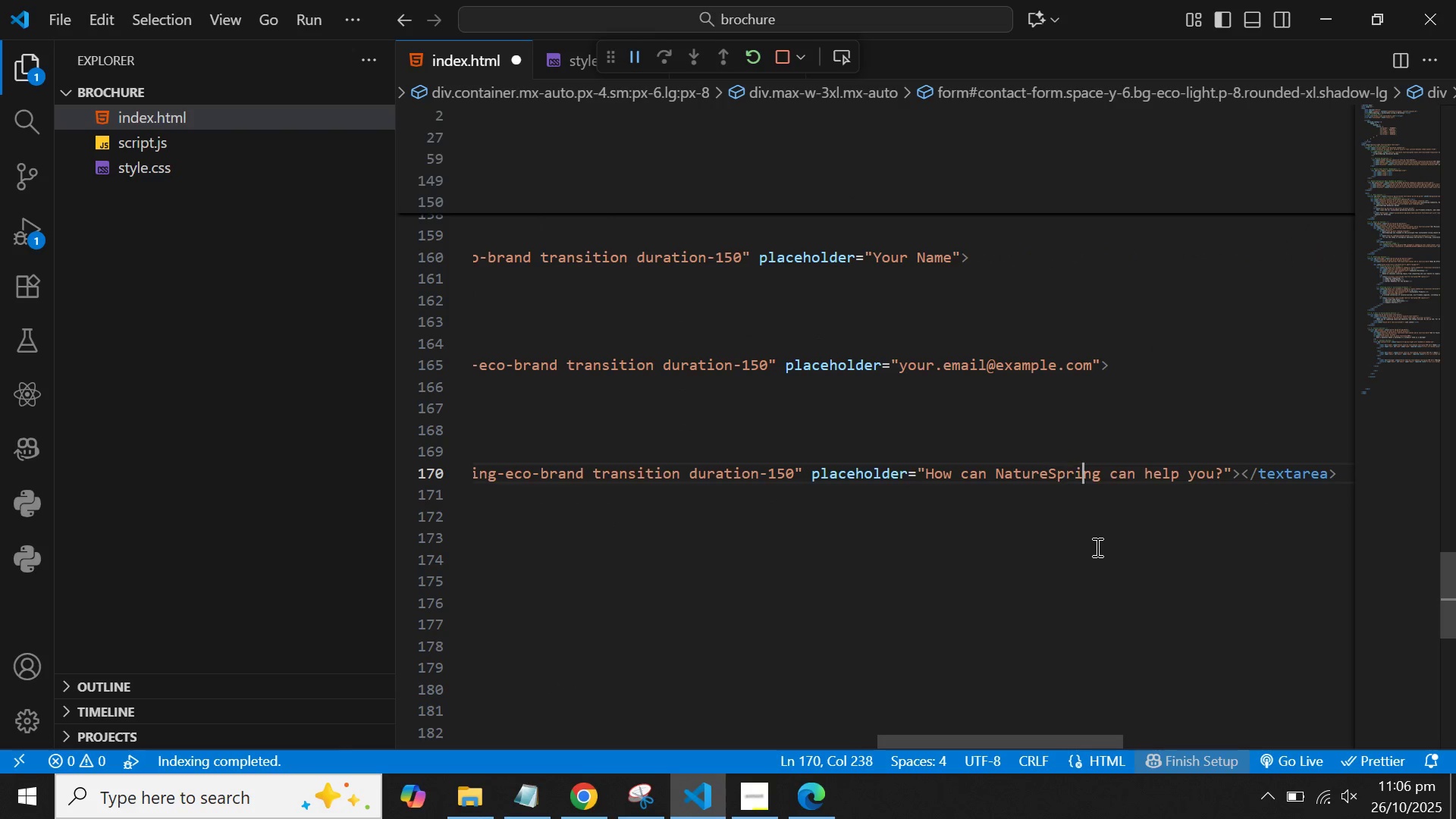 
key(ArrowRight)
 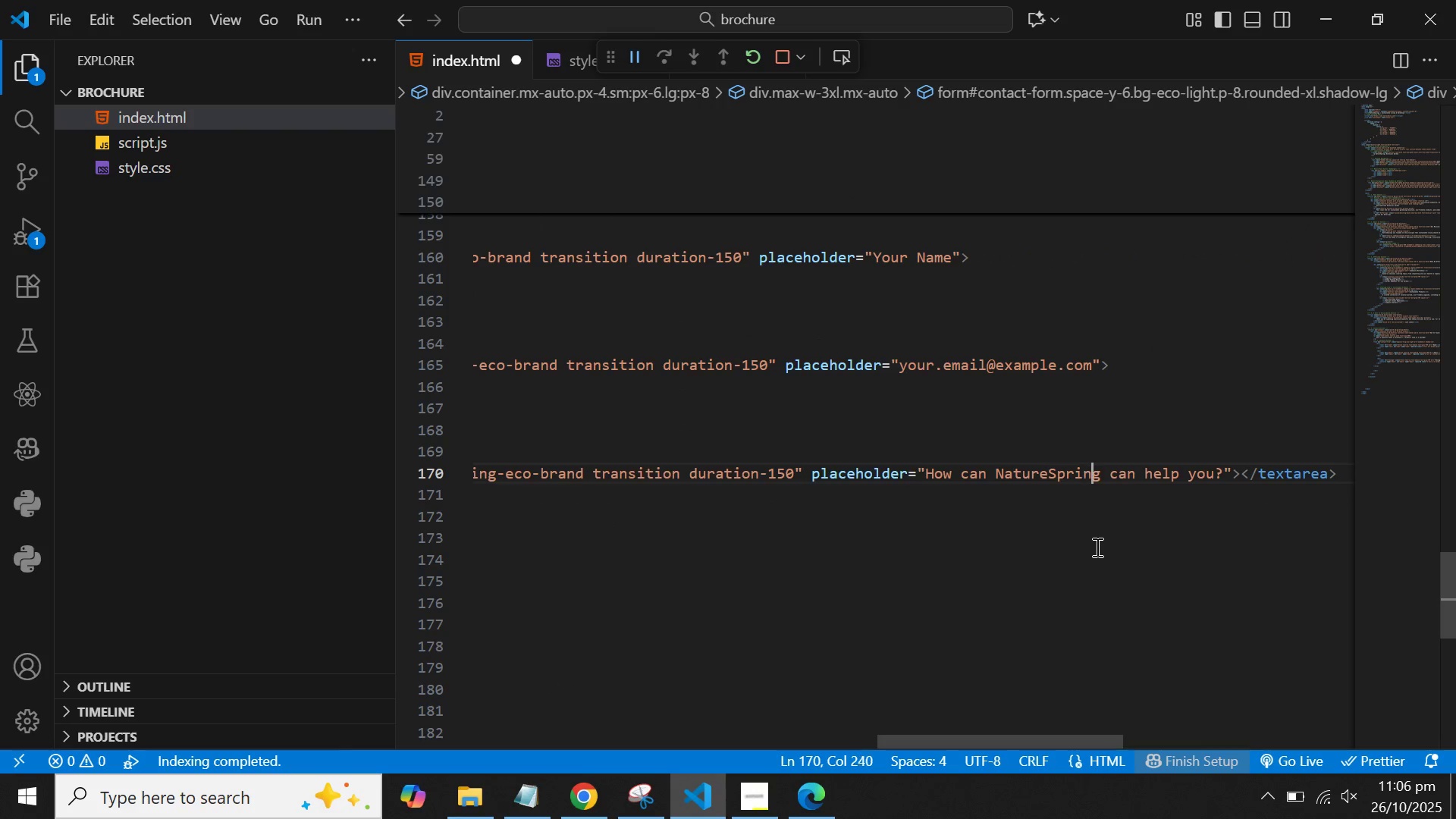 
key(ArrowRight)
 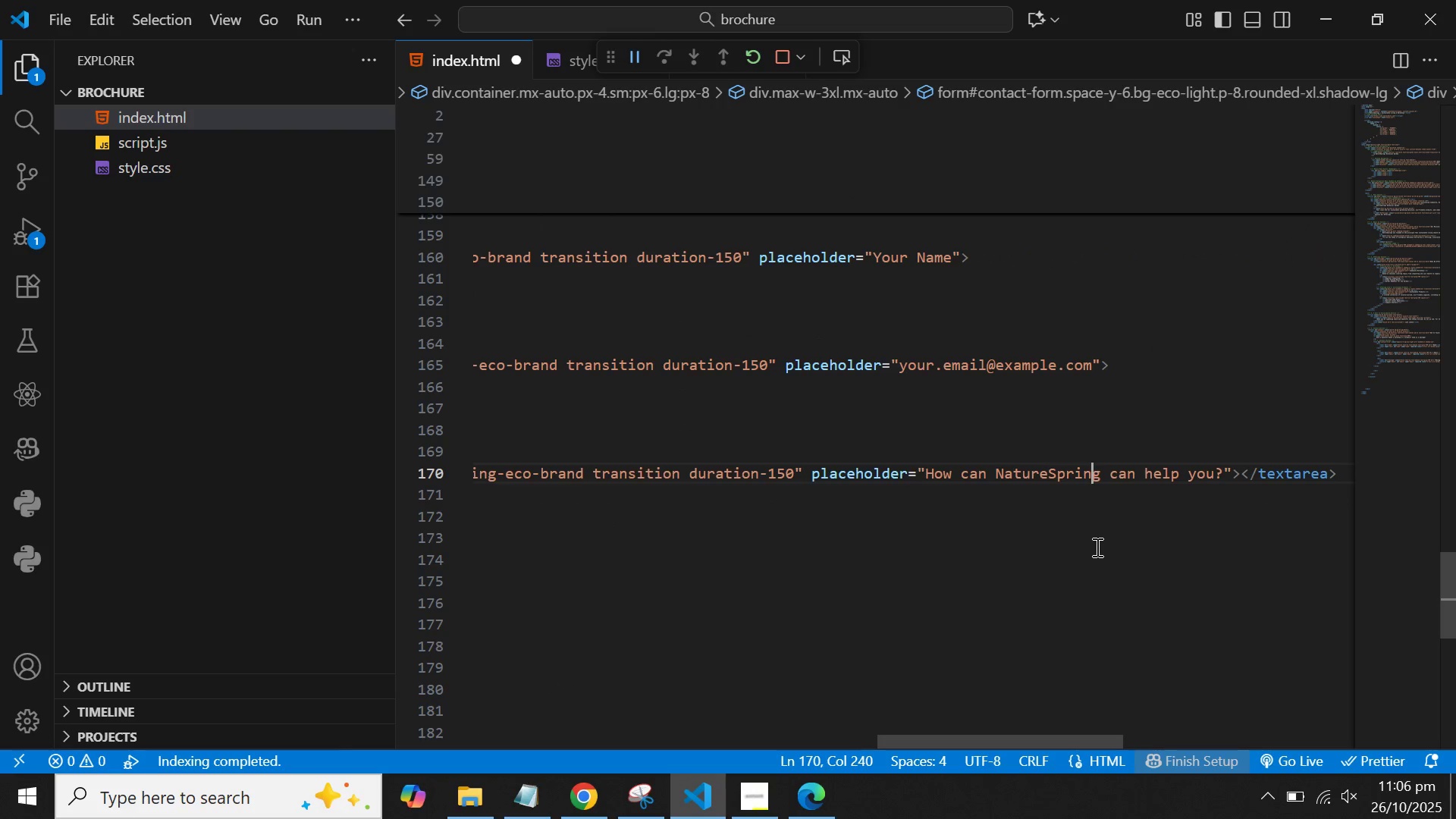 
key(ArrowRight)
 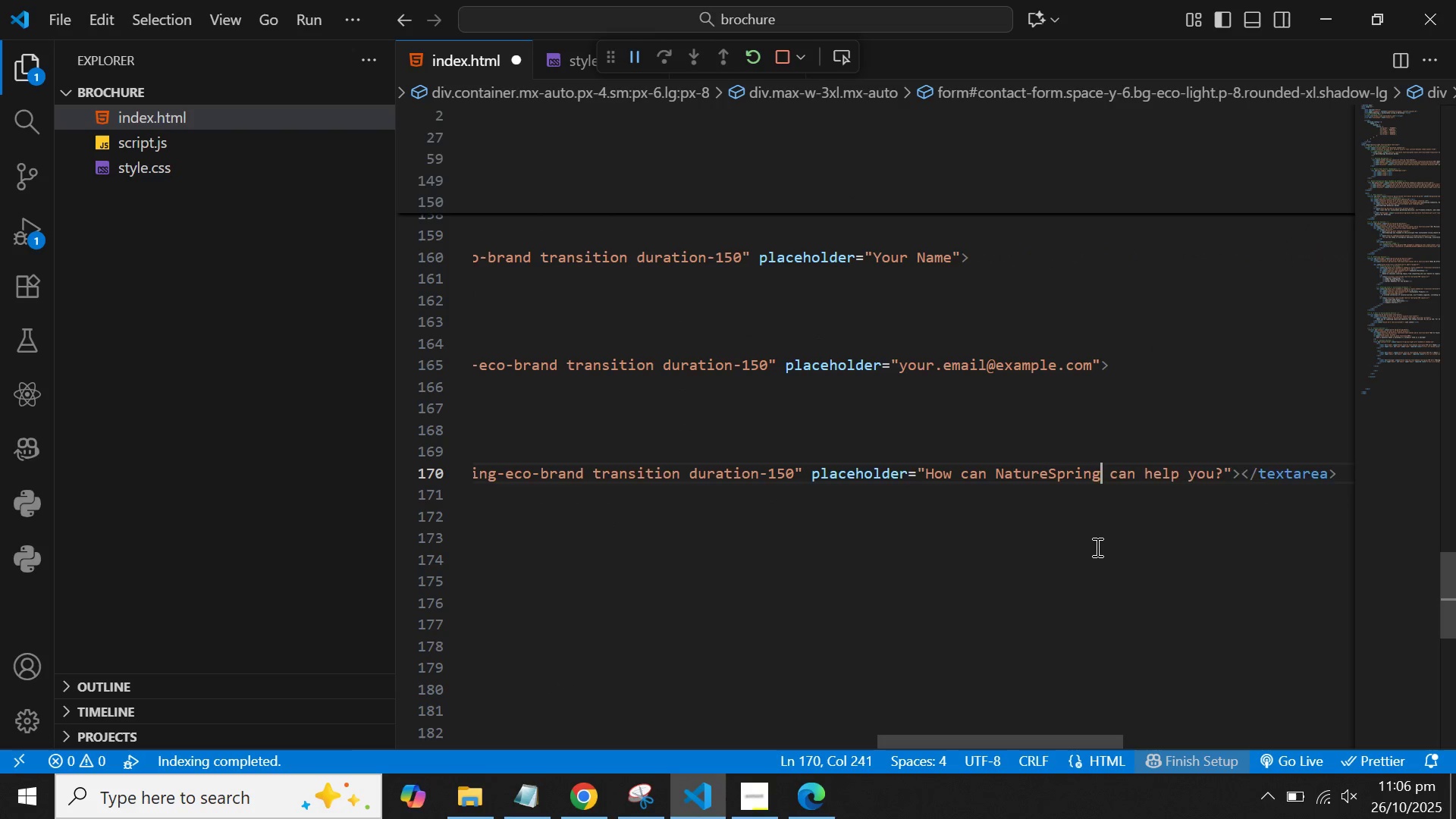 
key(S)
 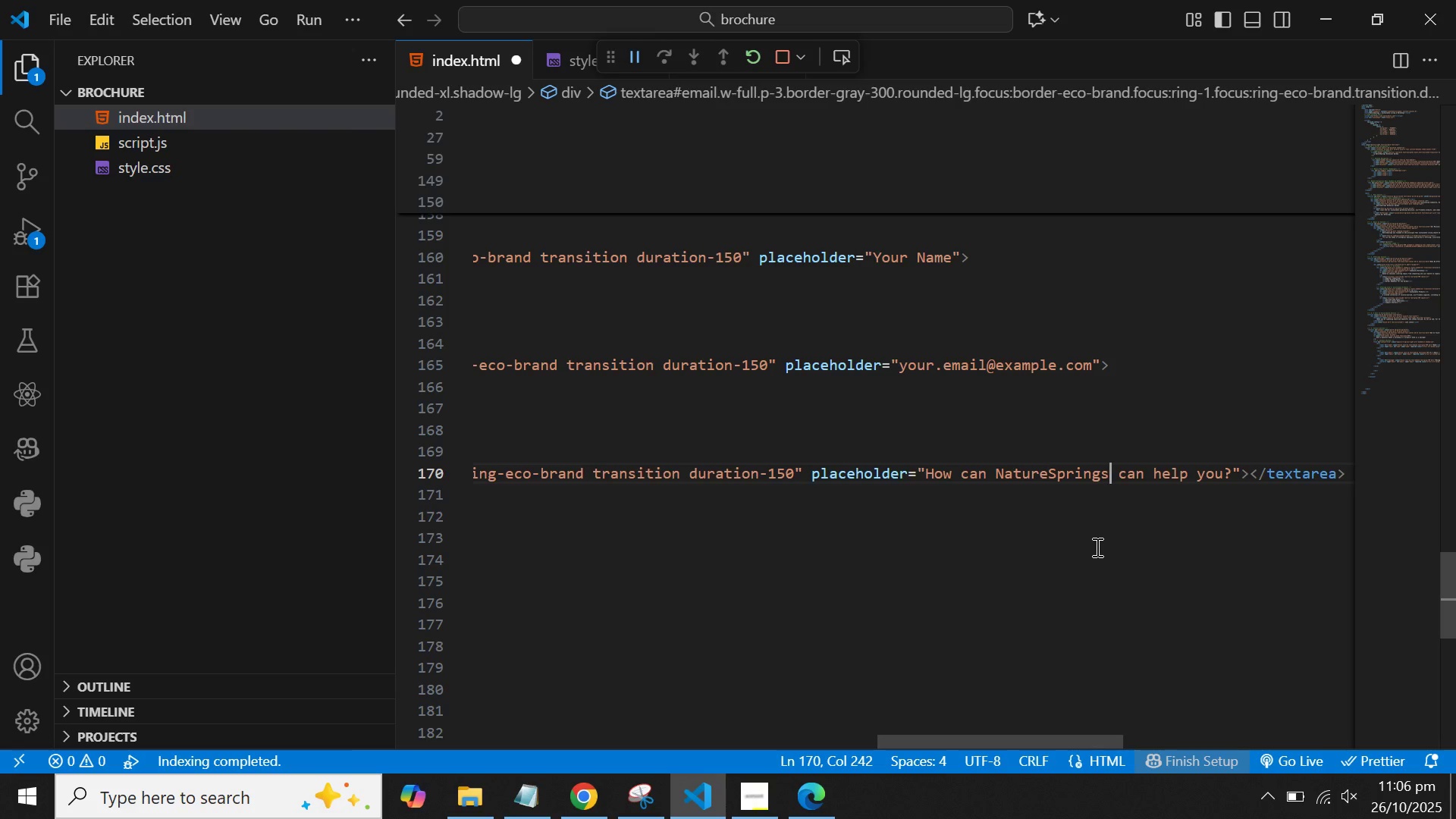 
wait(16.76)
 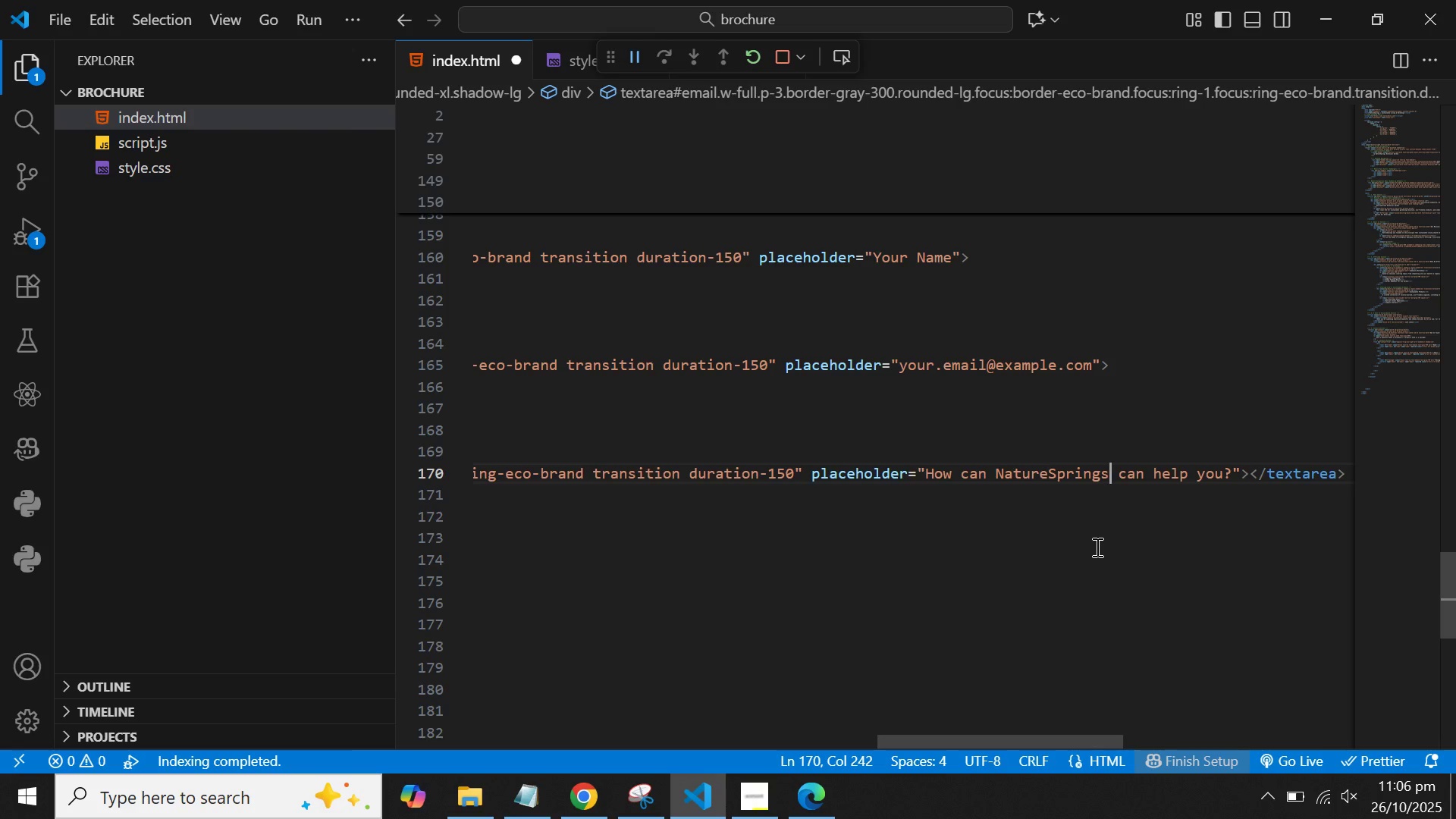 
hold_key(key=ArrowLeft, duration=0.92)
 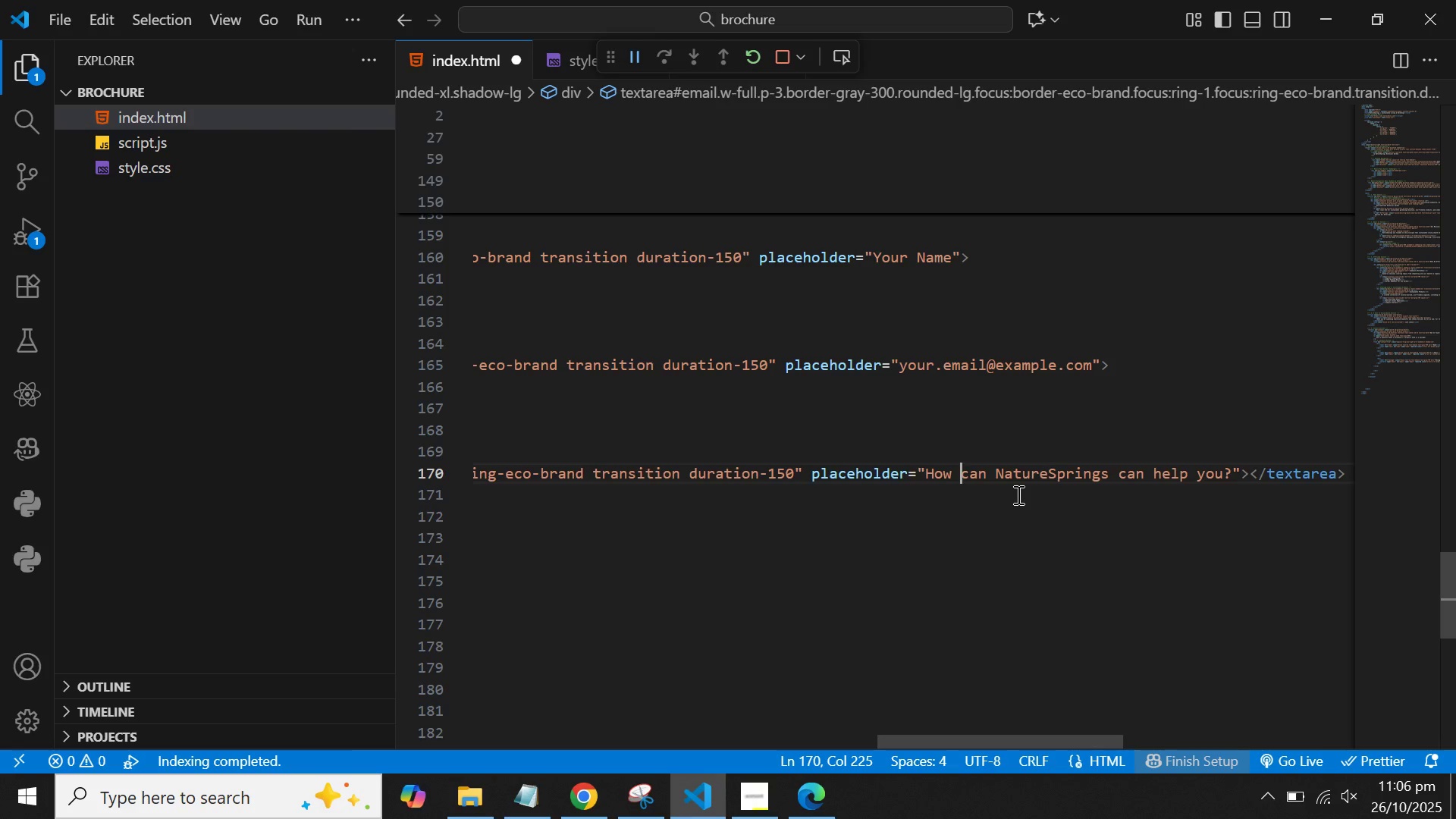 
key(Control+ArrowLeft)
 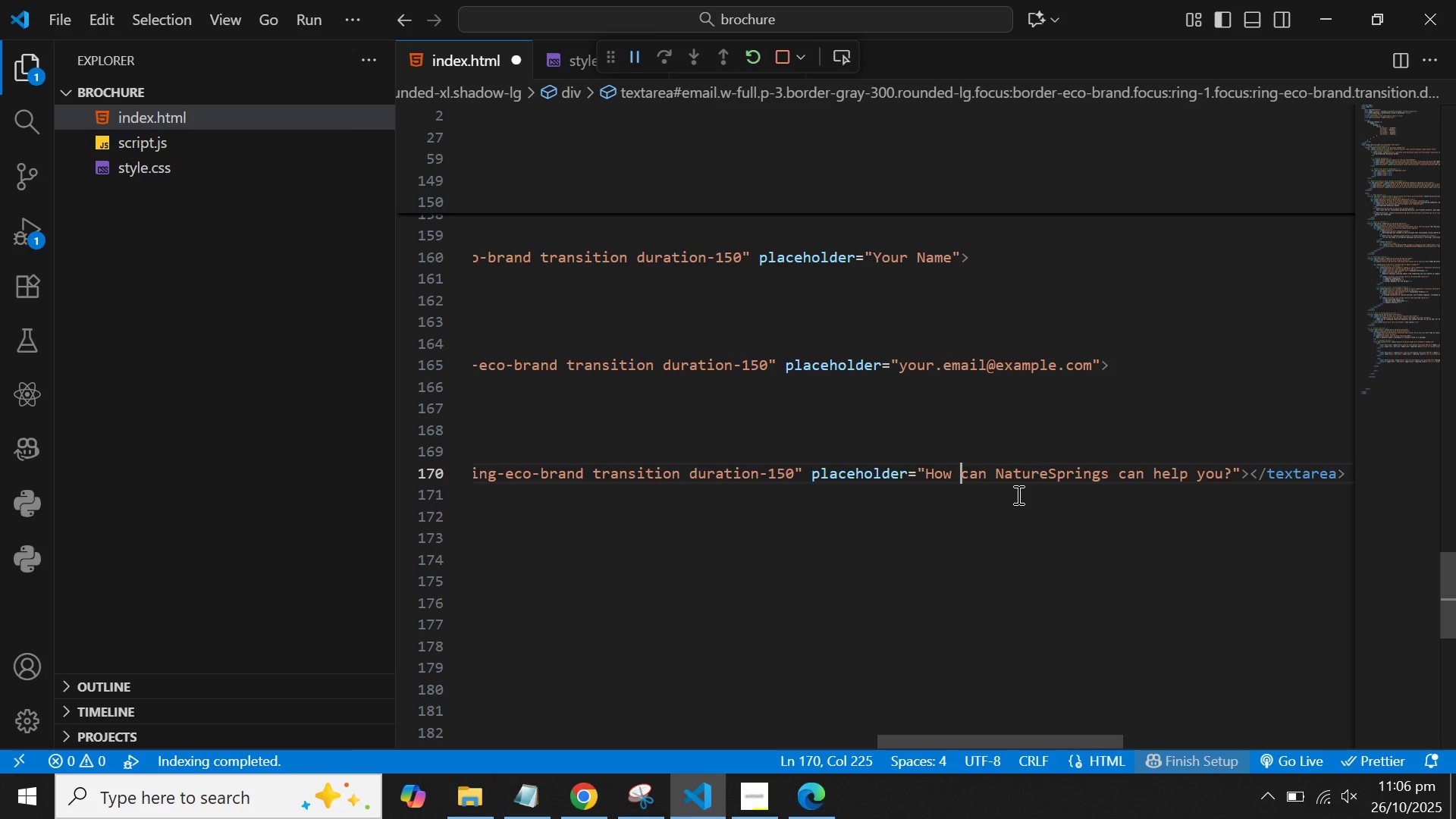 
hold_key(key=ArrowLeft, duration=0.99)
 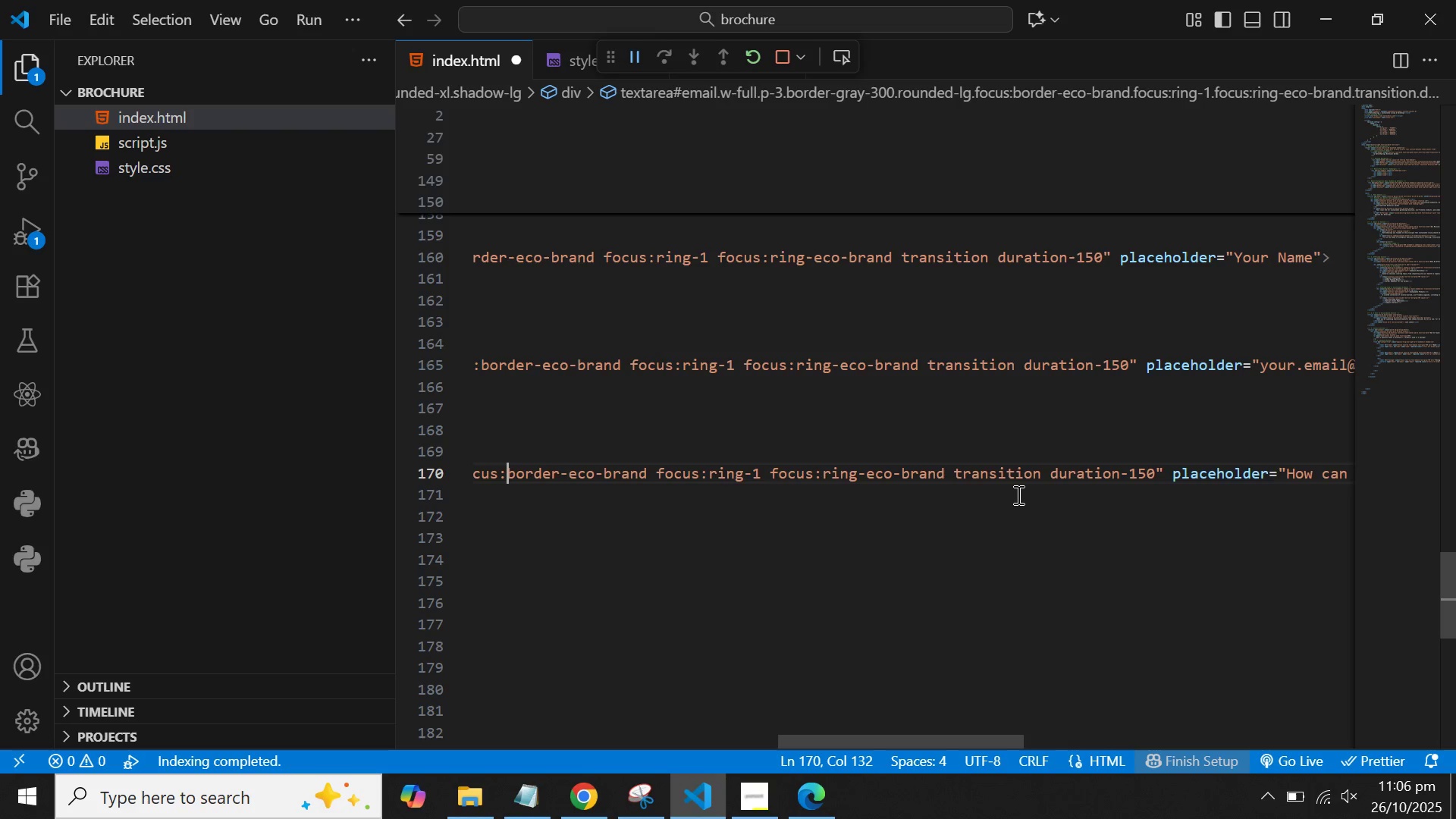 
hold_key(key=ArrowLeft, duration=0.97)
 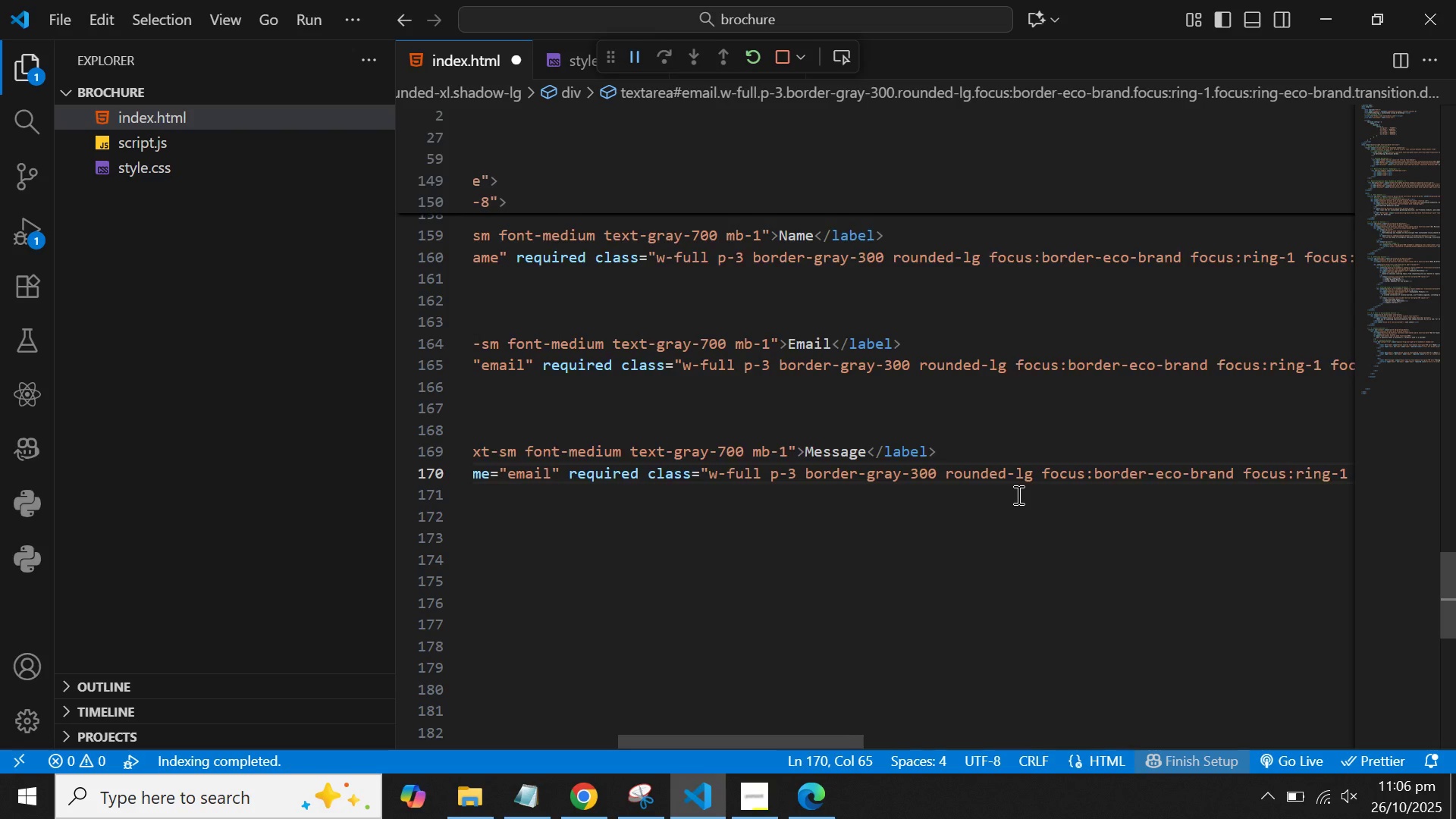 
hold_key(key=ArrowLeft, duration=0.7)
 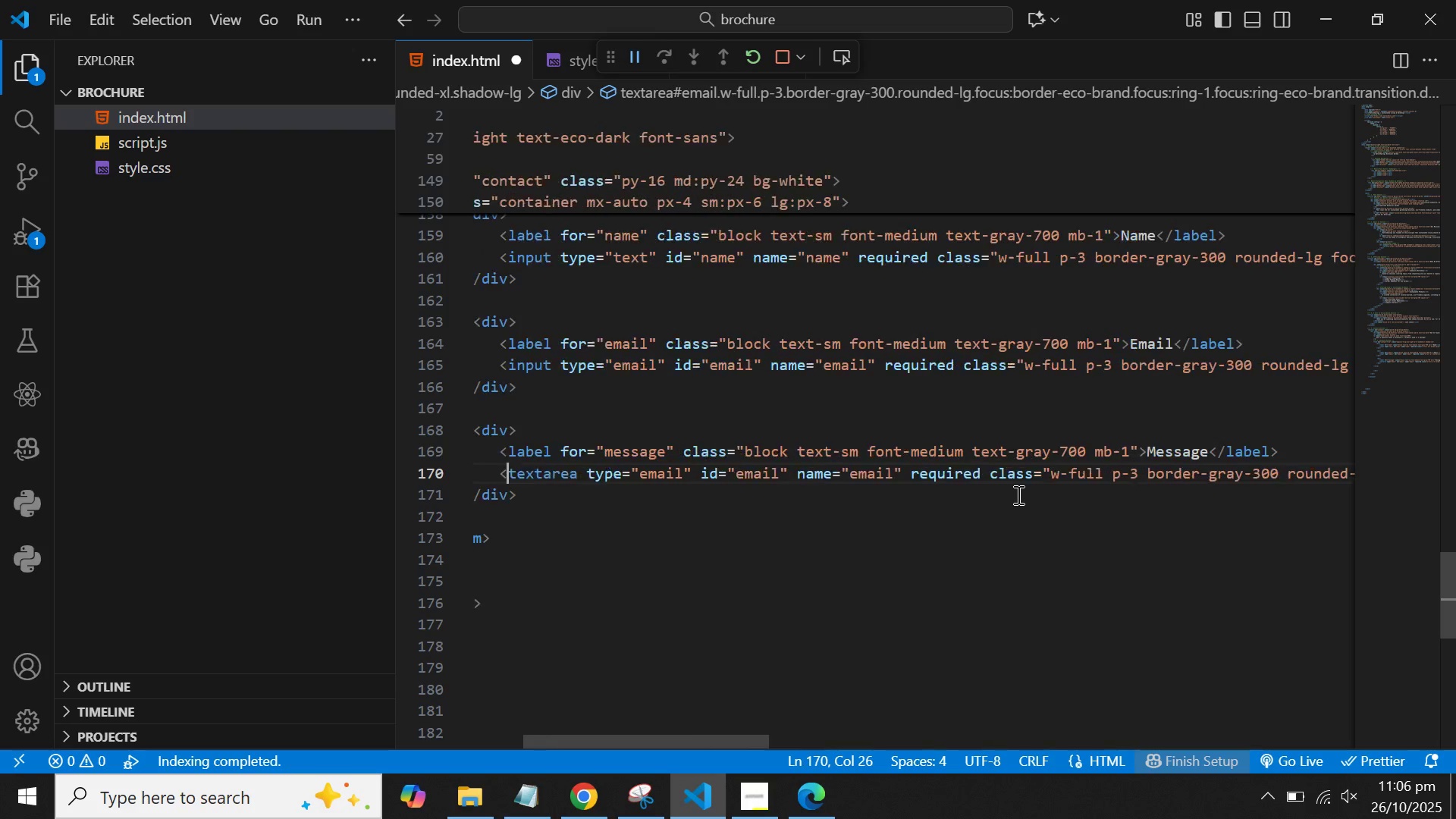 
key(Control+ArrowLeft)
 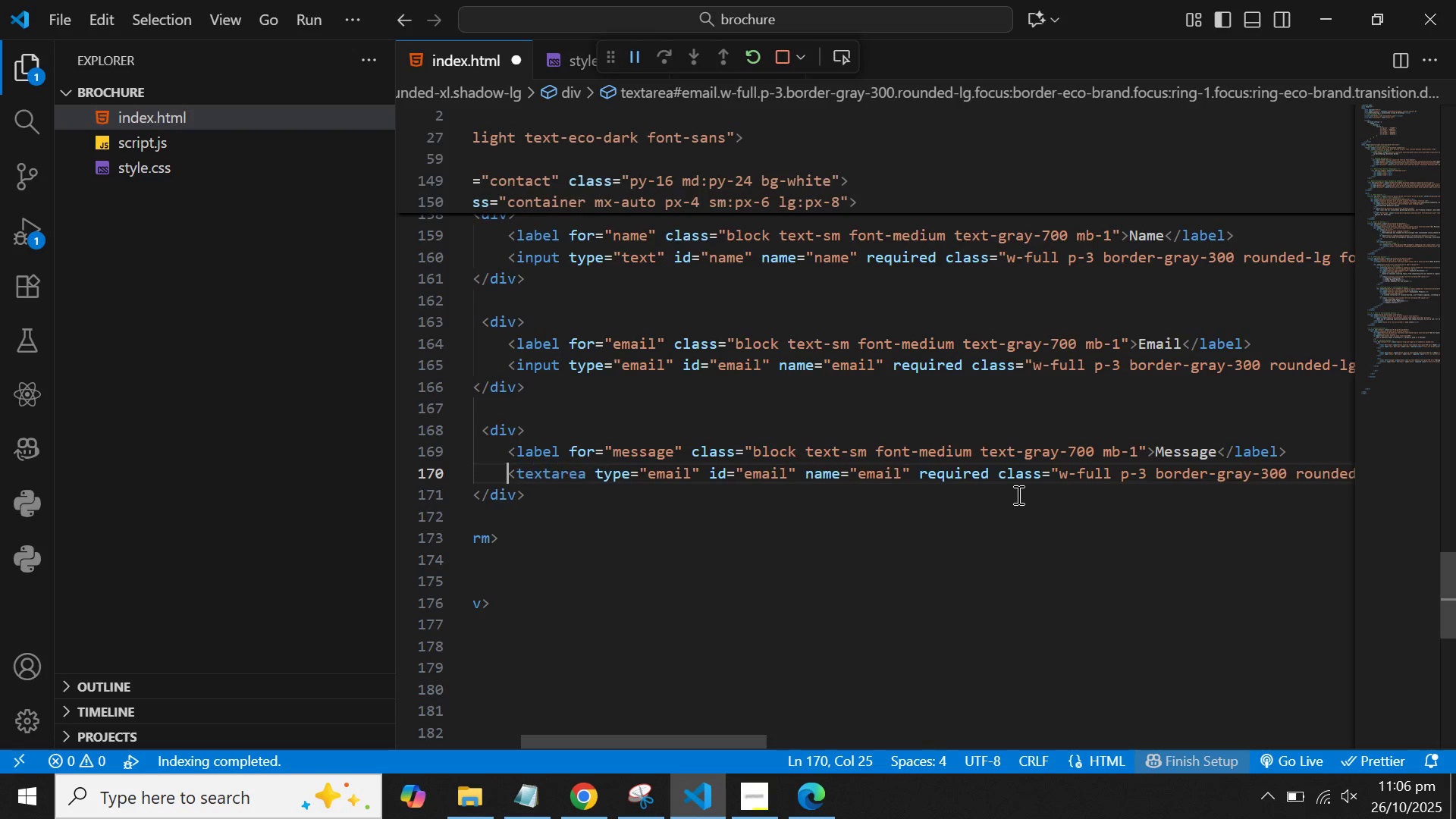 
key(Control+ArrowLeft)
 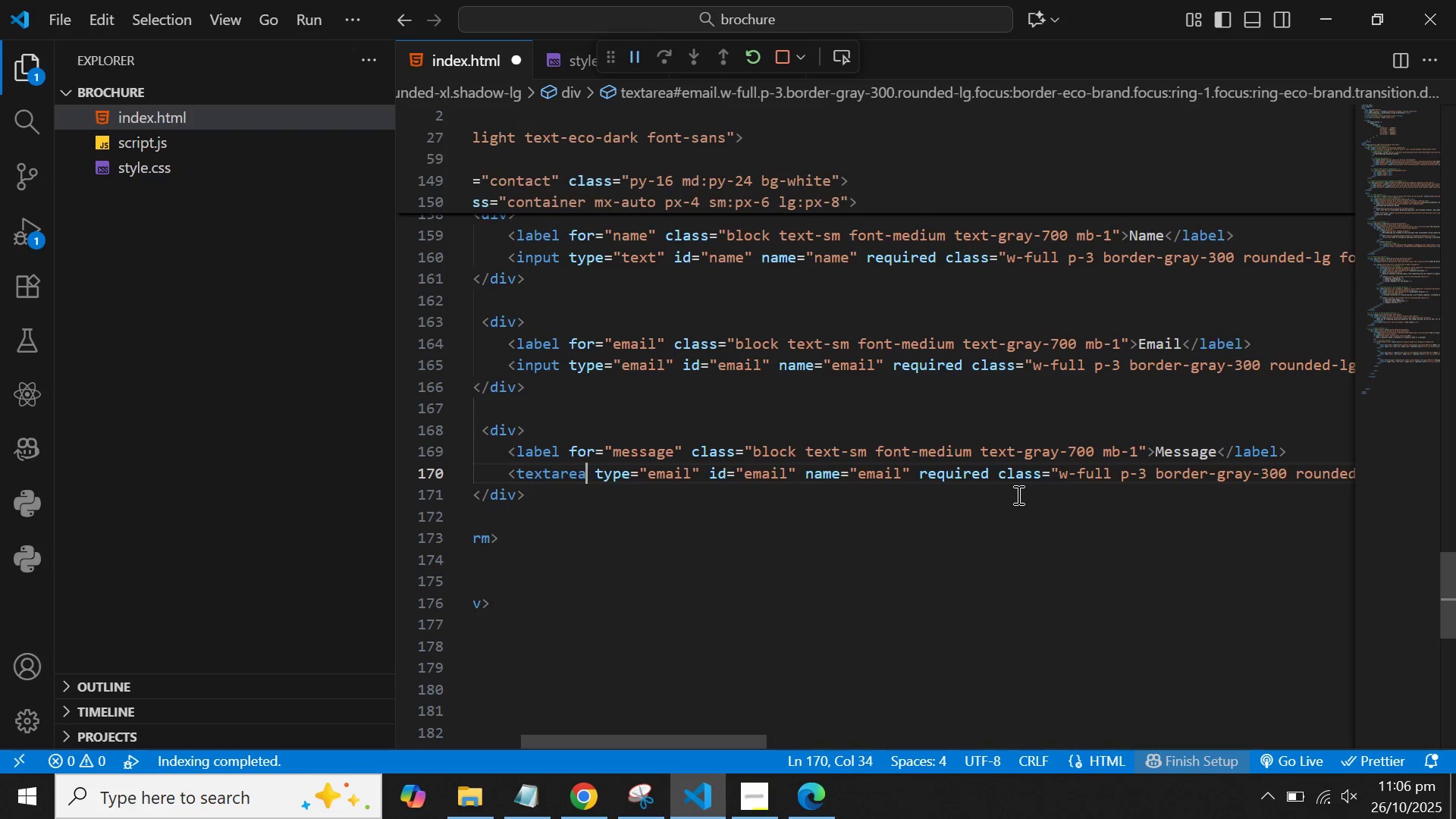 
key(Control+ArrowRight)
 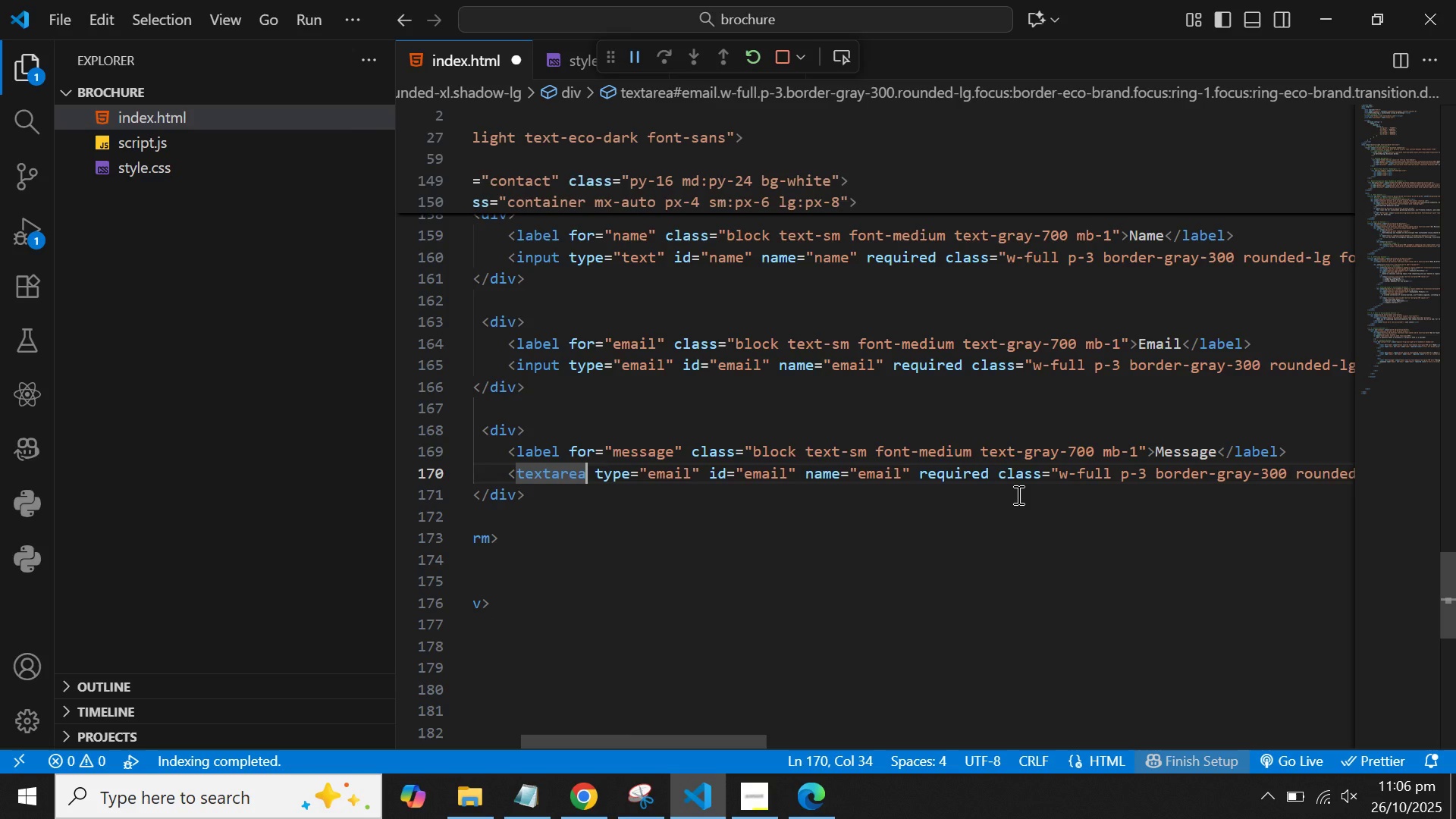 
hold_key(key=ArrowRight, duration=0.91)
 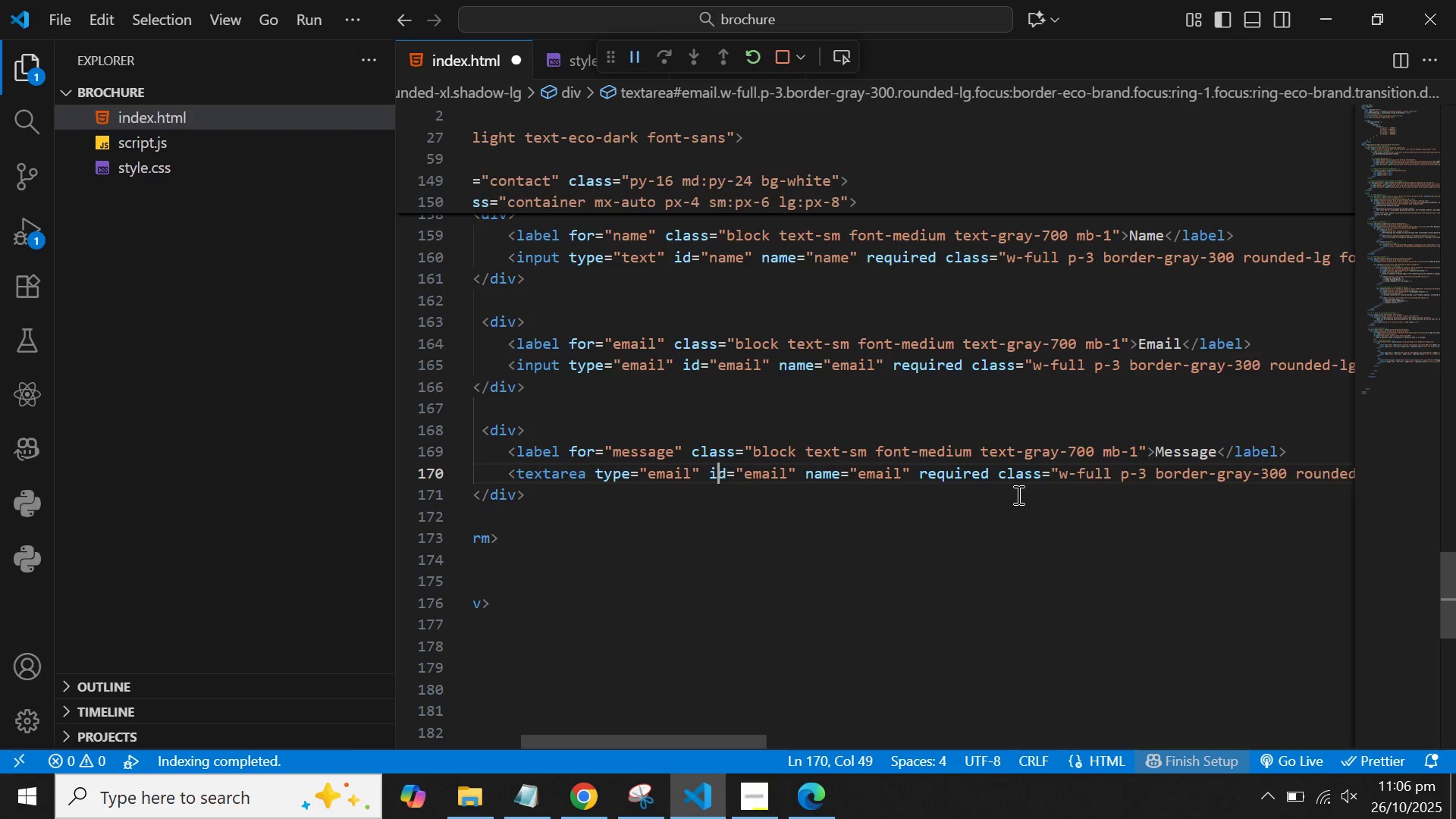 
key(ArrowRight)
 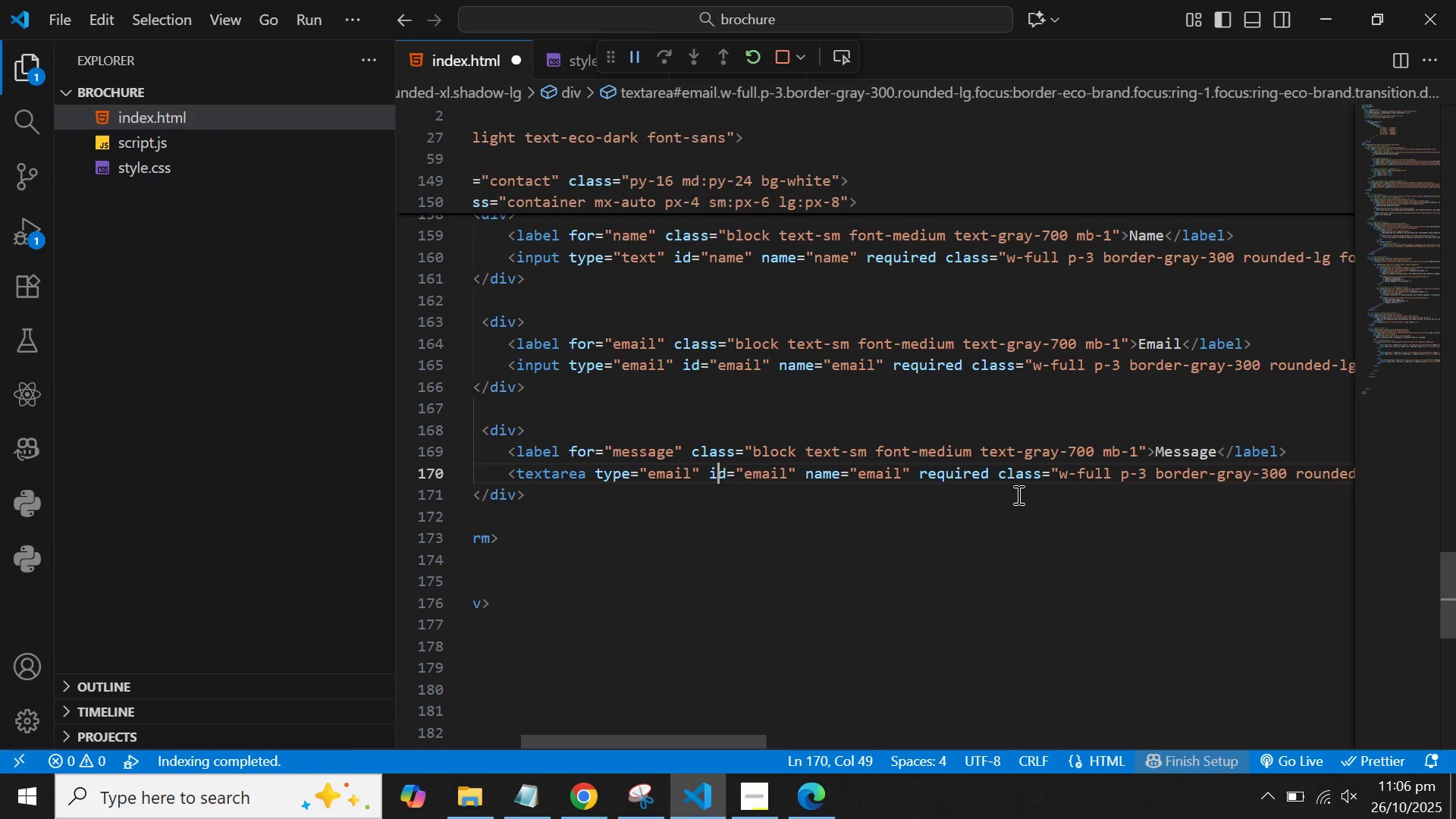 
key(ArrowLeft)
 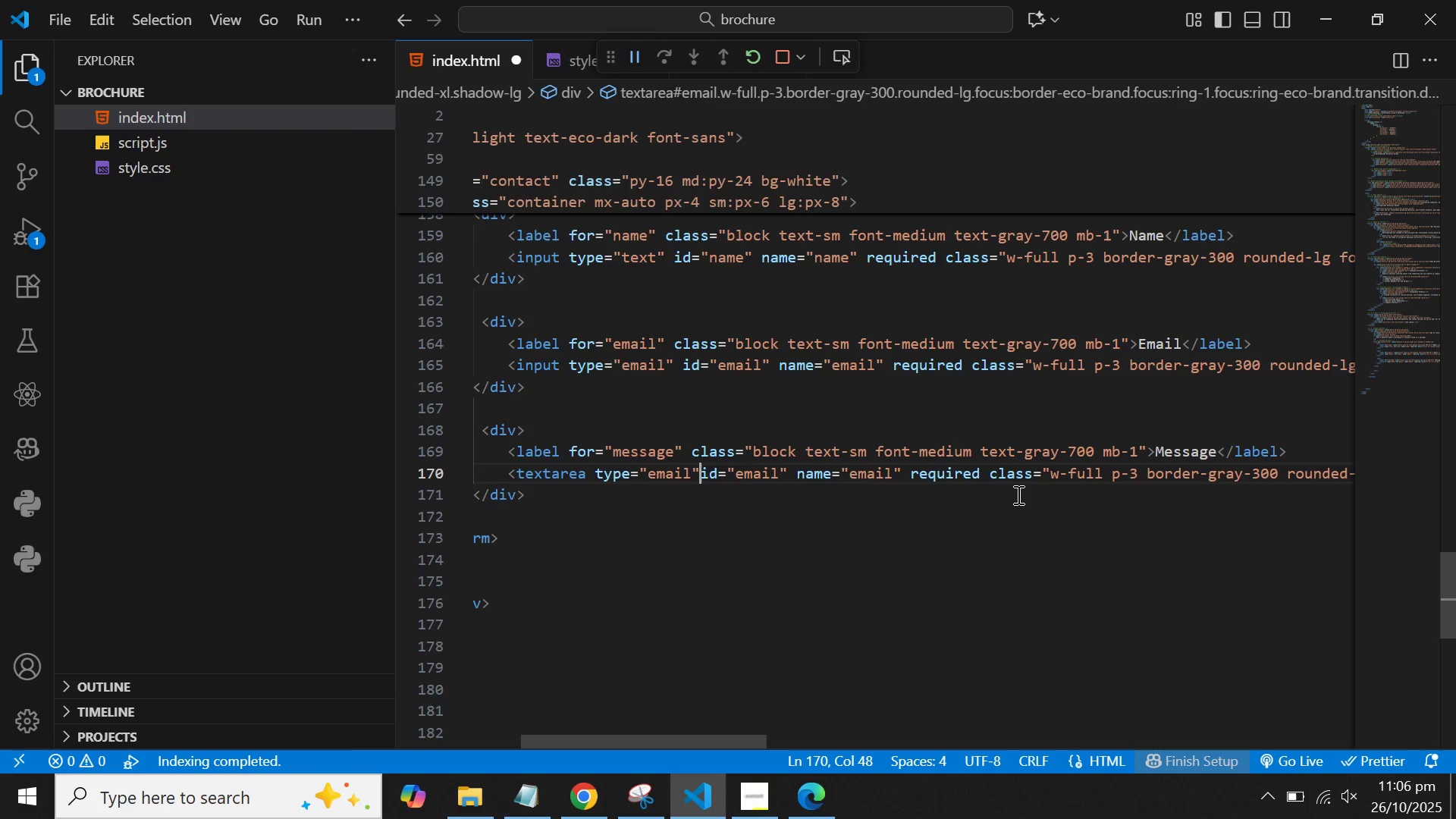 
key(Backspace)
 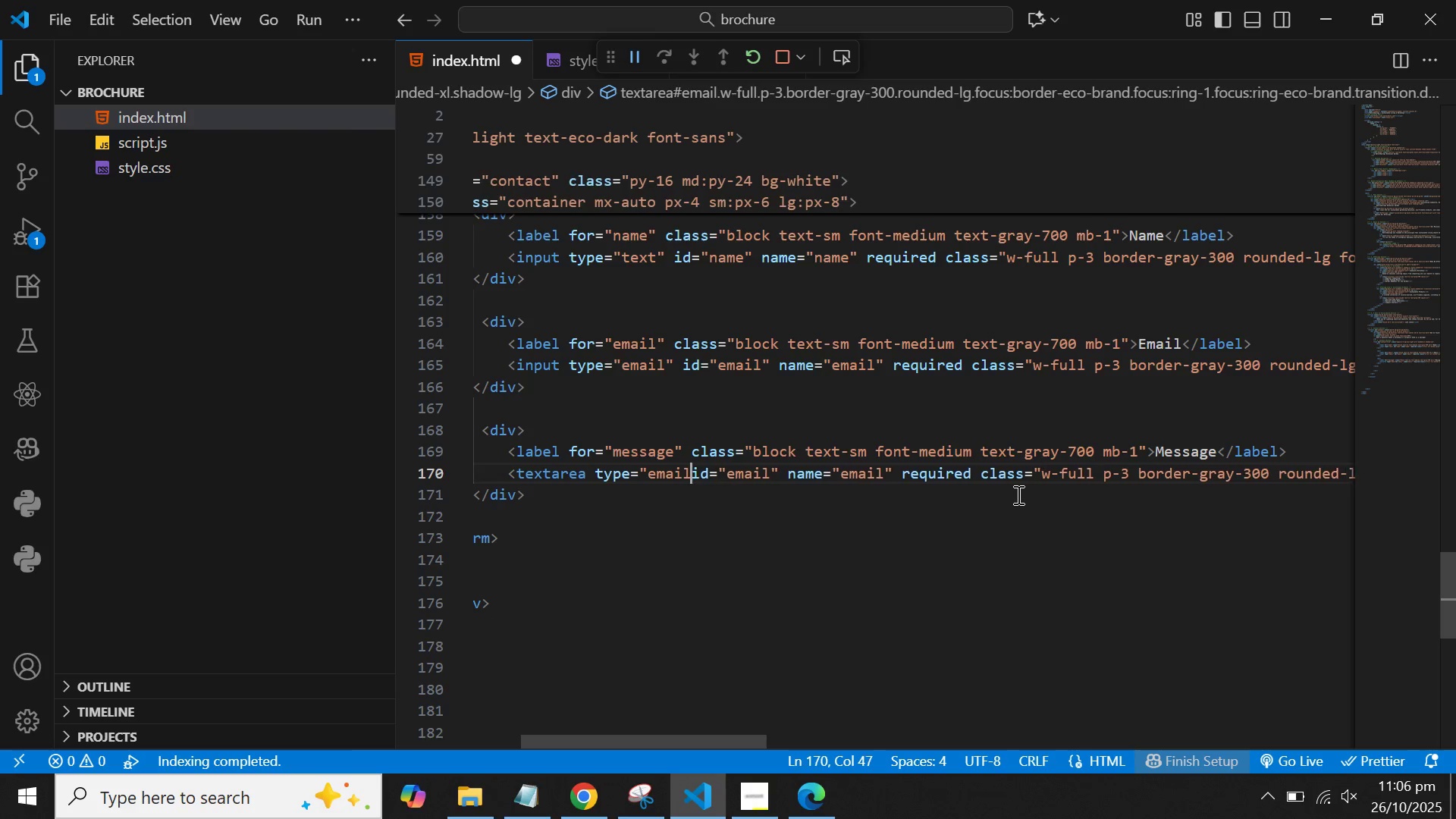 
key(Backspace)
 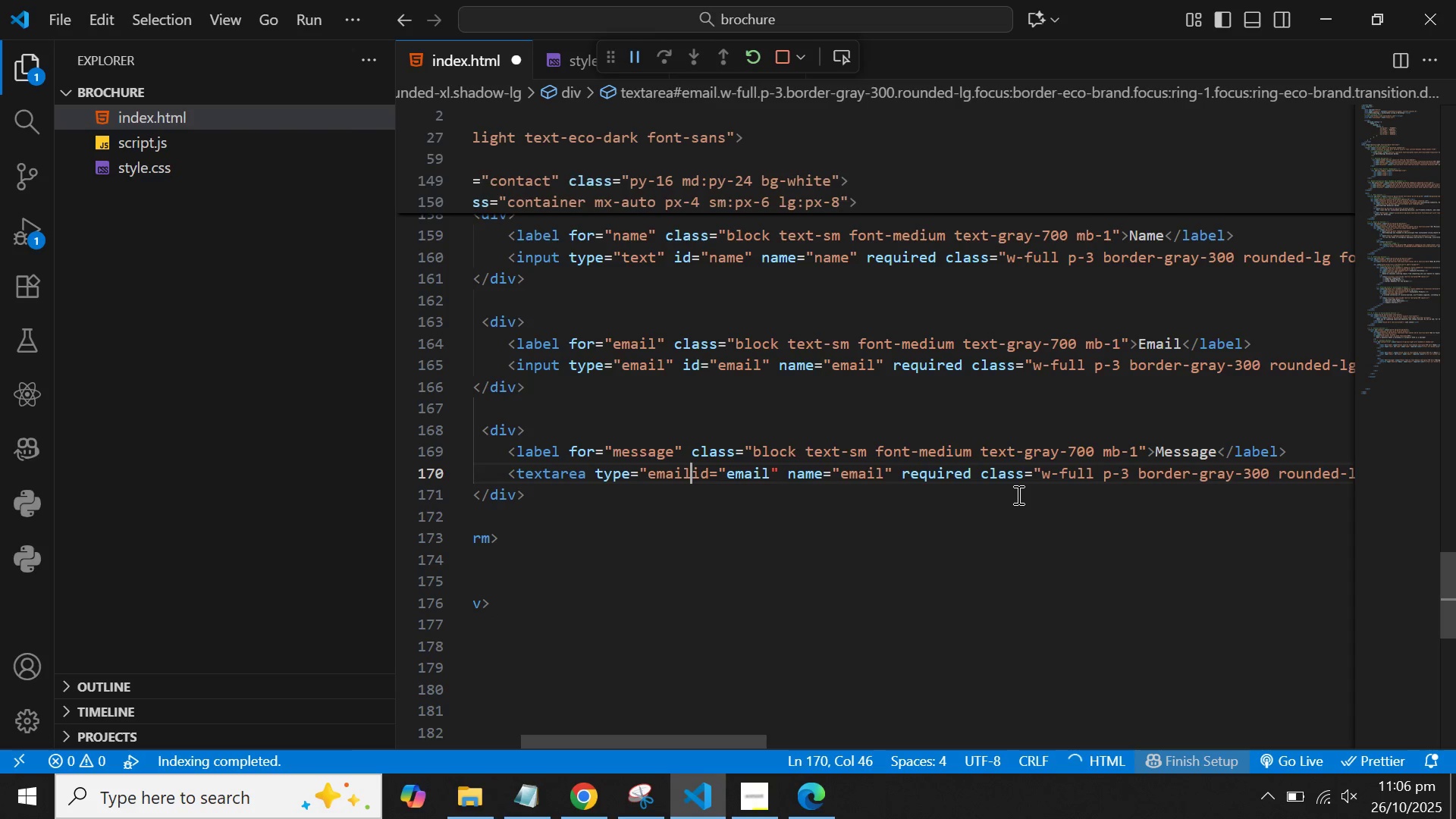 
key(Backspace)
 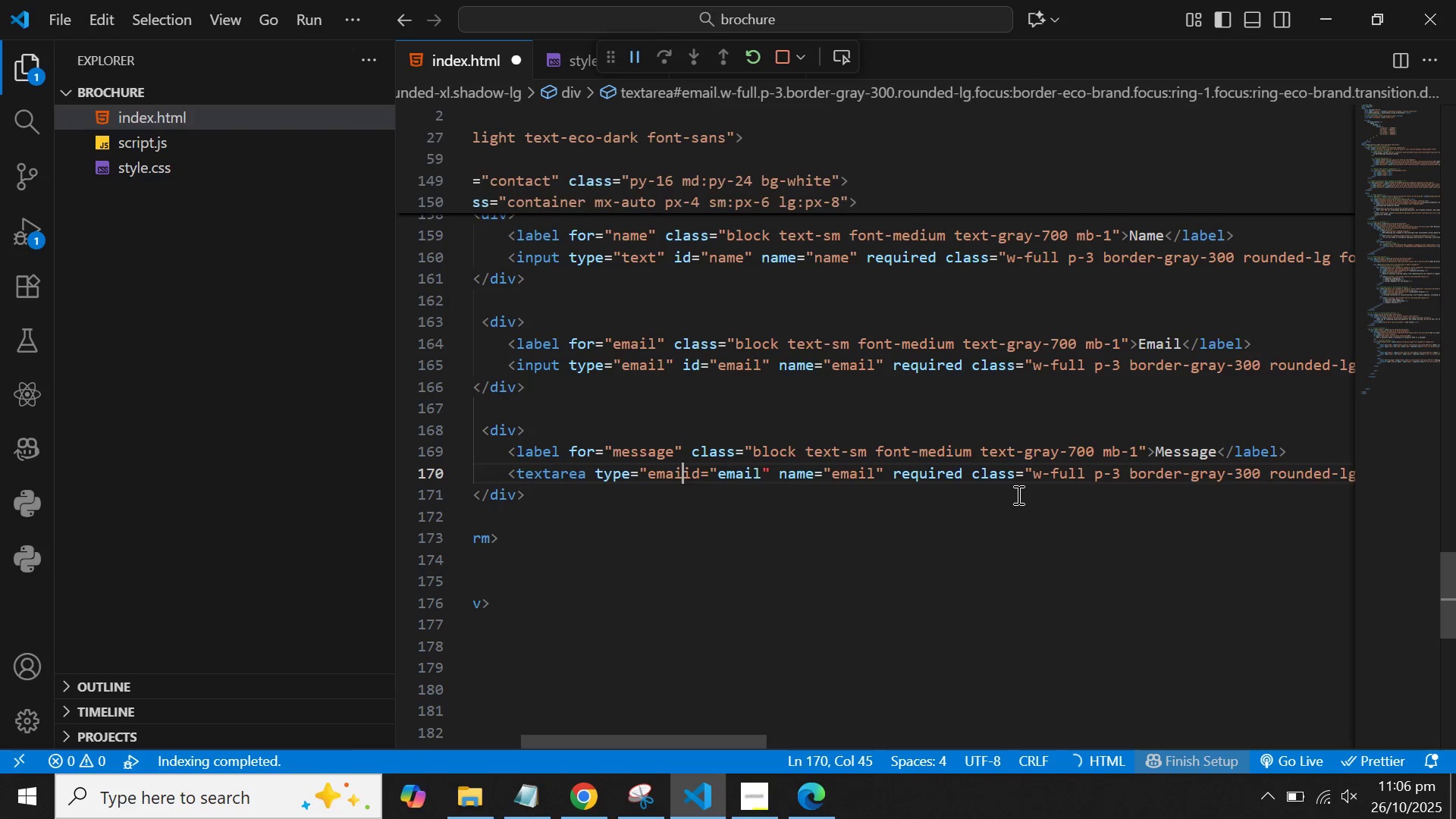 
key(Backspace)
 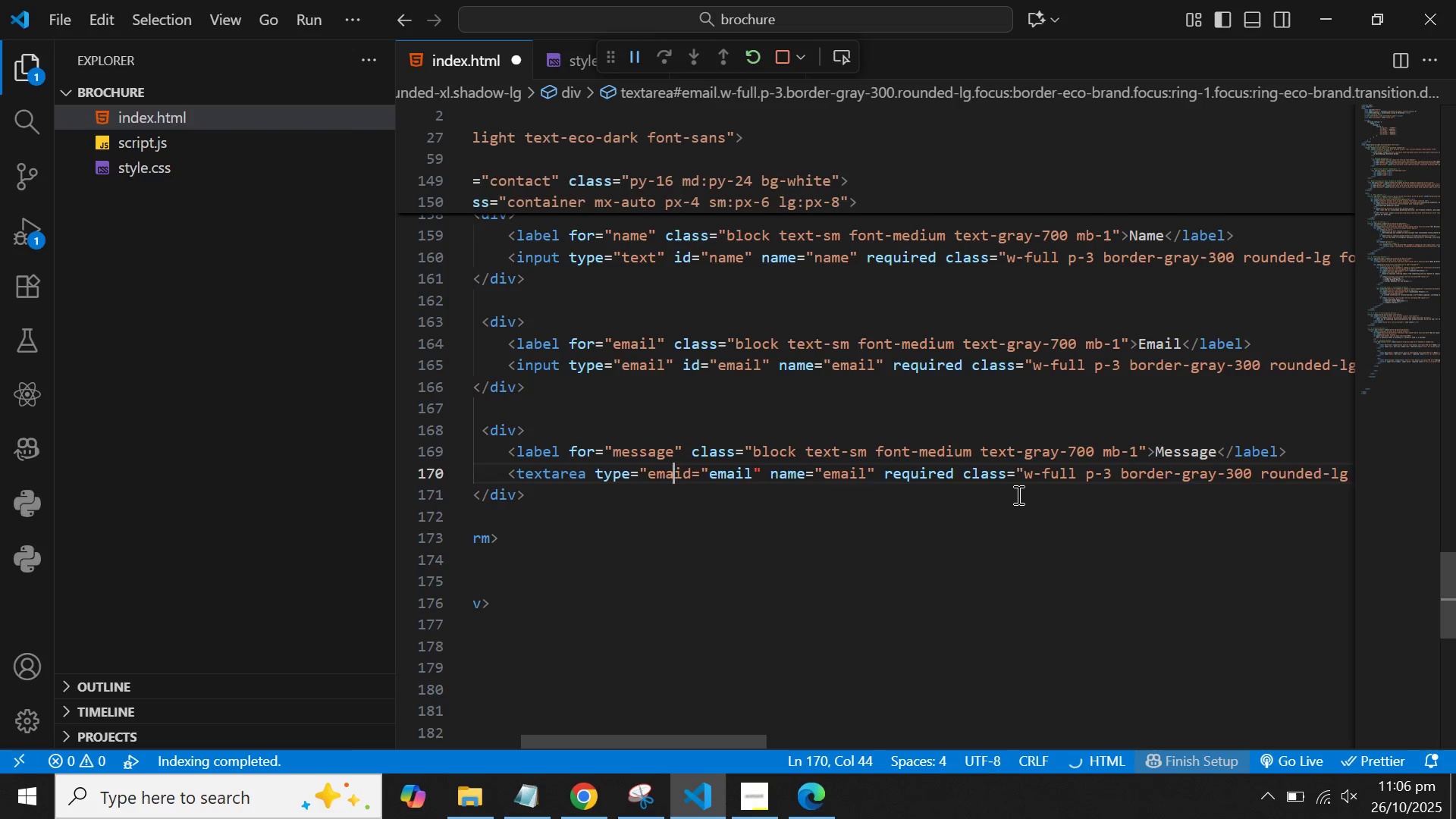 
key(Backspace)
 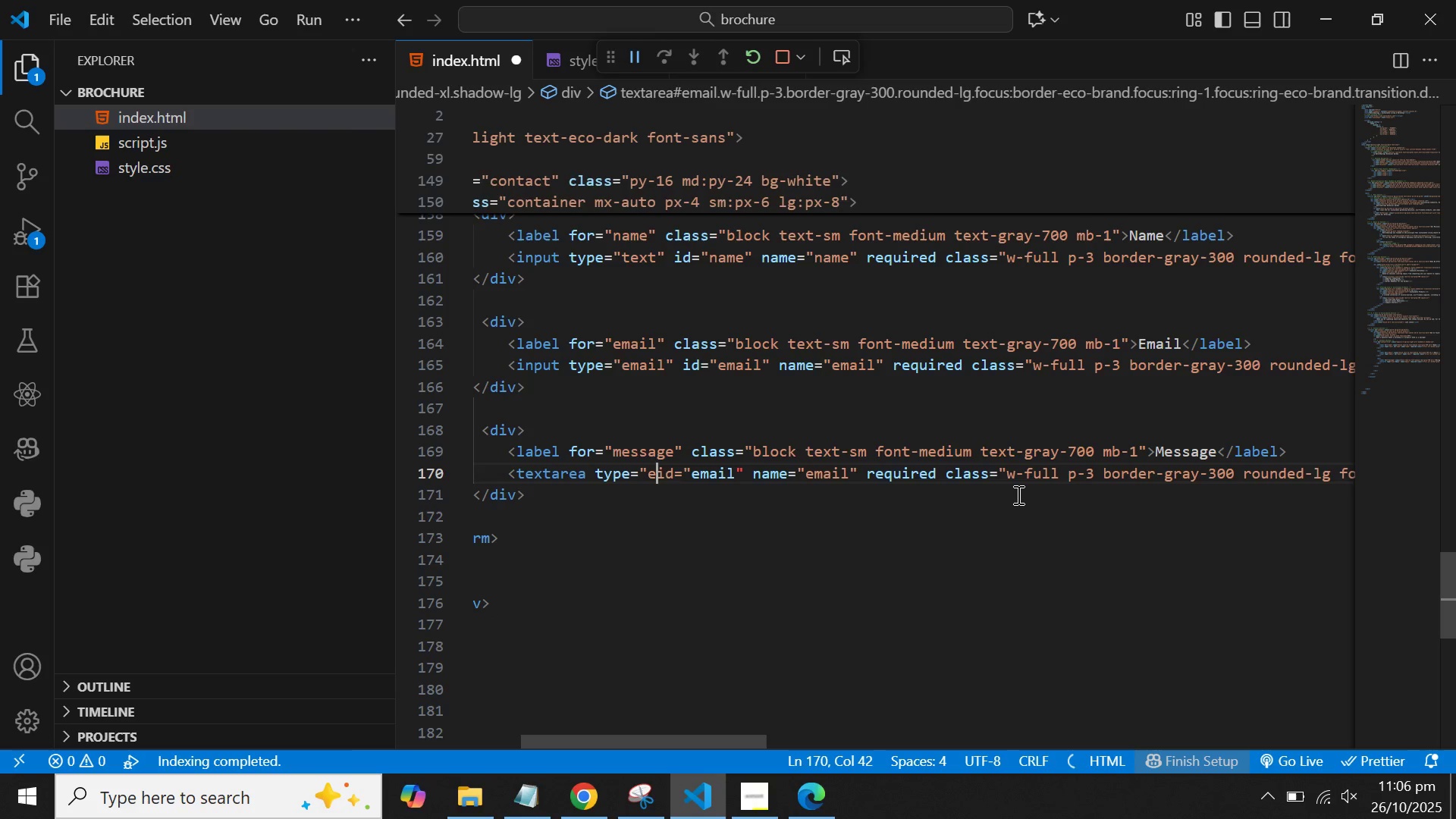 
key(Backspace)
 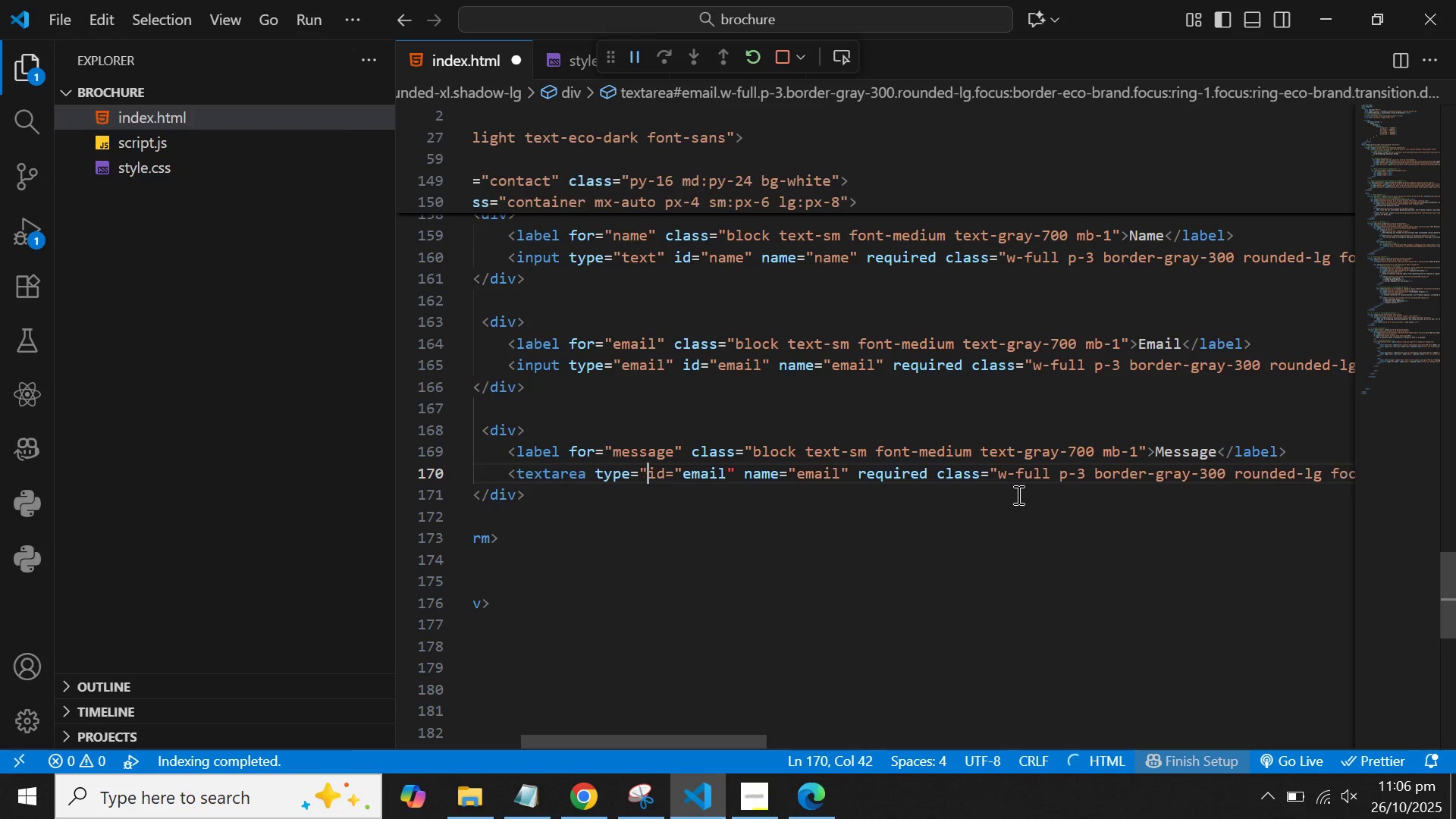 
key(Backspace)
 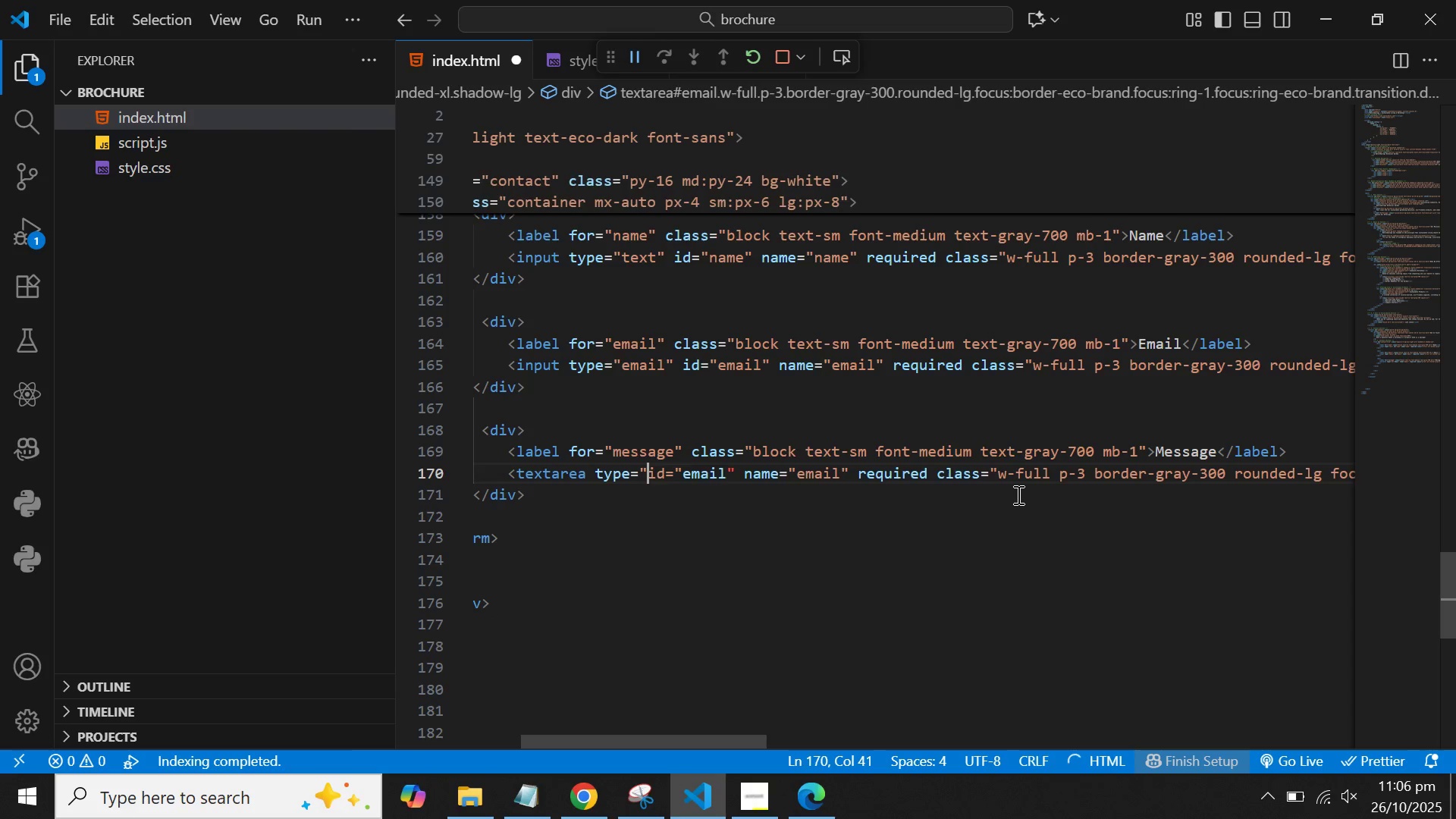 
key(Backspace)
 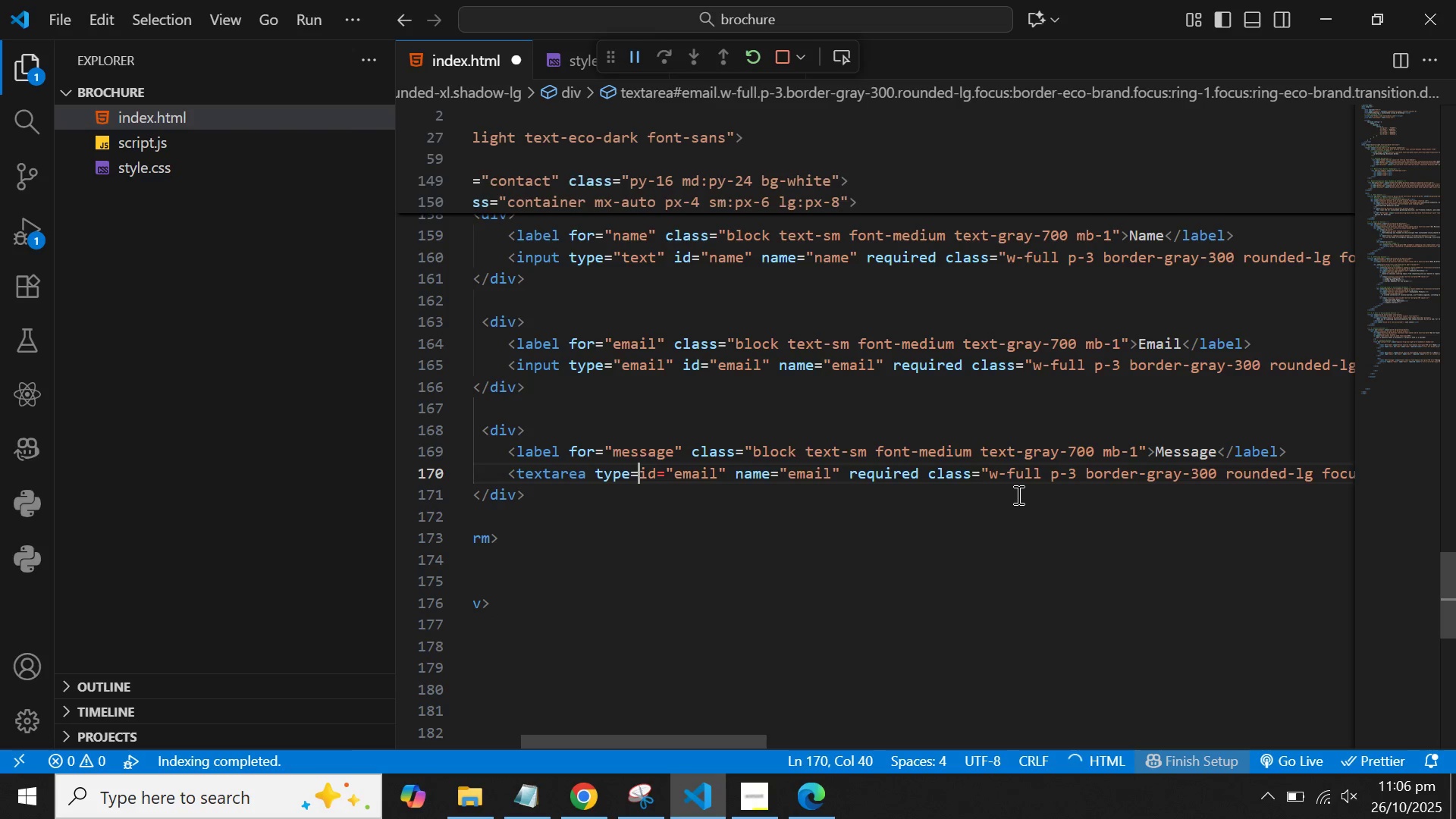 
key(Backspace)
 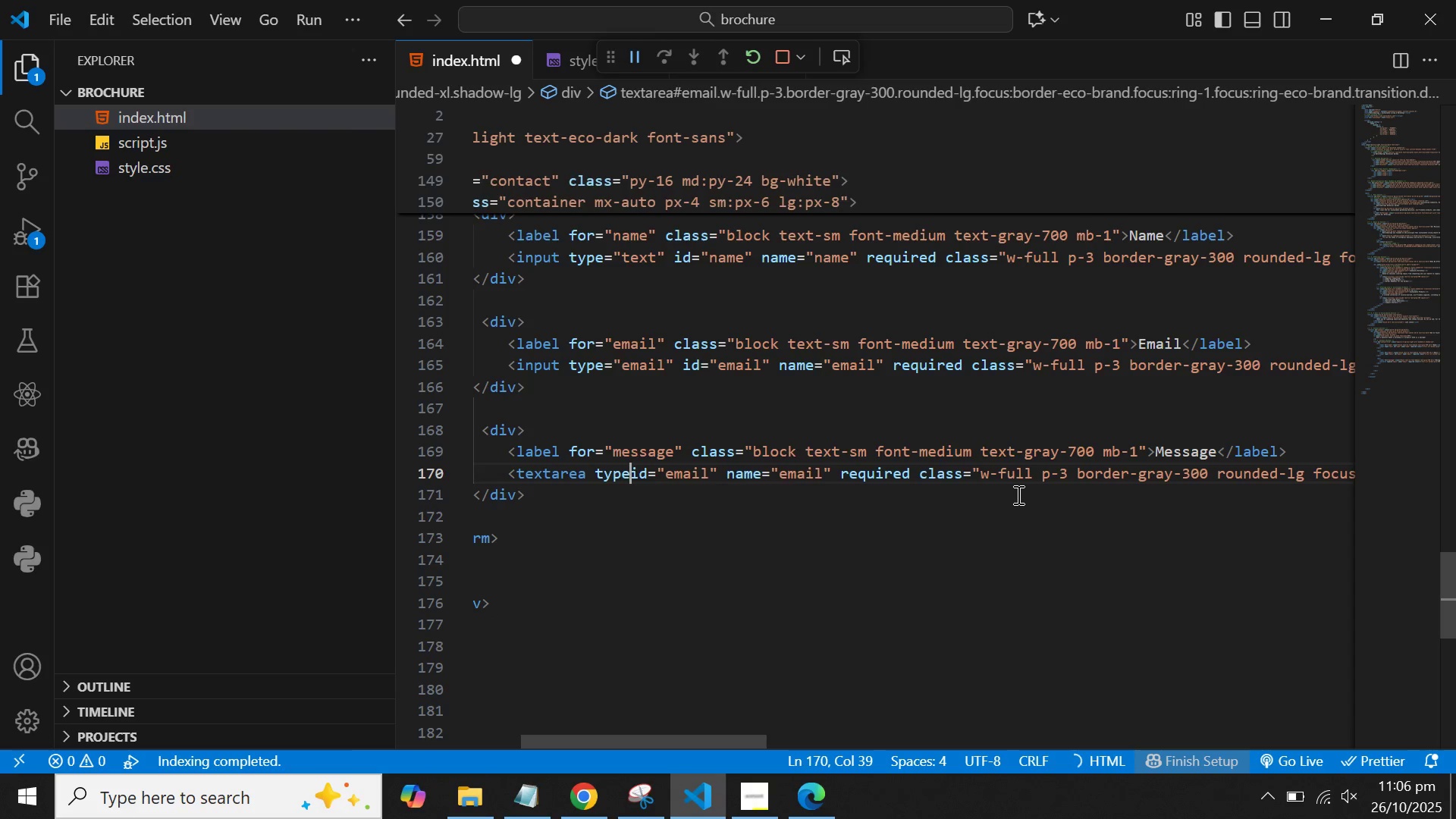 
key(Backspace)
 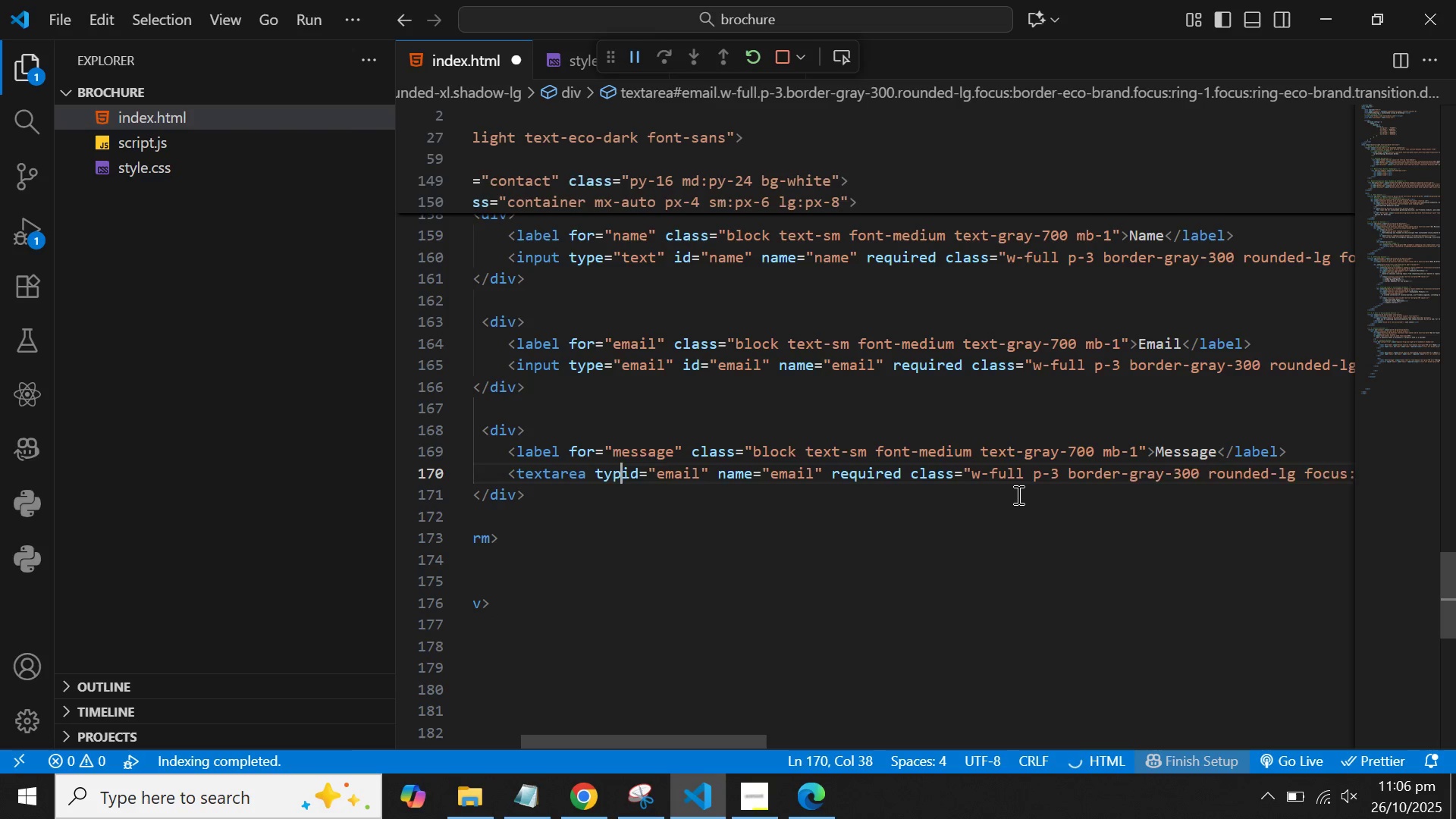 
key(Backspace)
 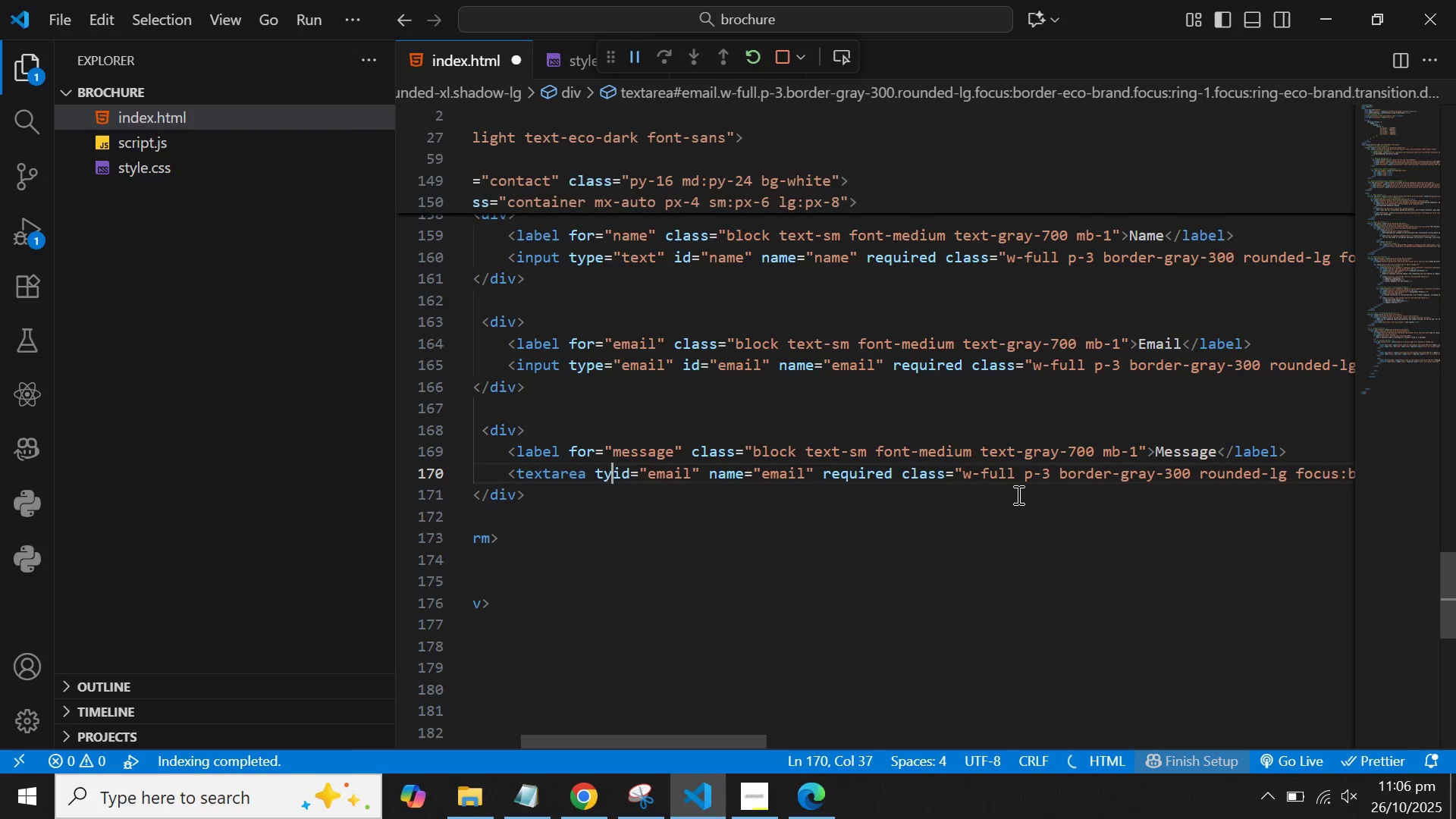 
key(Backspace)
 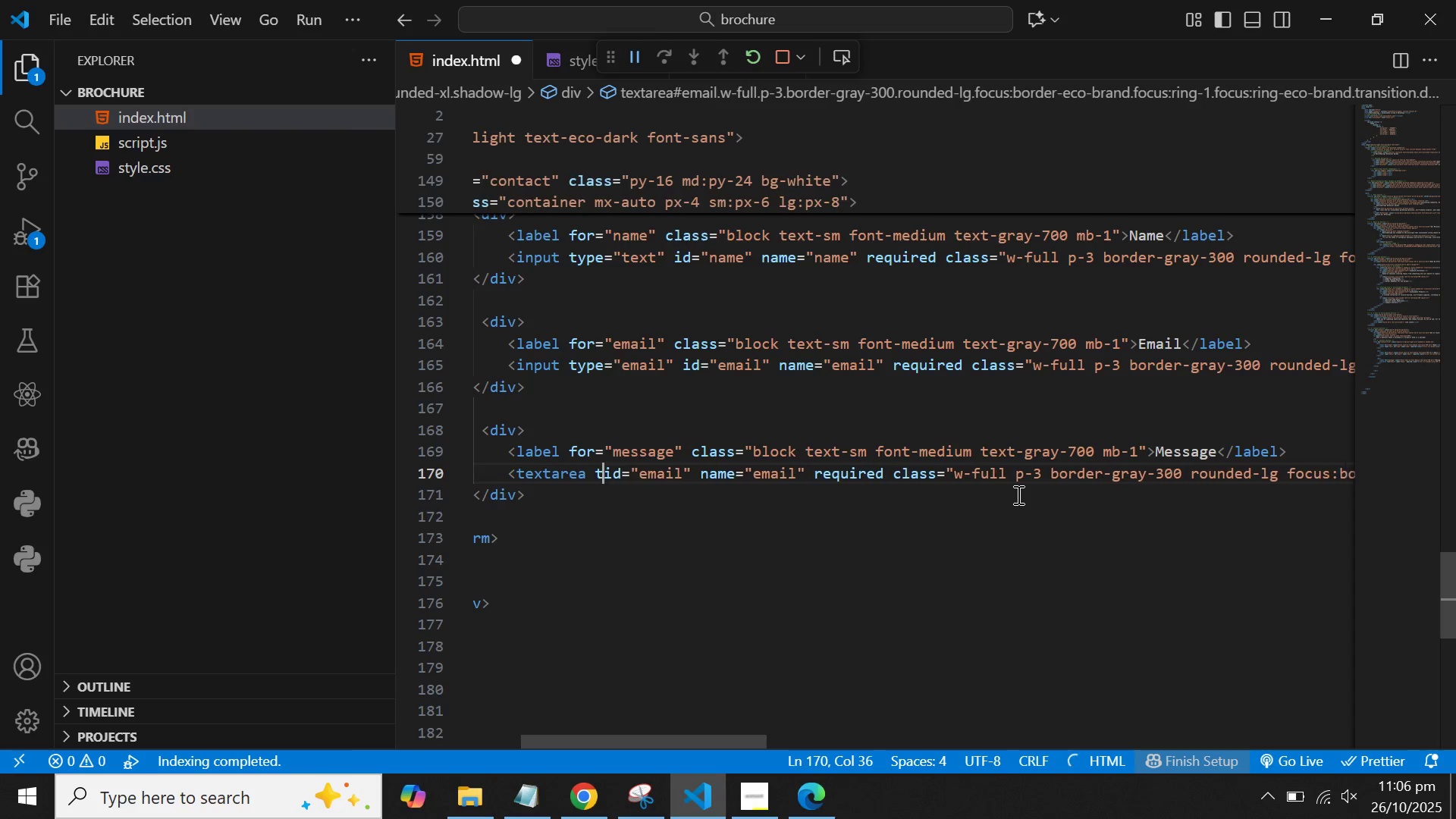 
key(Backspace)
 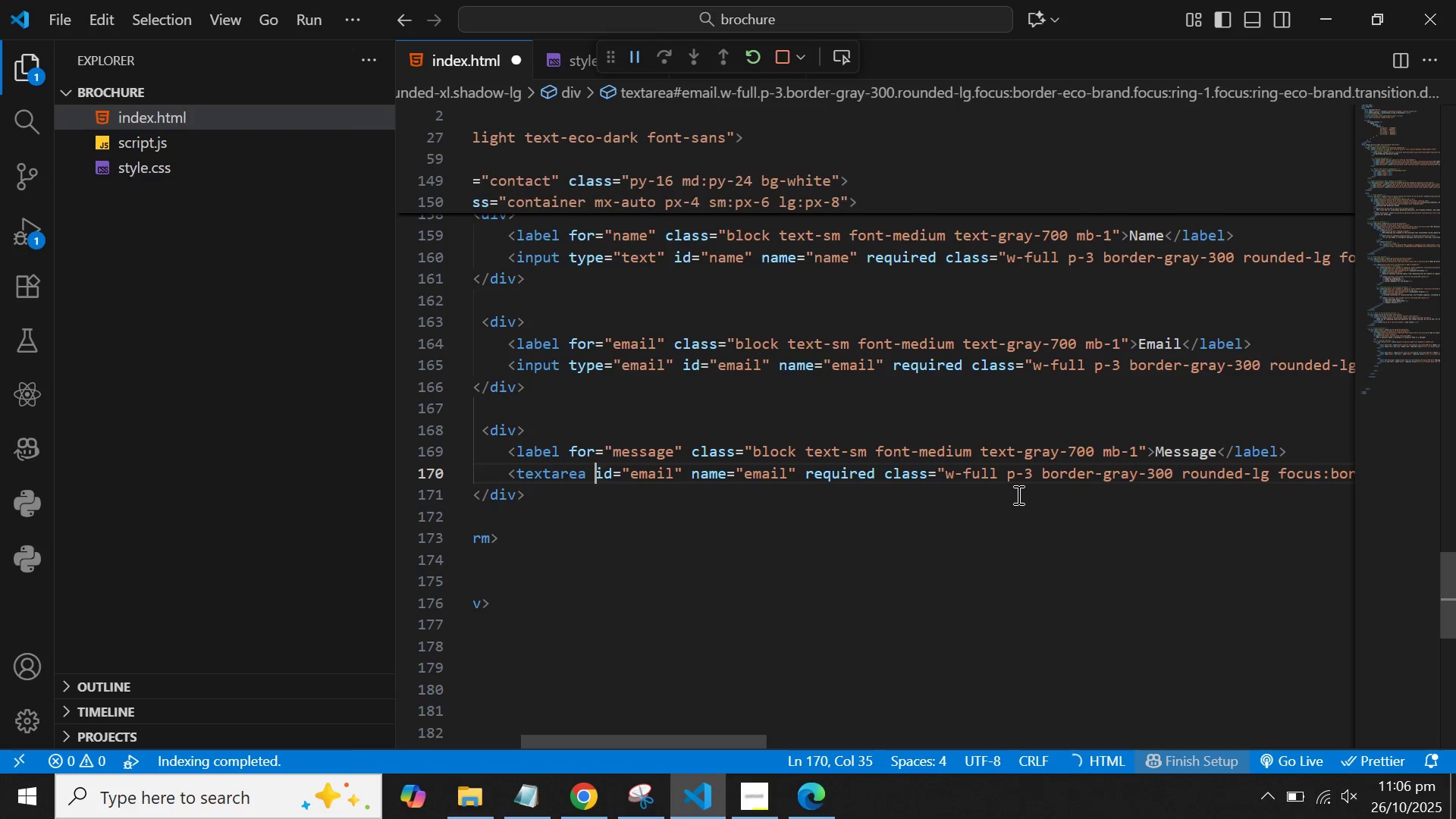 
key(Control+ArrowRight)
 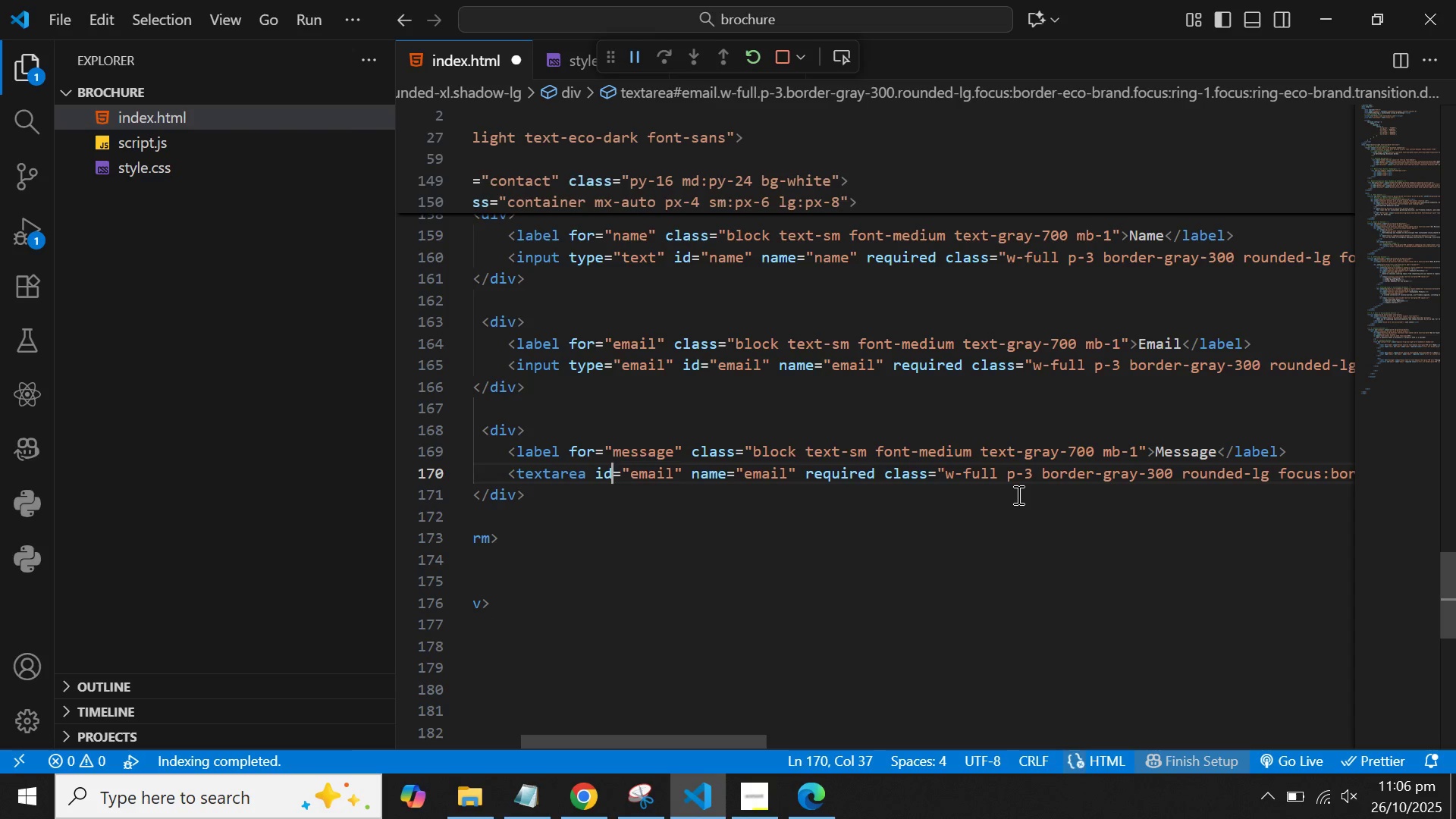 
key(Control+ArrowRight)
 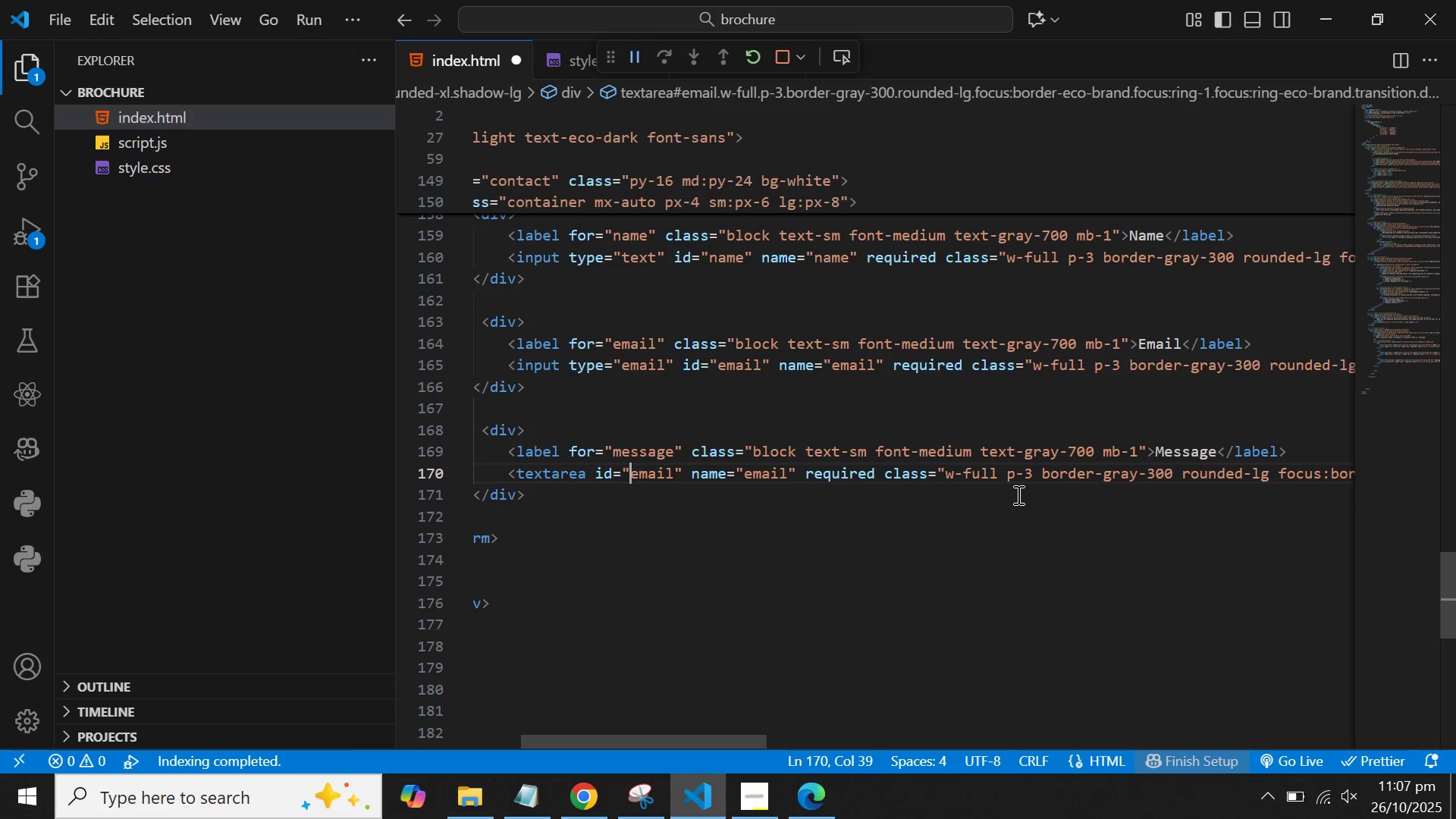 
key(Control+ArrowRight)
 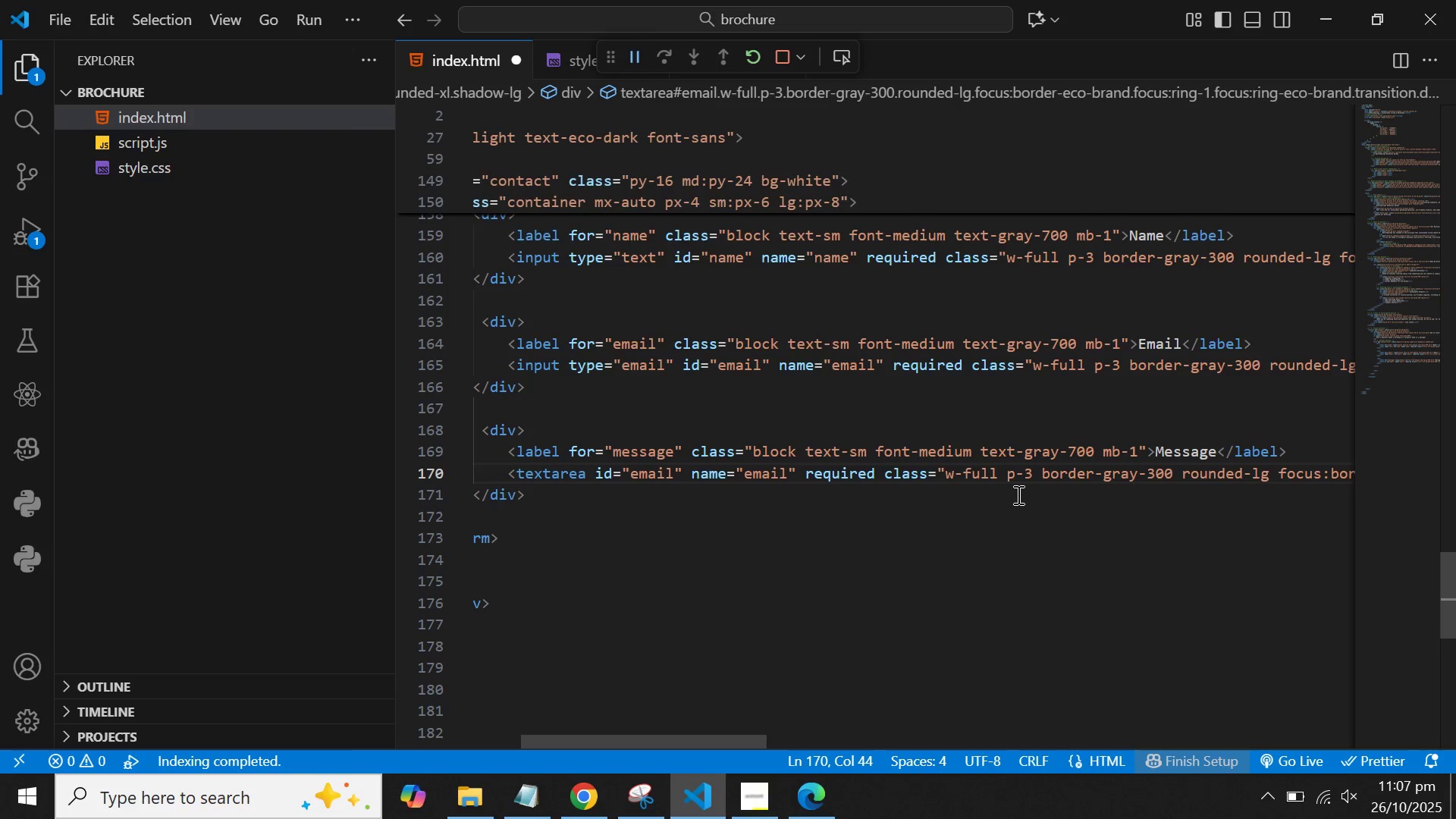 
key(Backspace)
key(Backspace)
key(Backspace)
key(Backspace)
key(Backspace)
type(message)
 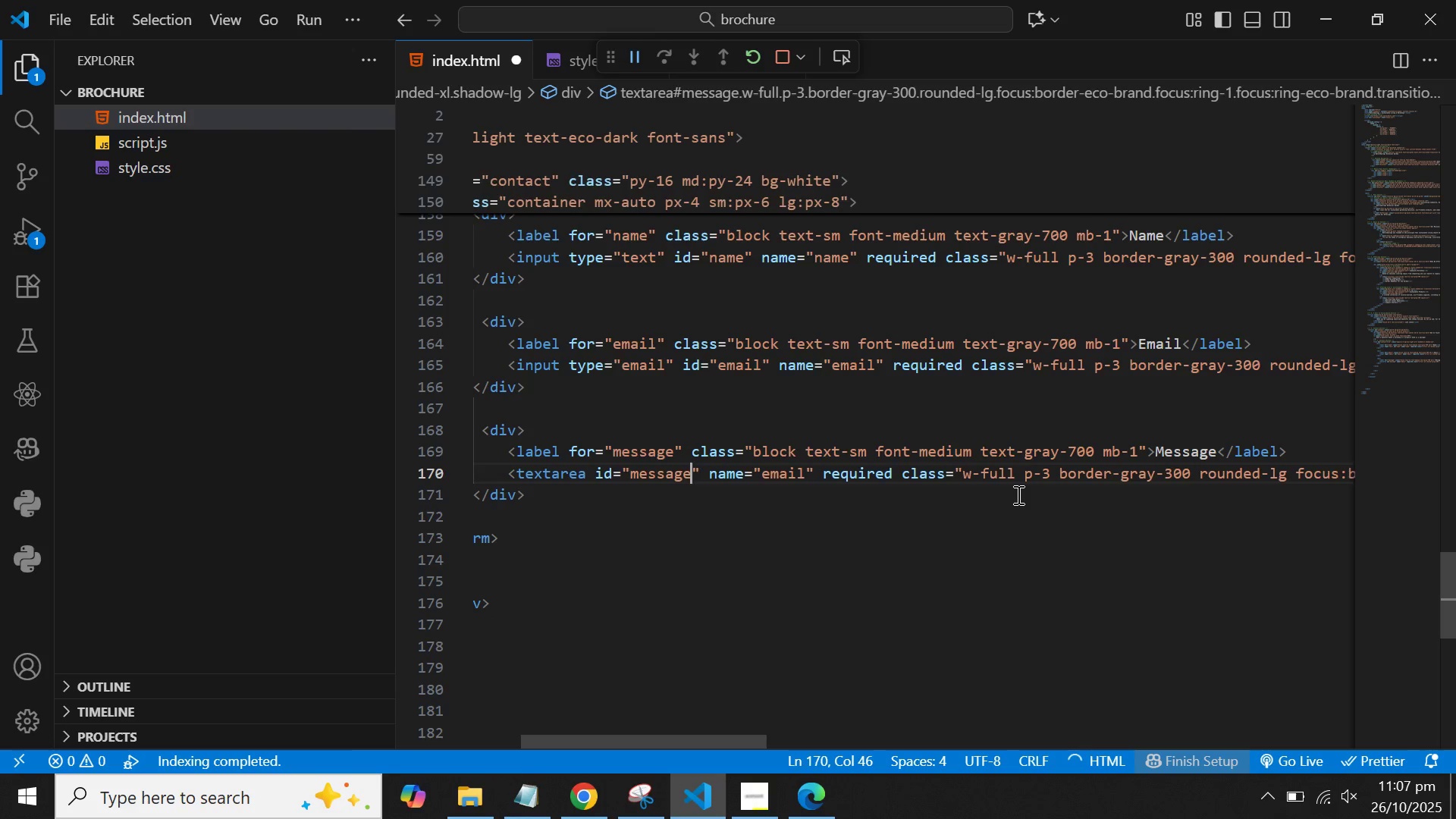 
key(Shift+ArrowLeft)
 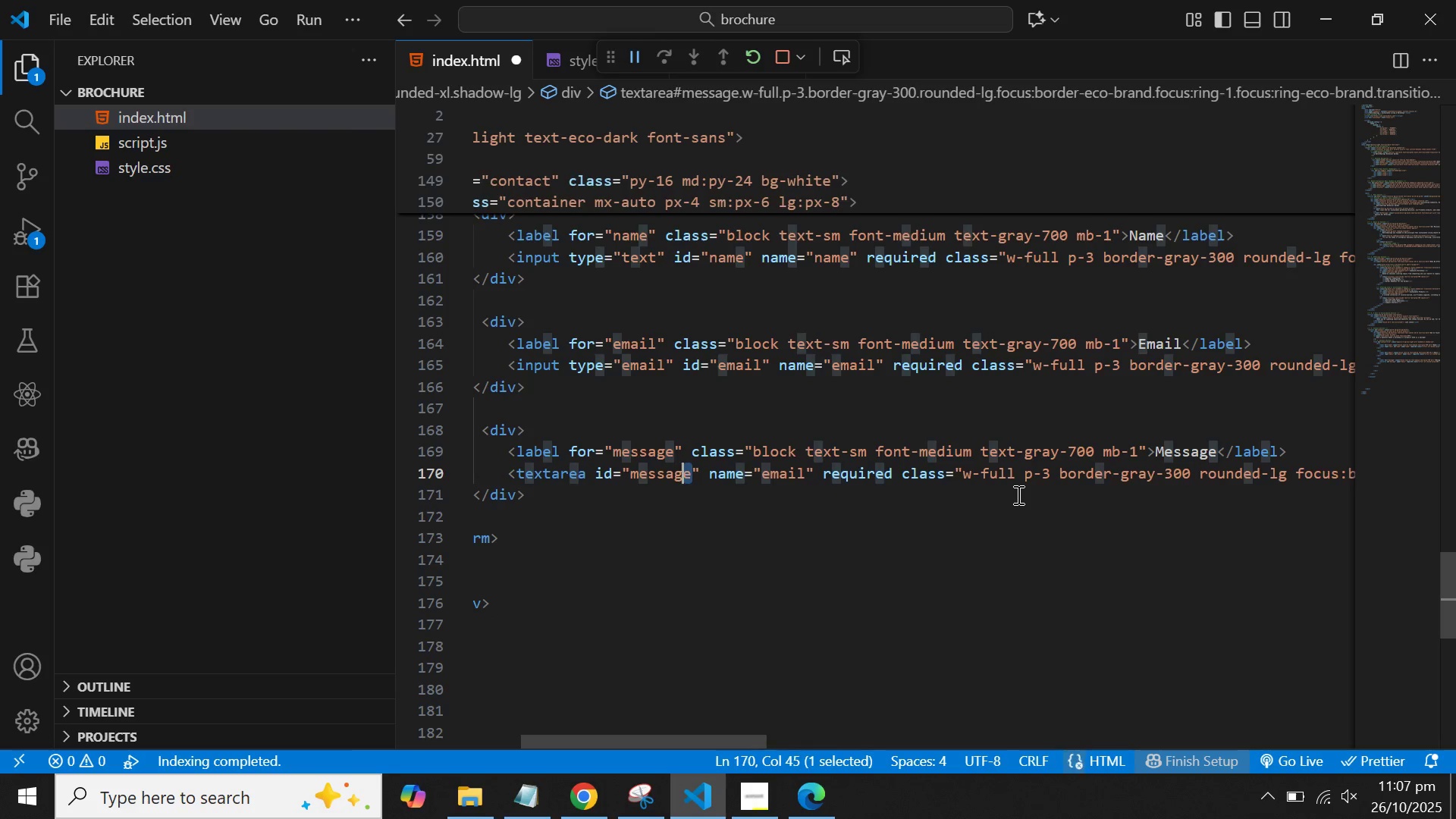 
key(Shift+ArrowLeft)
 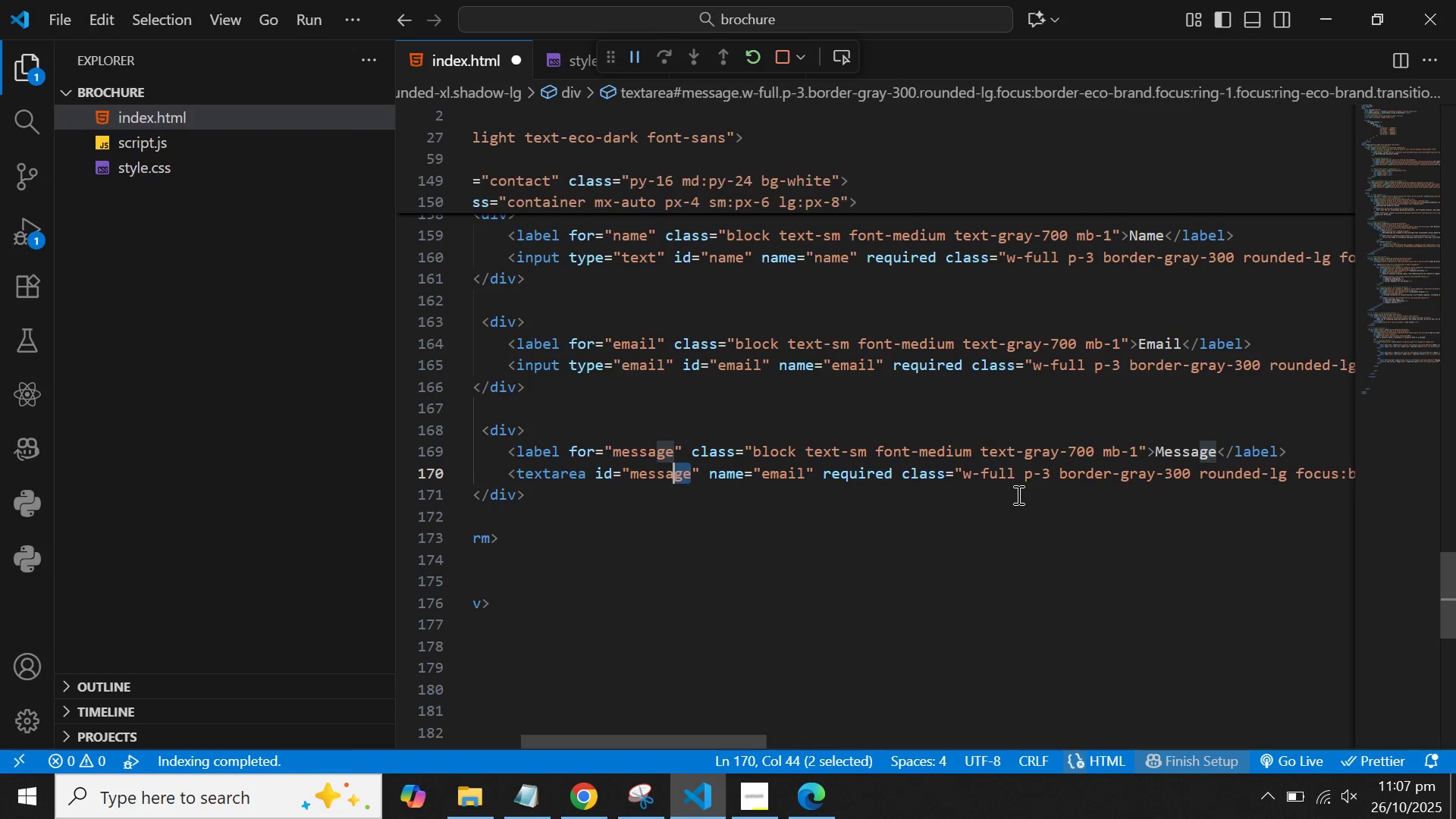 
key(Shift+ArrowLeft)
 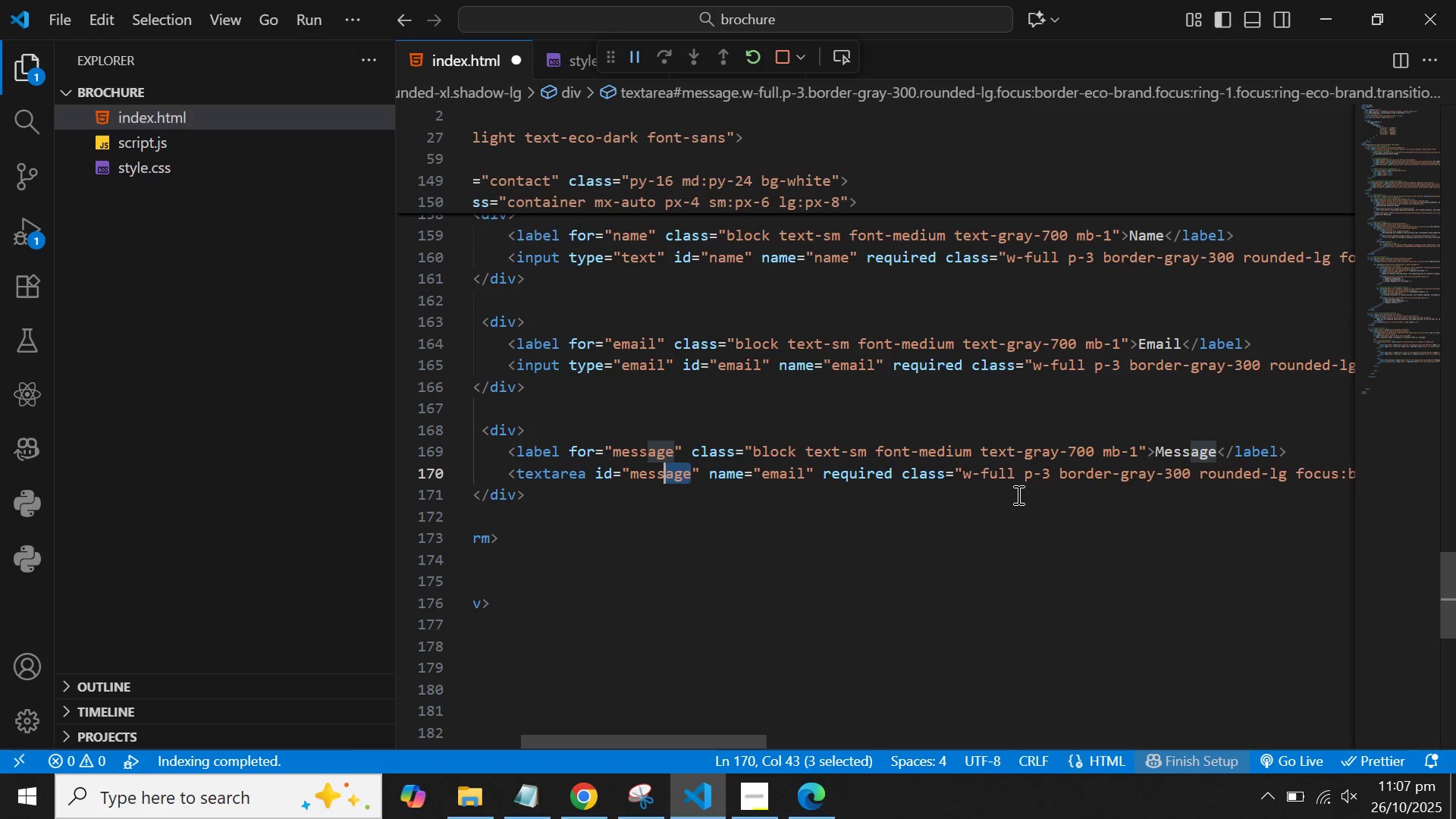 
key(Shift+ArrowLeft)
 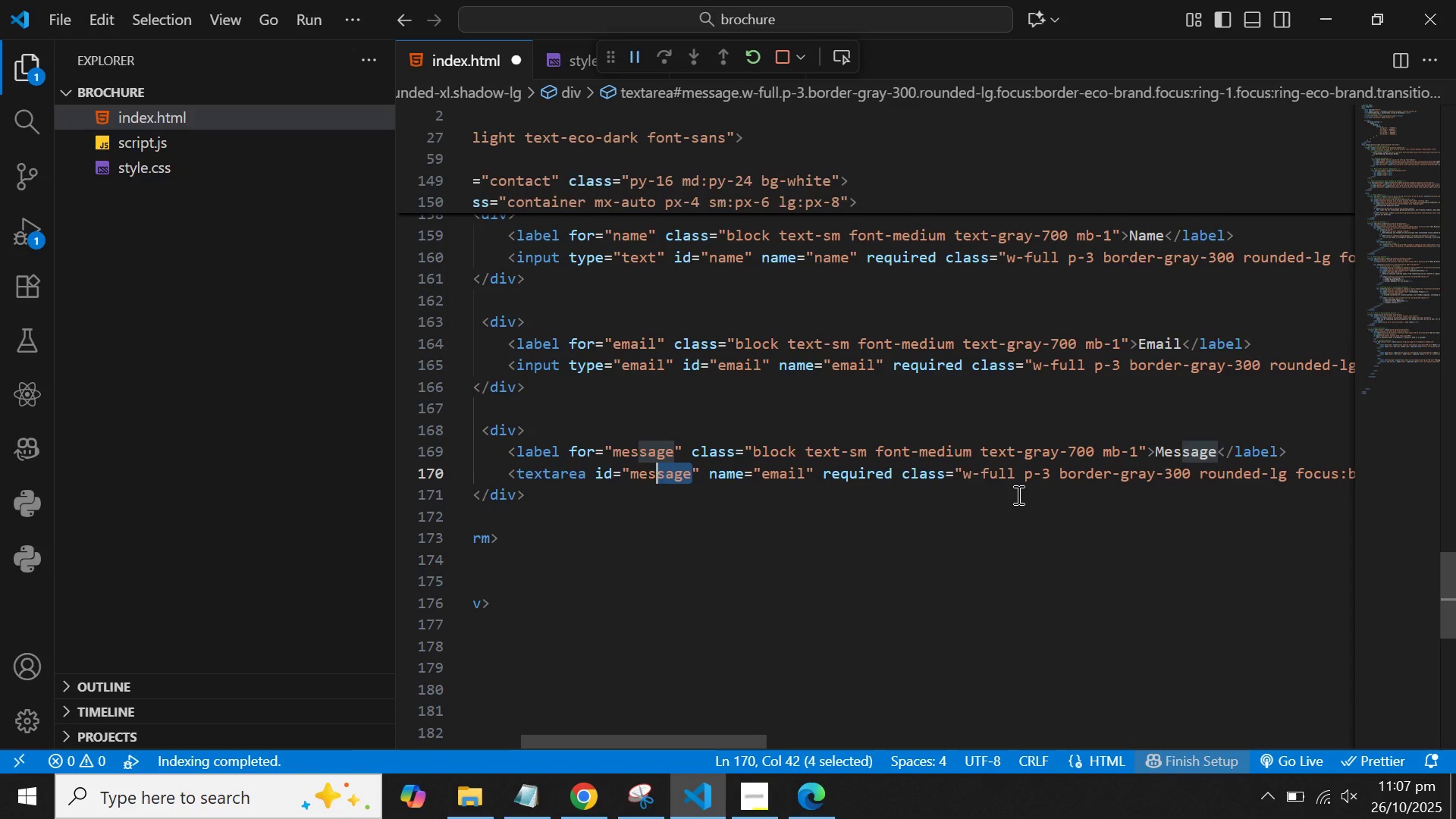 
key(Shift+ArrowLeft)
 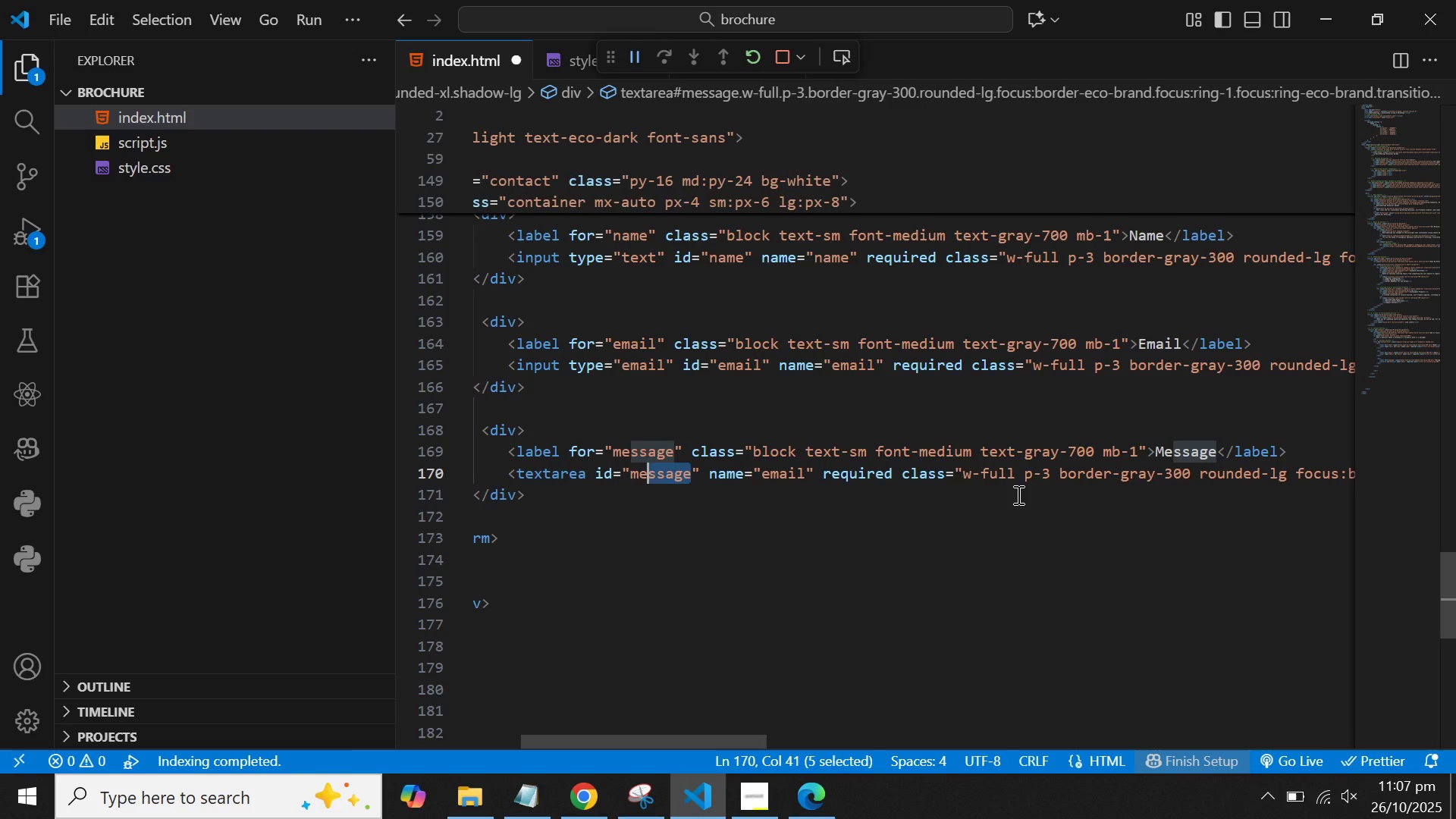 
key(Shift+ArrowLeft)
 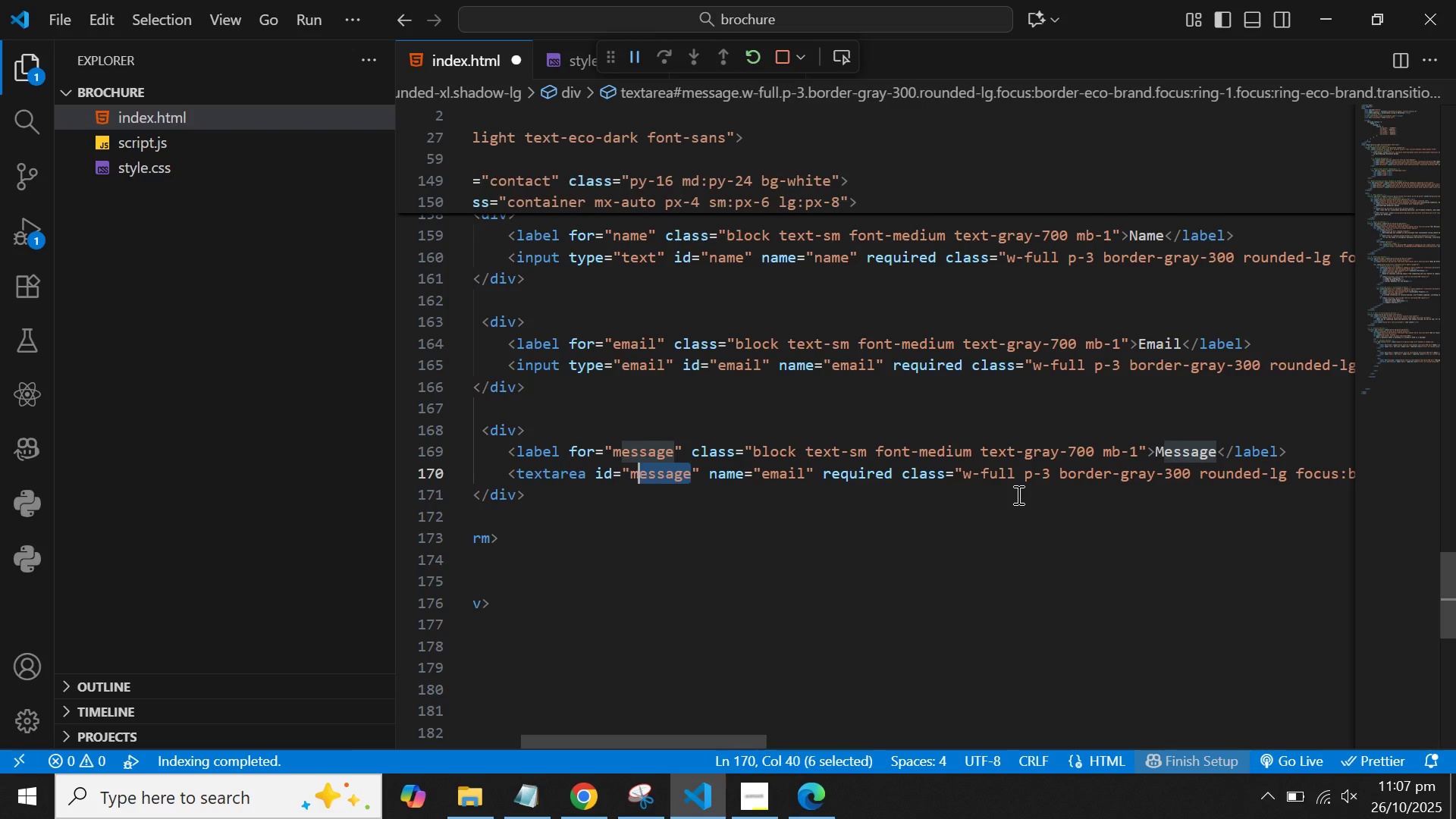 
key(Shift+ArrowLeft)
 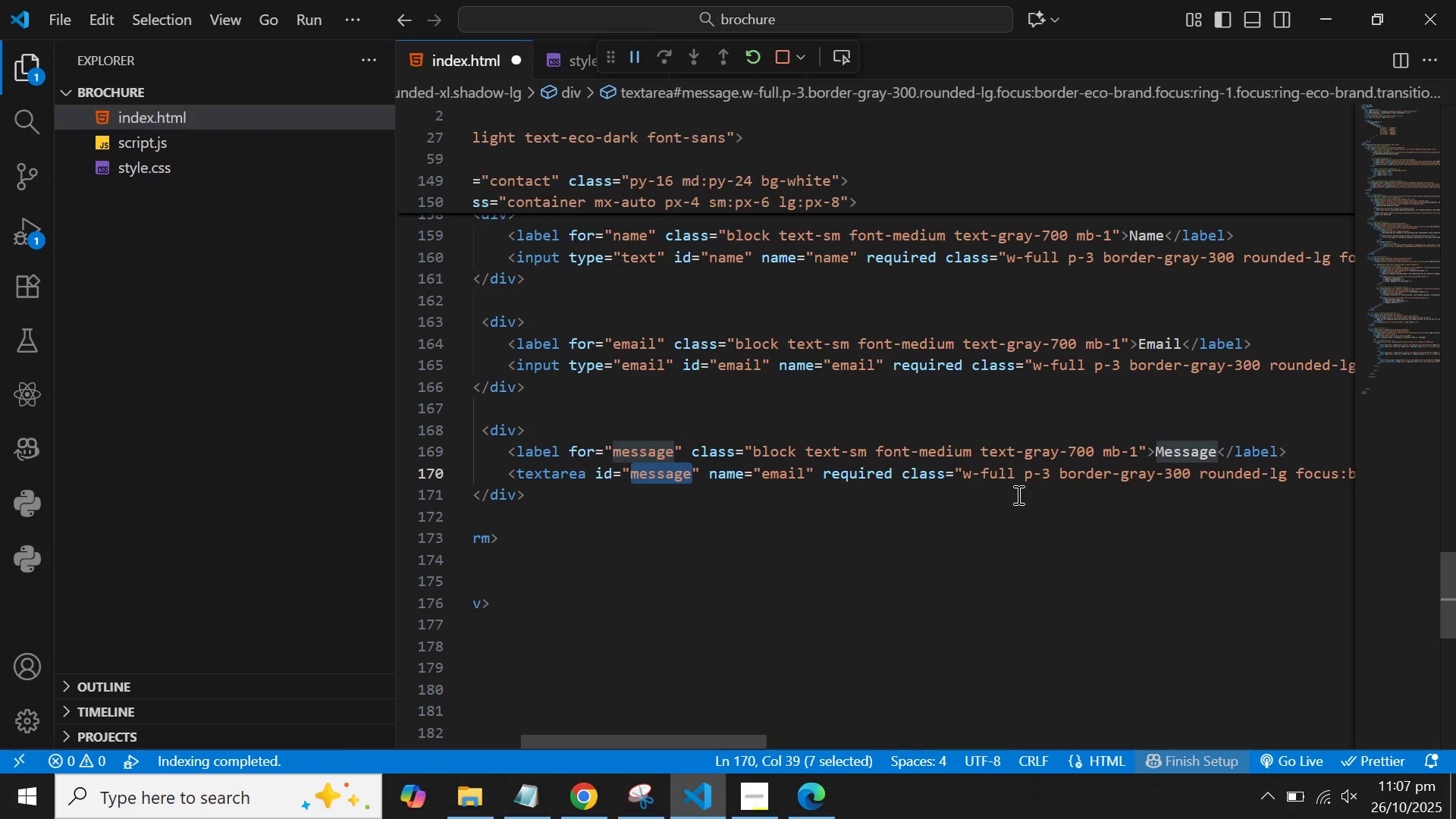 
key(Control+C)
 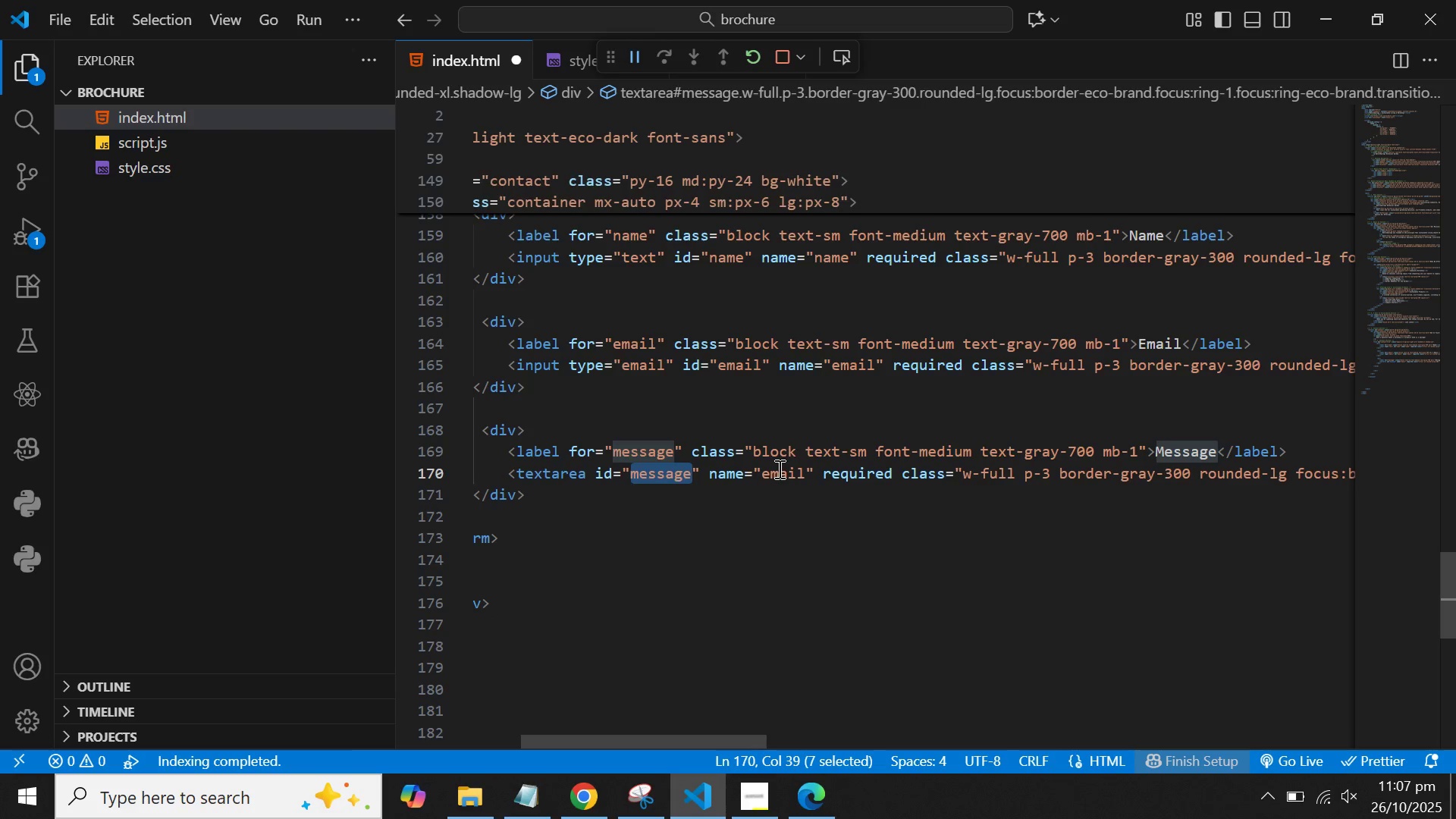 
double_click([778, 469])
 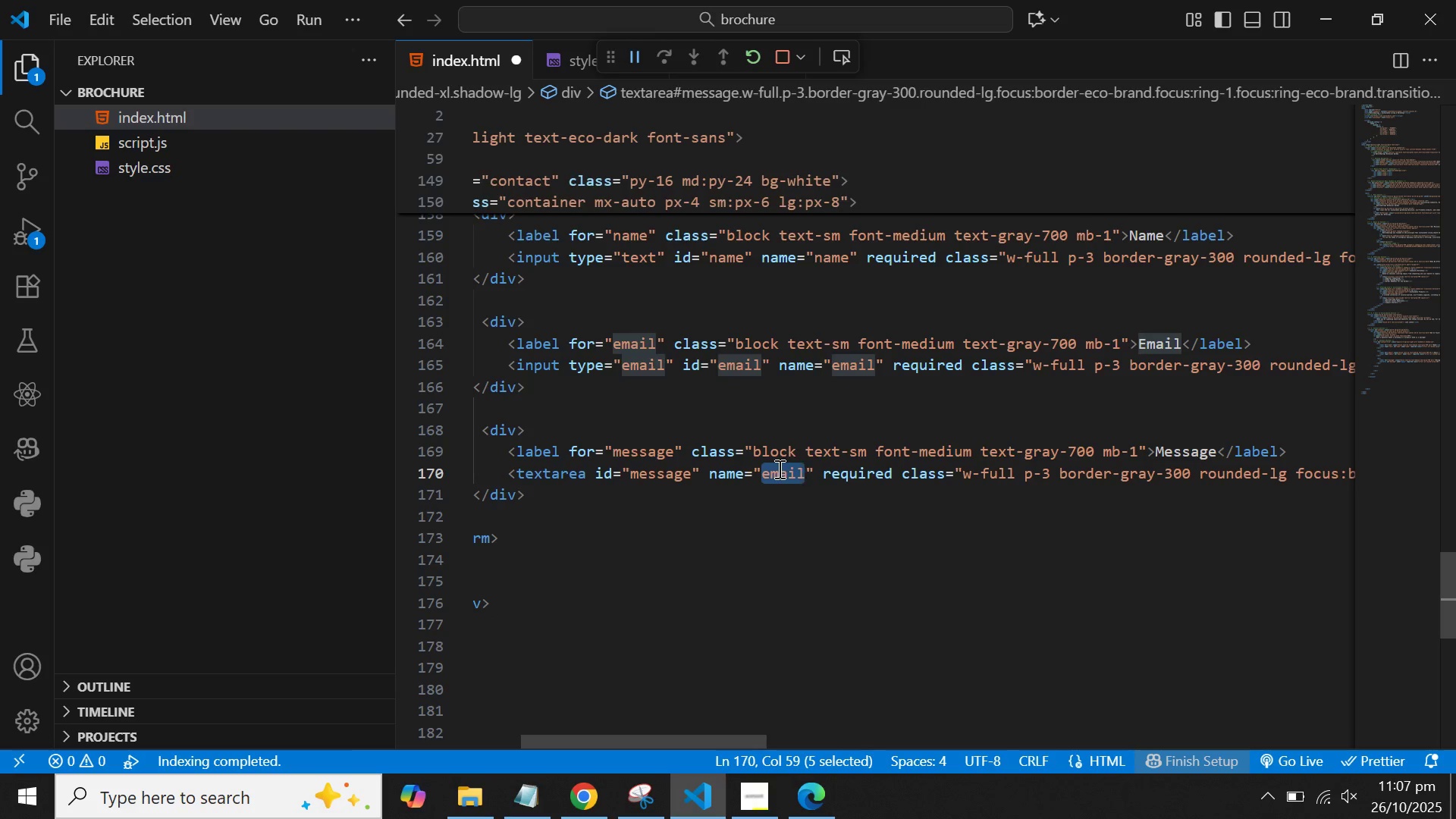 
key(Control+V)
 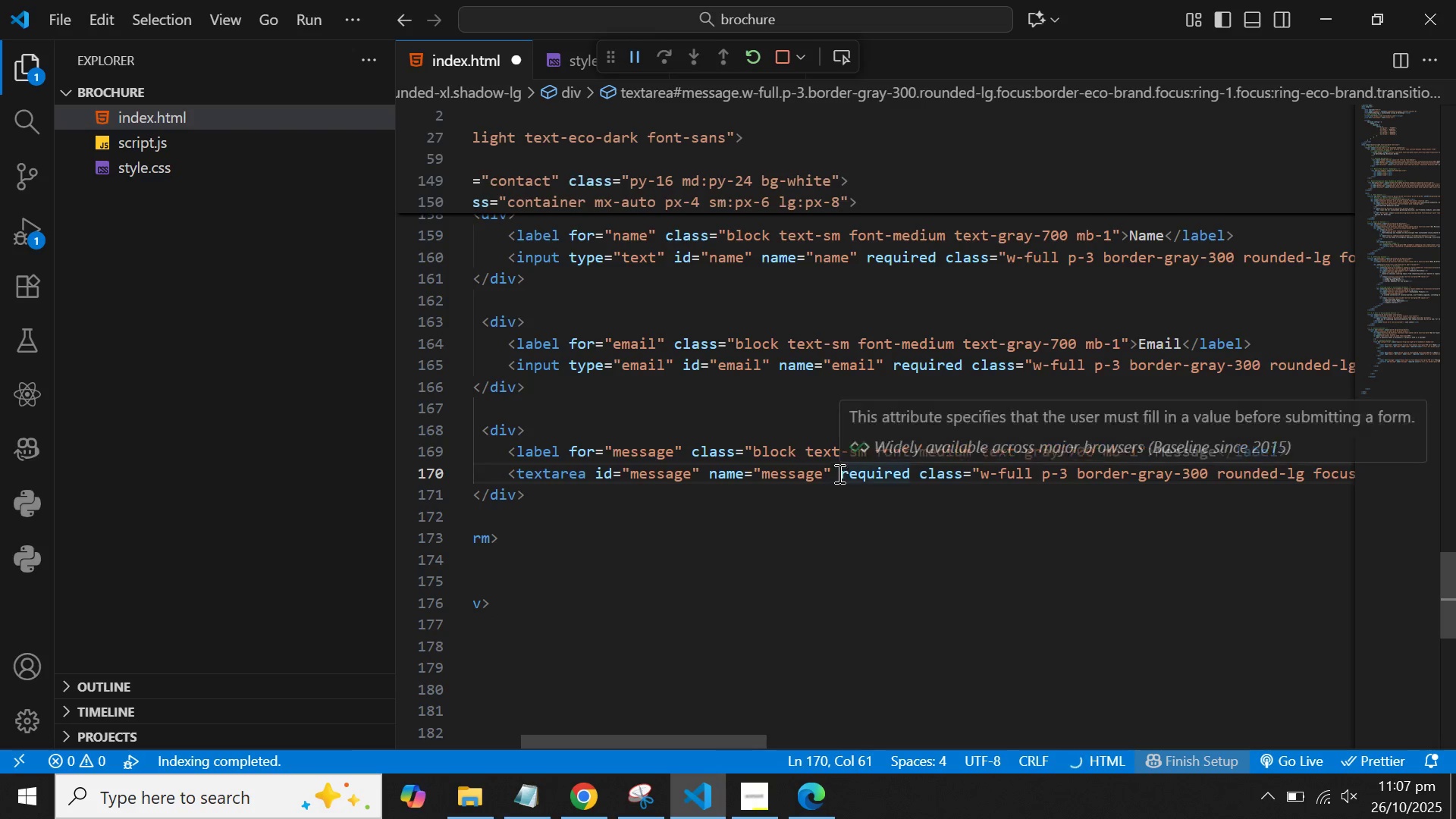 
left_click([838, 473])
 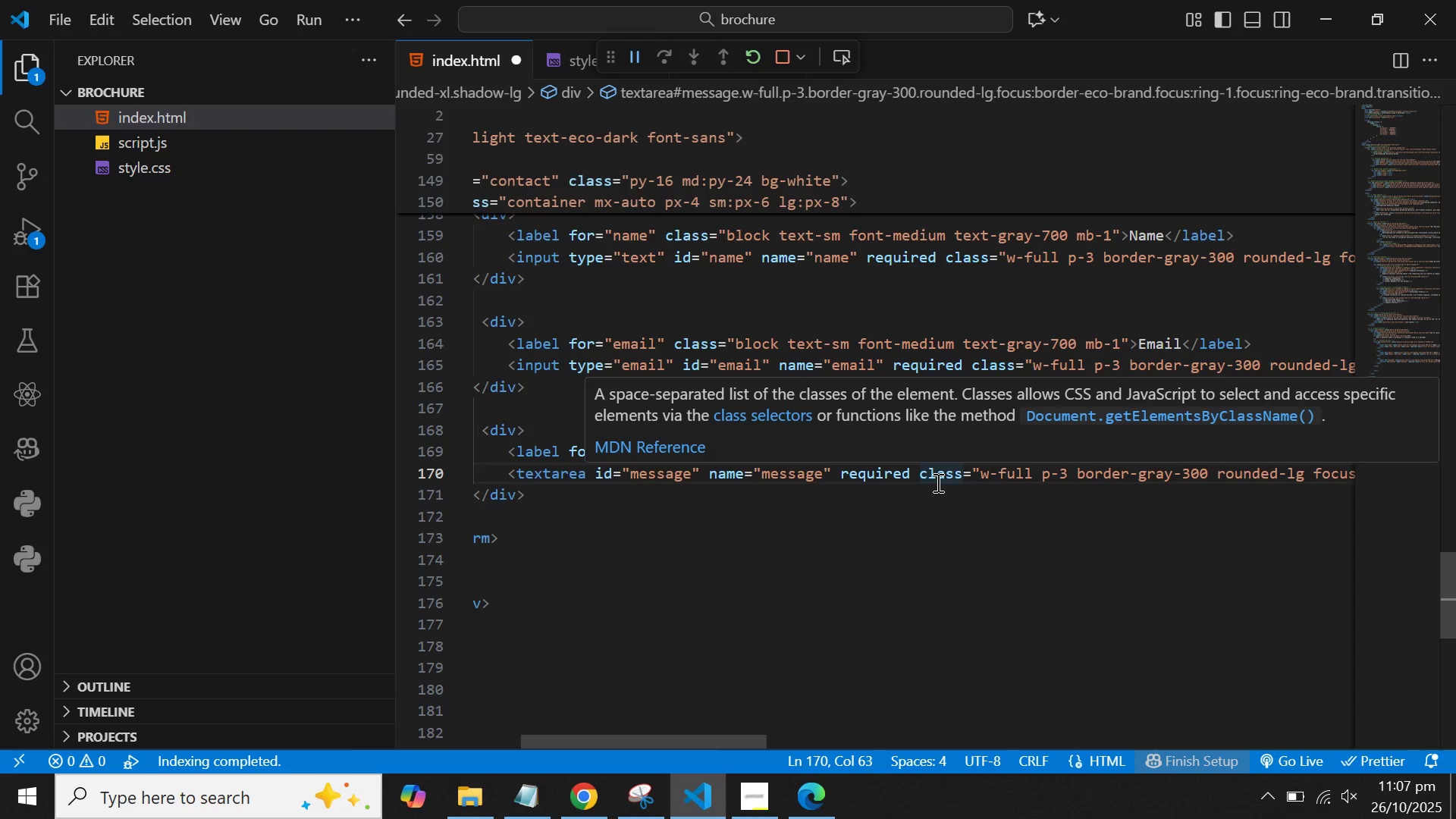 
type(rows=4 )
 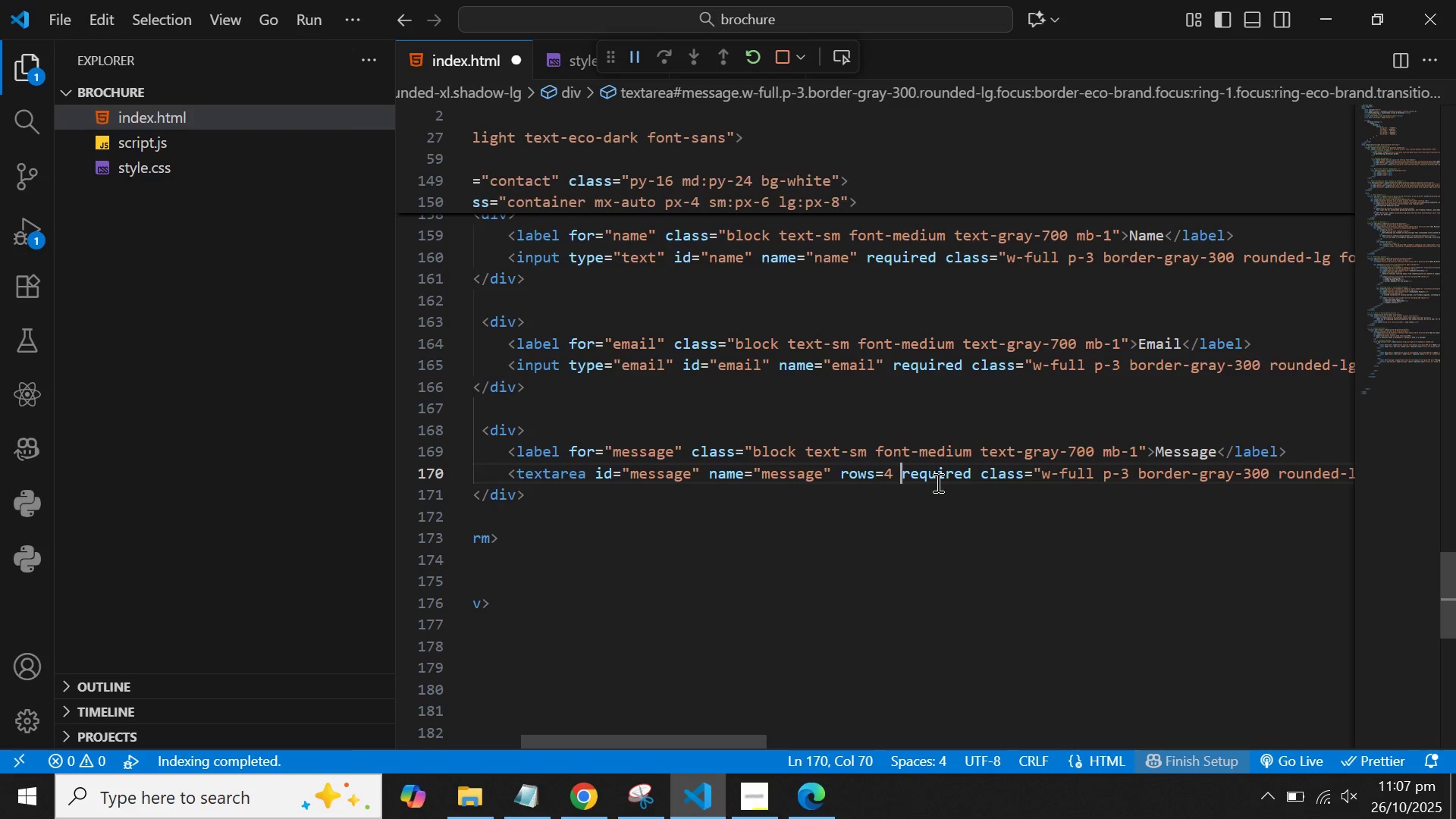 
key(ArrowLeft)
 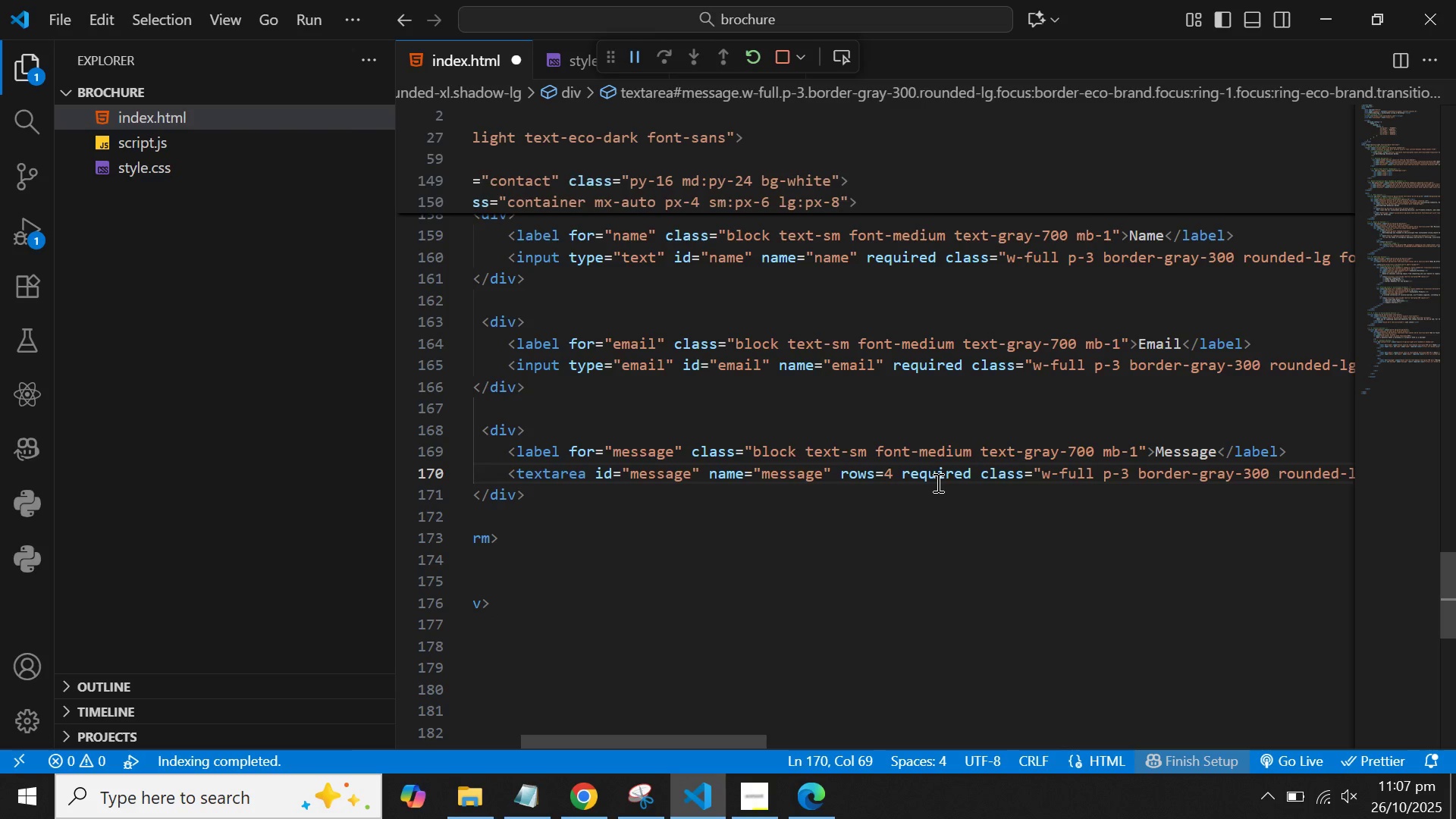 
key(Shift+Quote)
 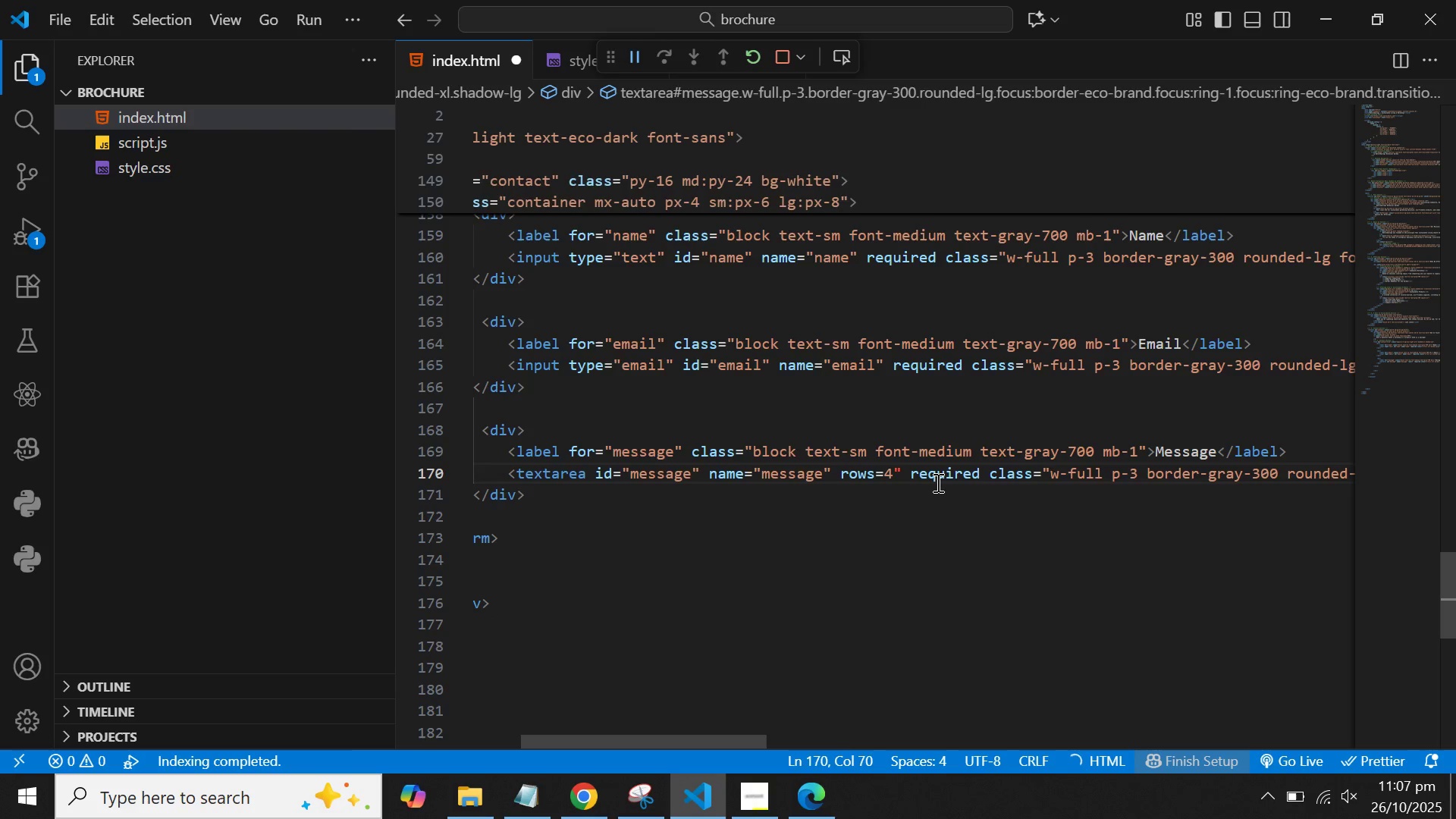 
key(ArrowLeft)
 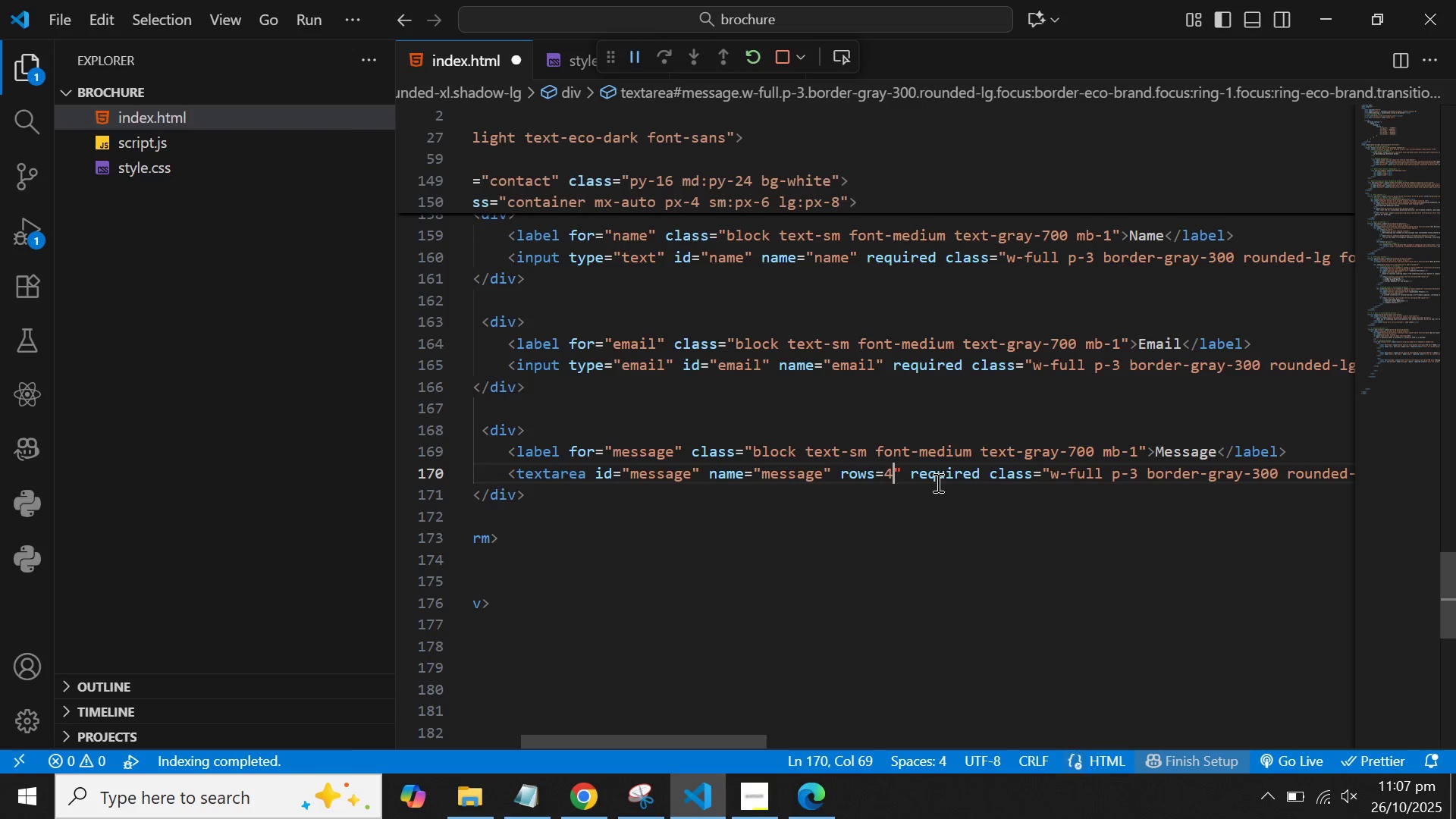 
key(ArrowLeft)
 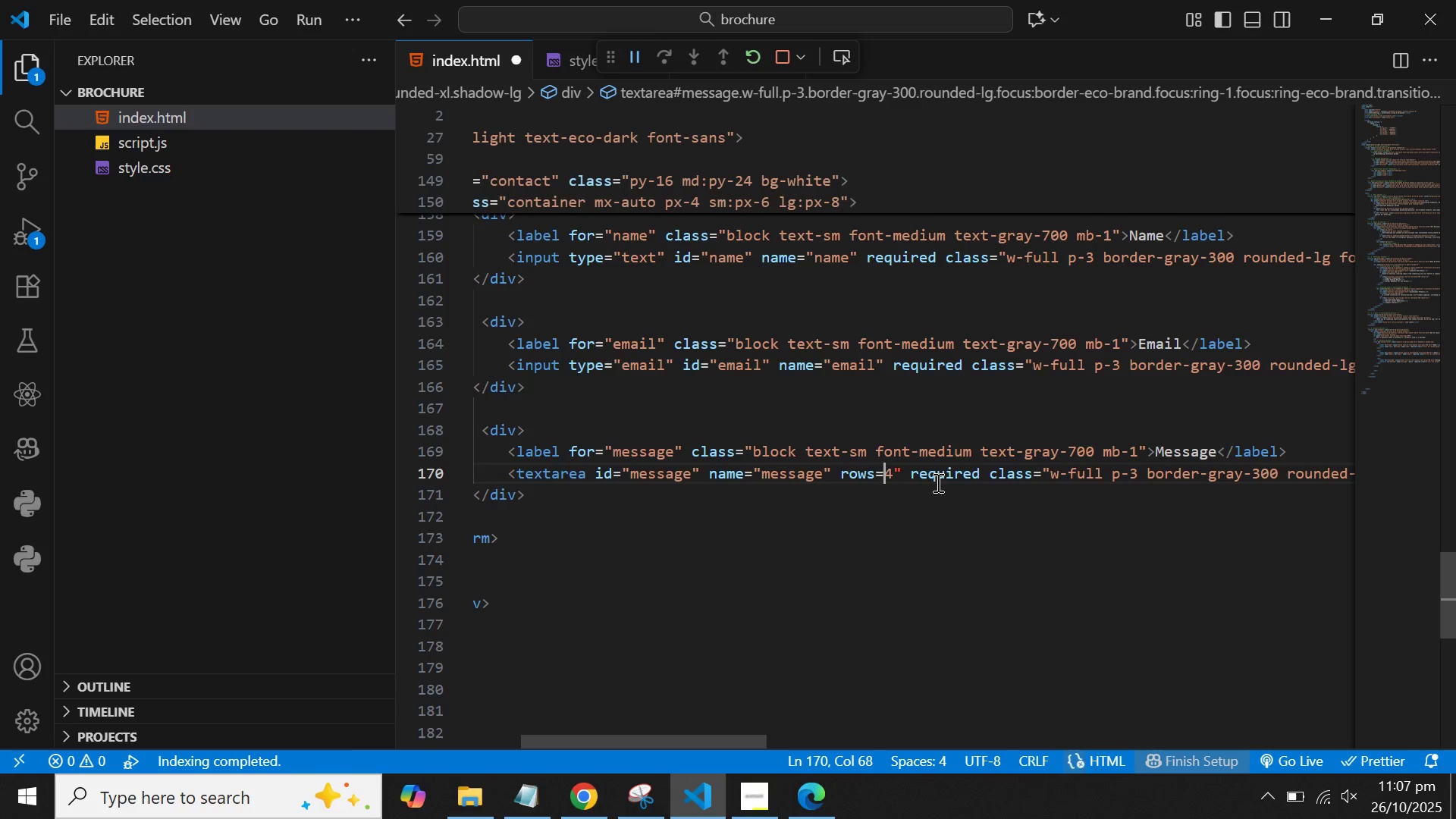 
key(Shift+Quote)
 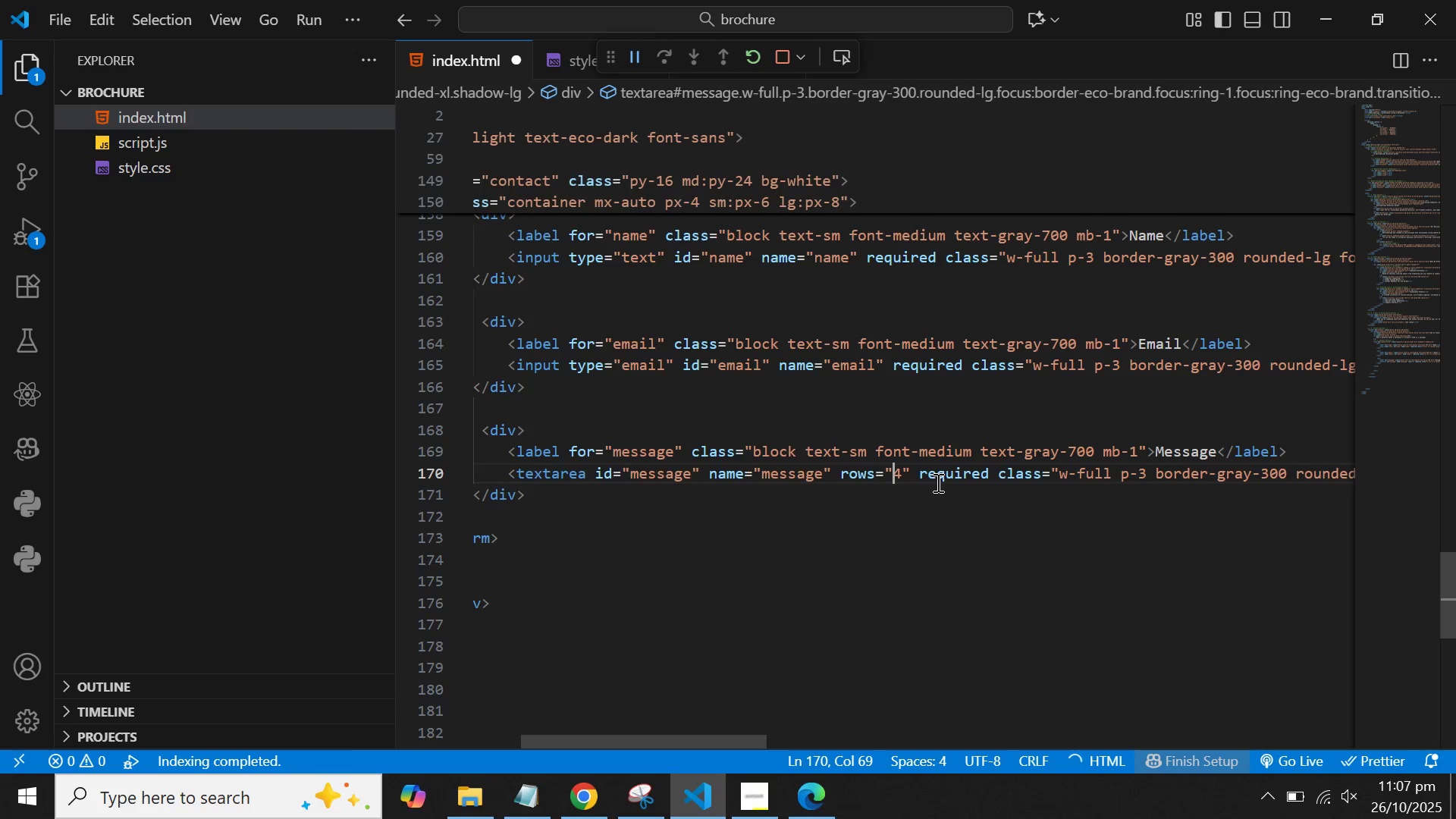 
key(ArrowRight)
 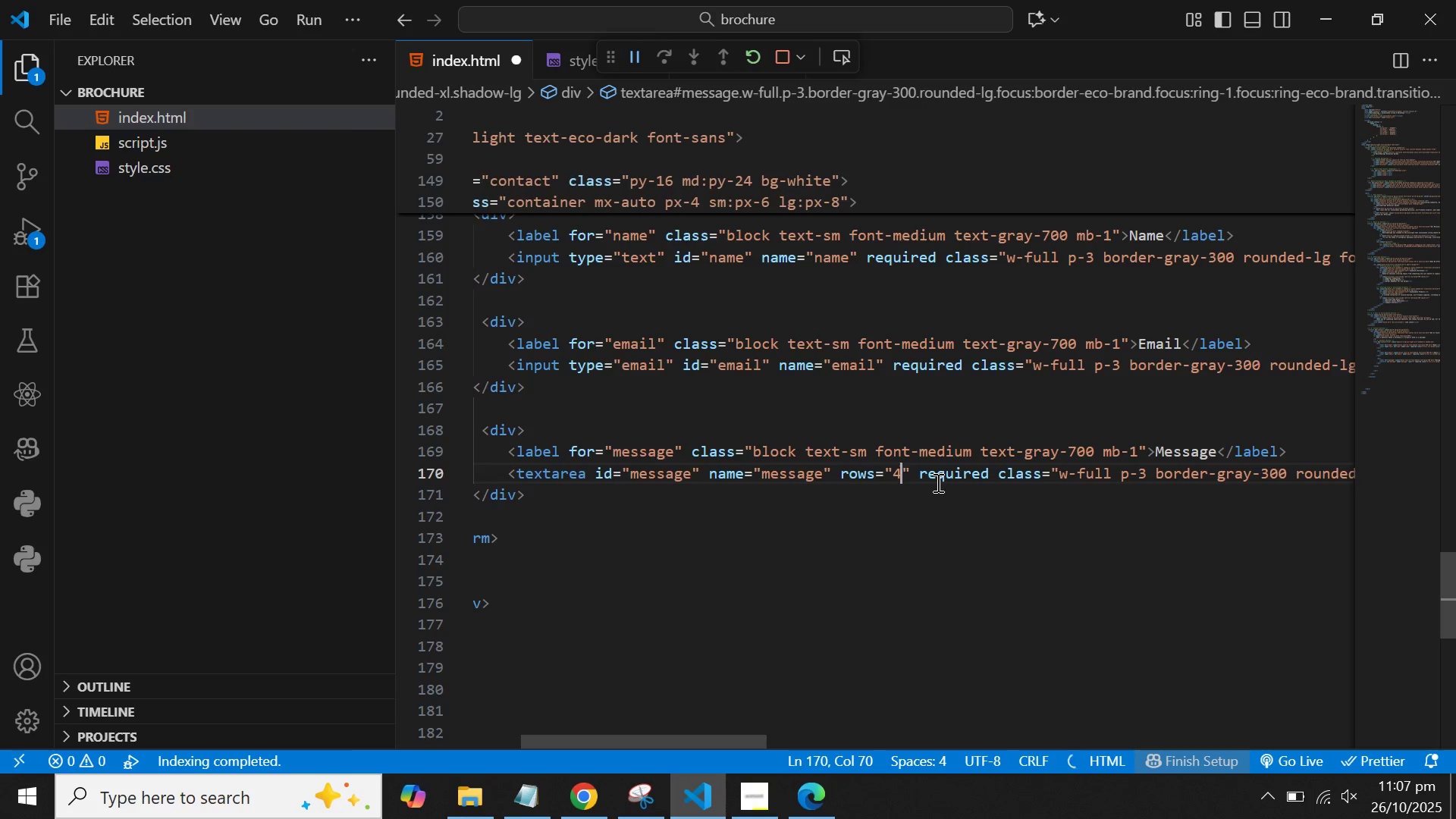 
key(ArrowRight)
 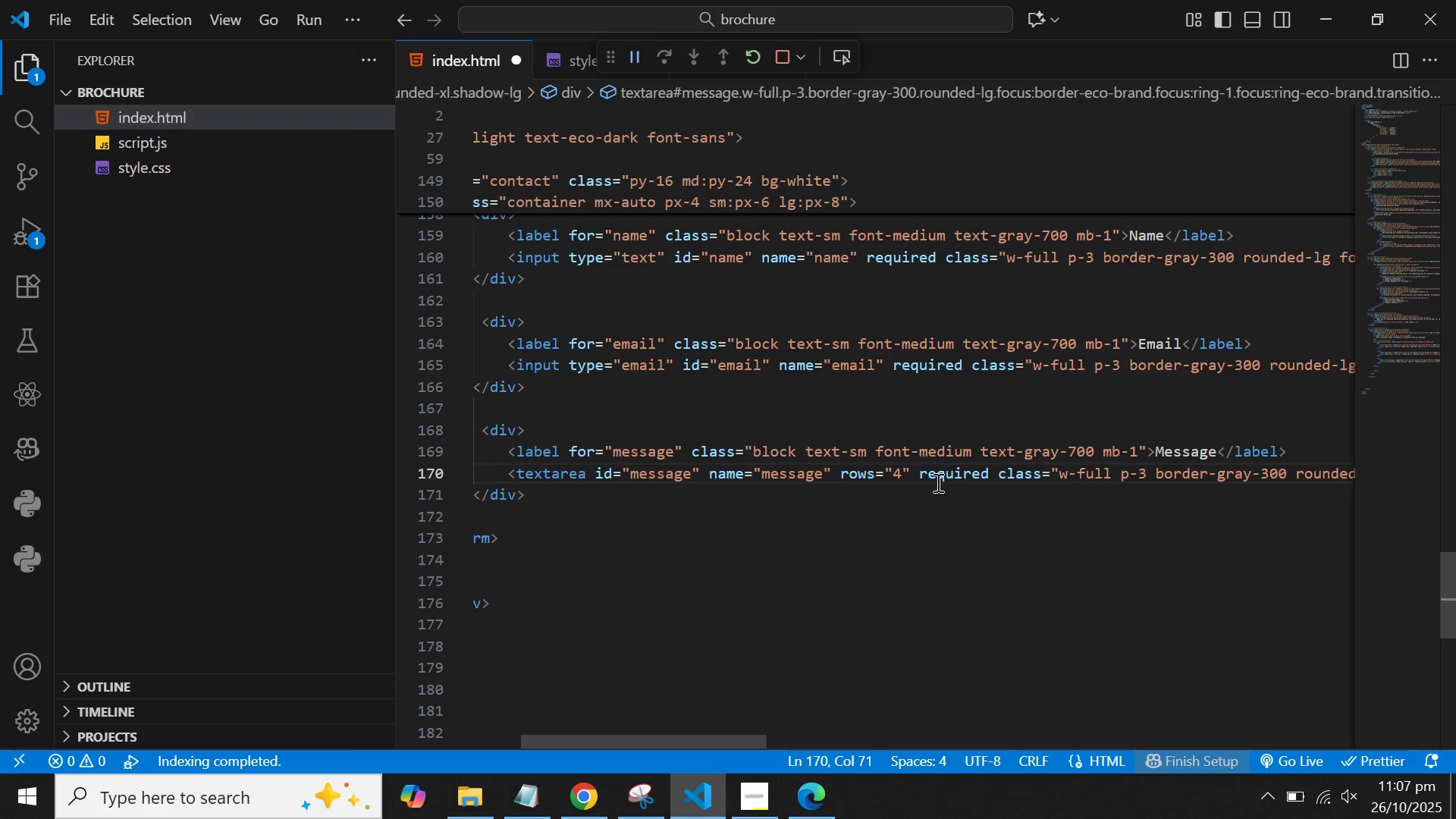 
key(ArrowDown)
 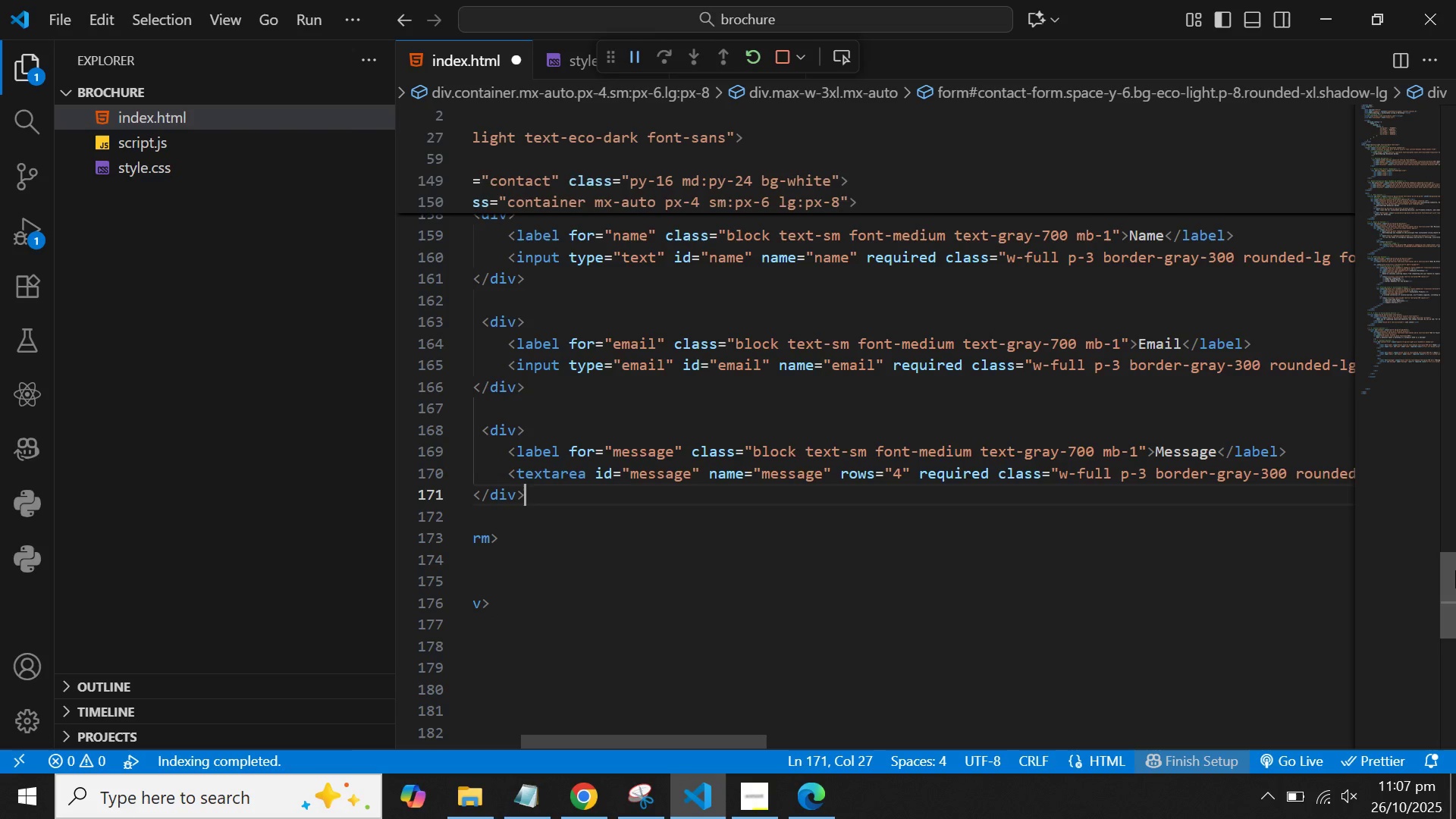 
mouse_move([0, 659])
 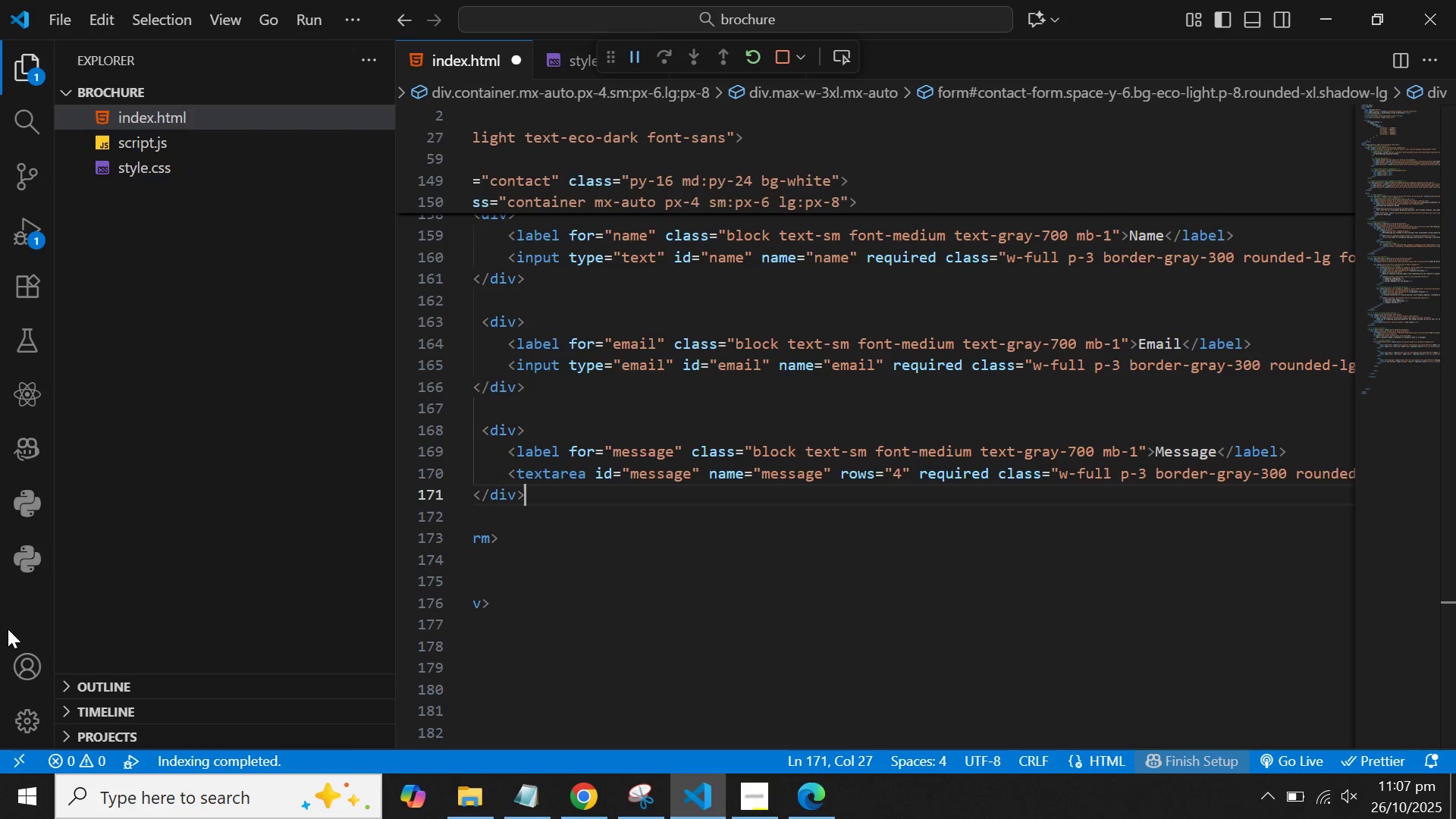 
hold_key(key=ControlLeft, duration=0.39)
 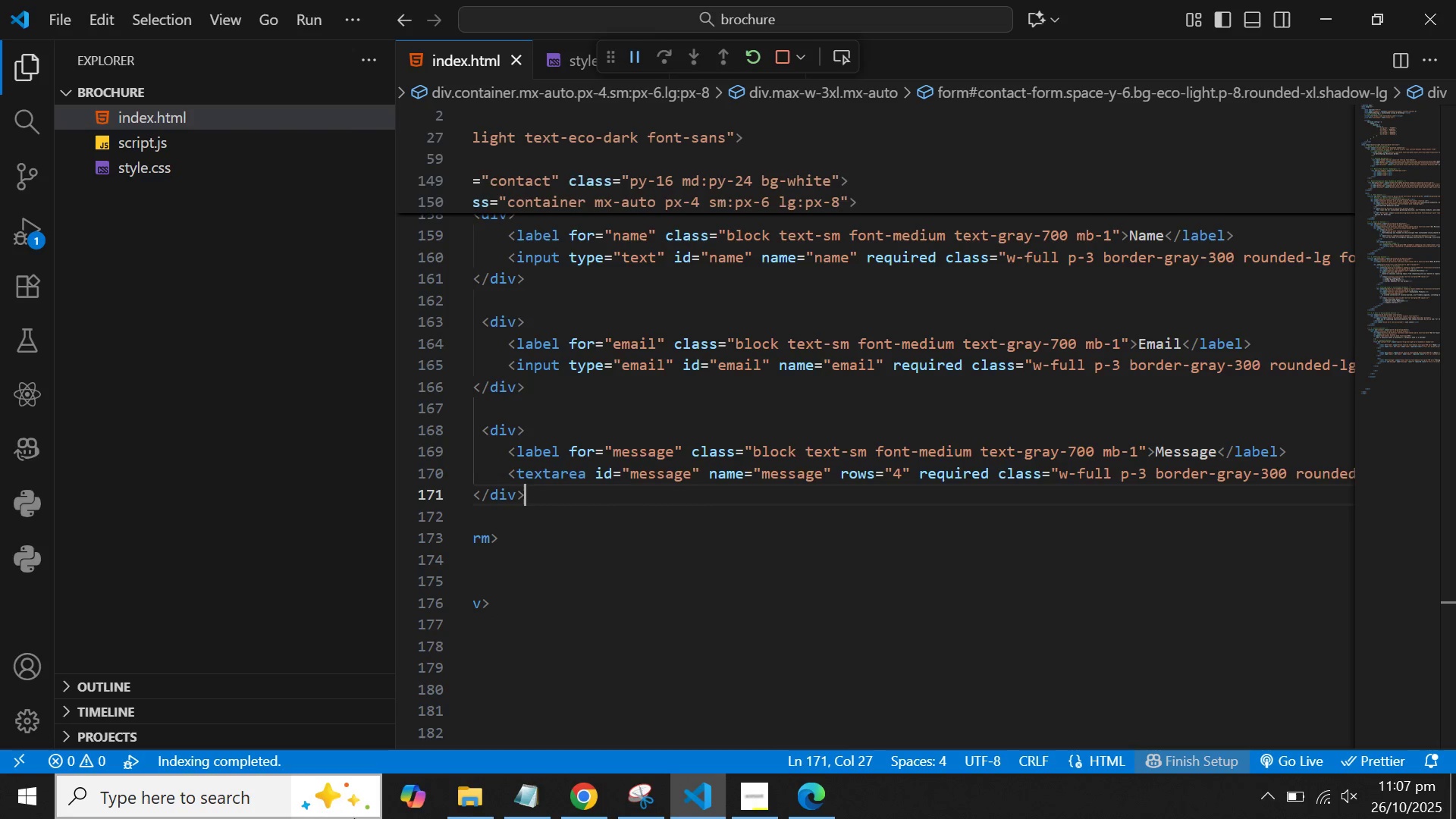 
left_click([821, 803])
 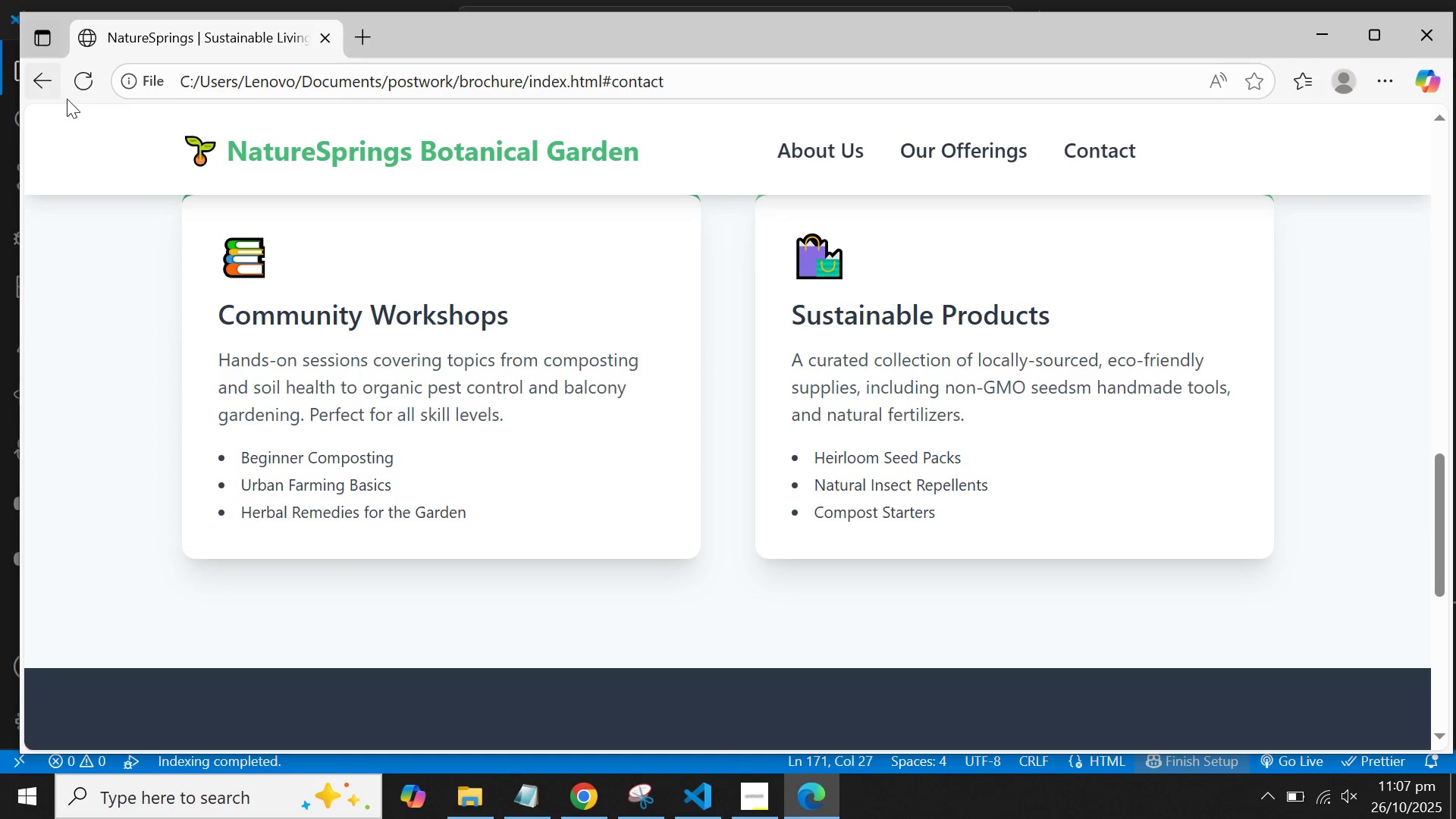 
left_click([87, 91])
 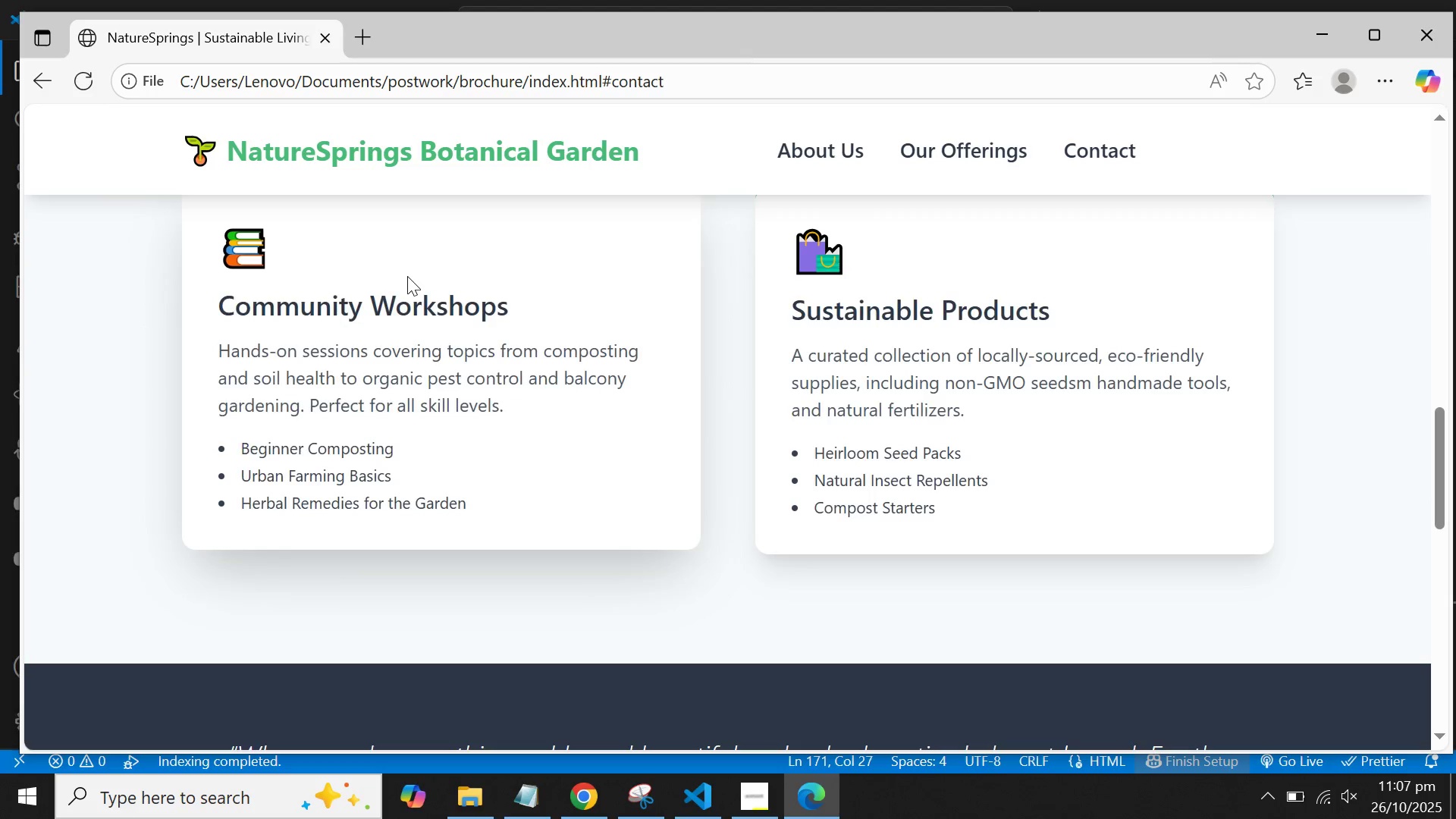 
scroll: coordinate [407, 276], scroll_direction: down, amount: 4.0
 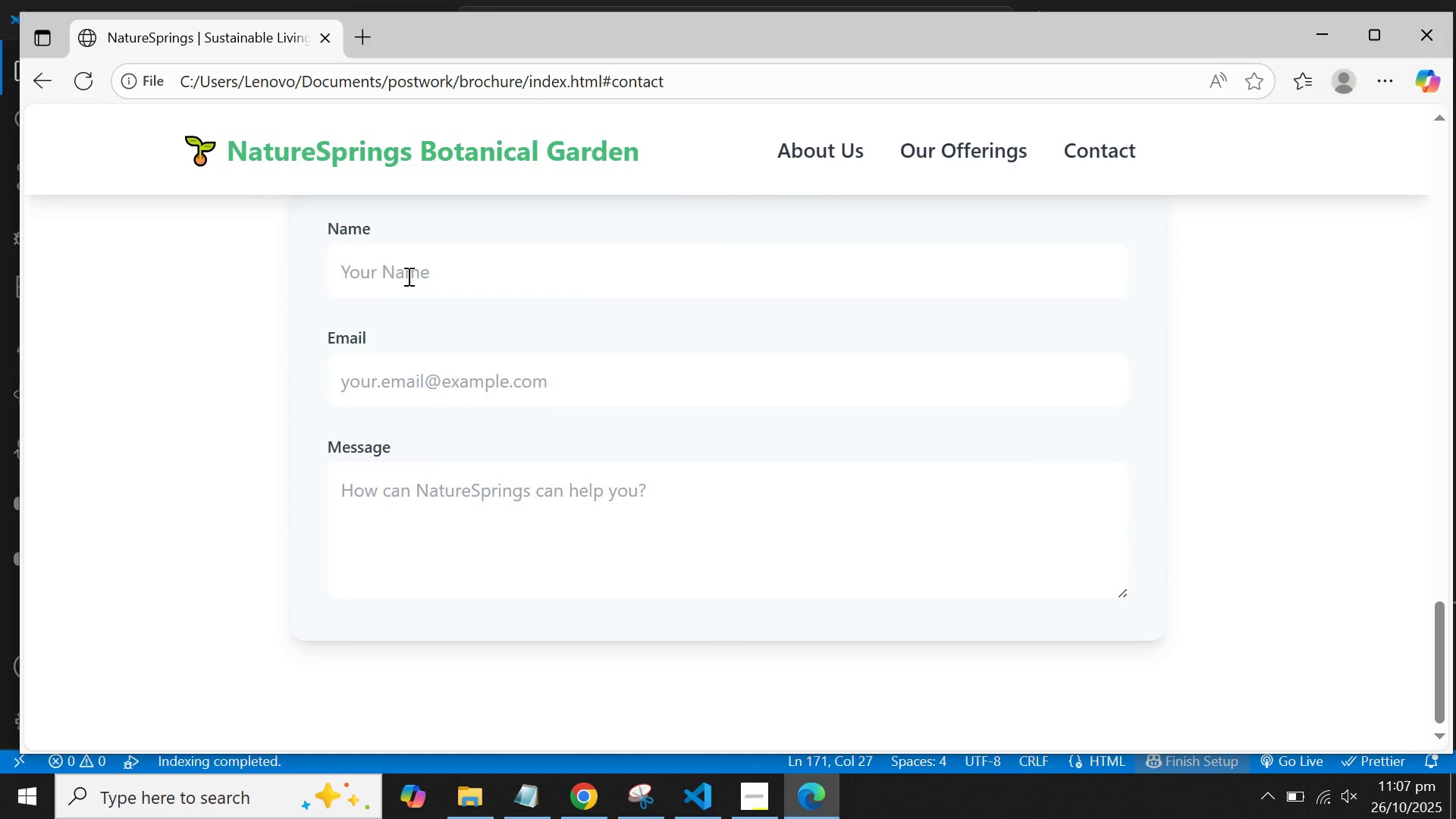 
scroll: coordinate [407, 276], scroll_direction: up, amount: 2.0
 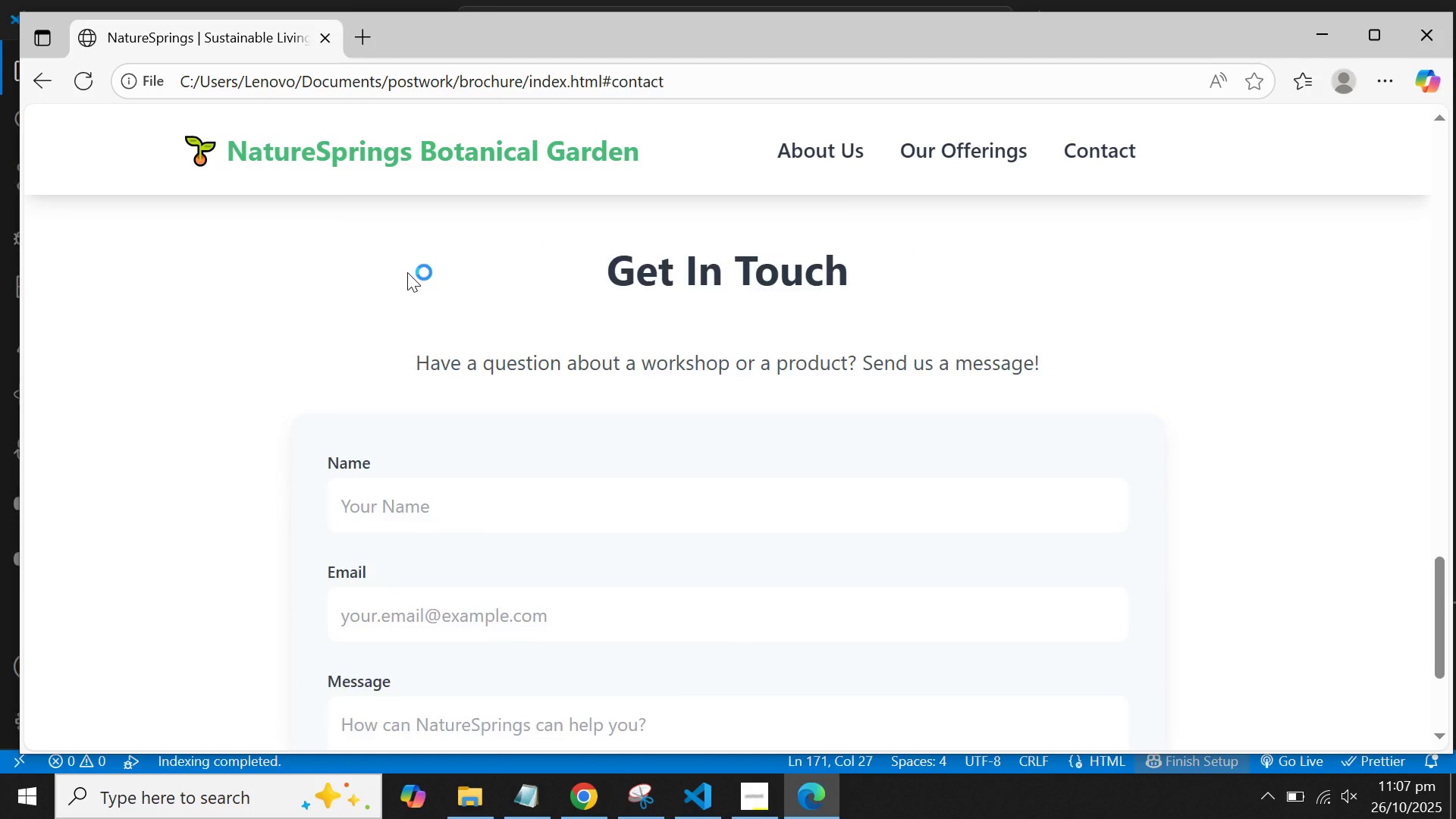 
scroll: coordinate [413, 268], scroll_direction: down, amount: 1.0
 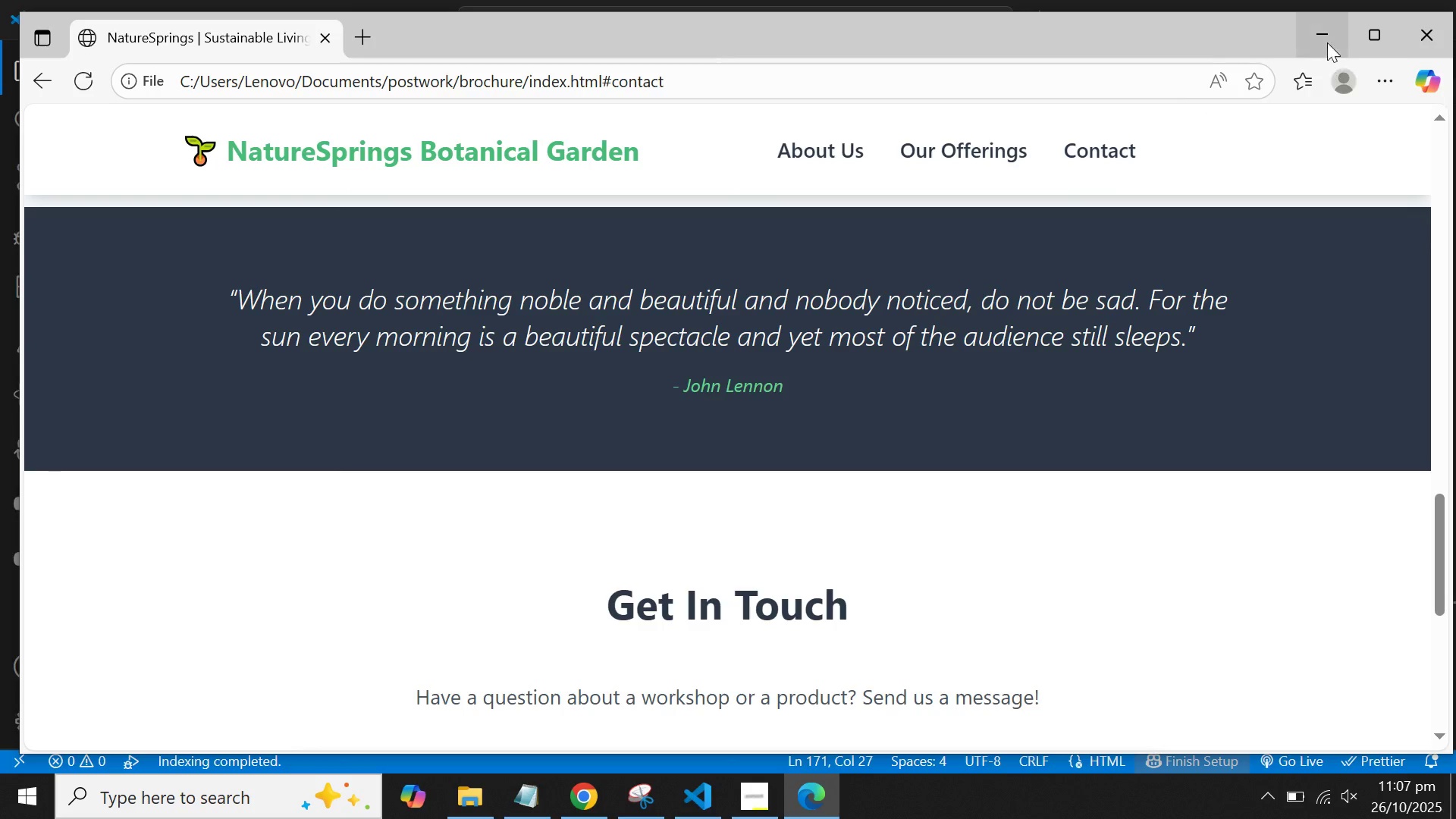 
left_click([1317, 29])
 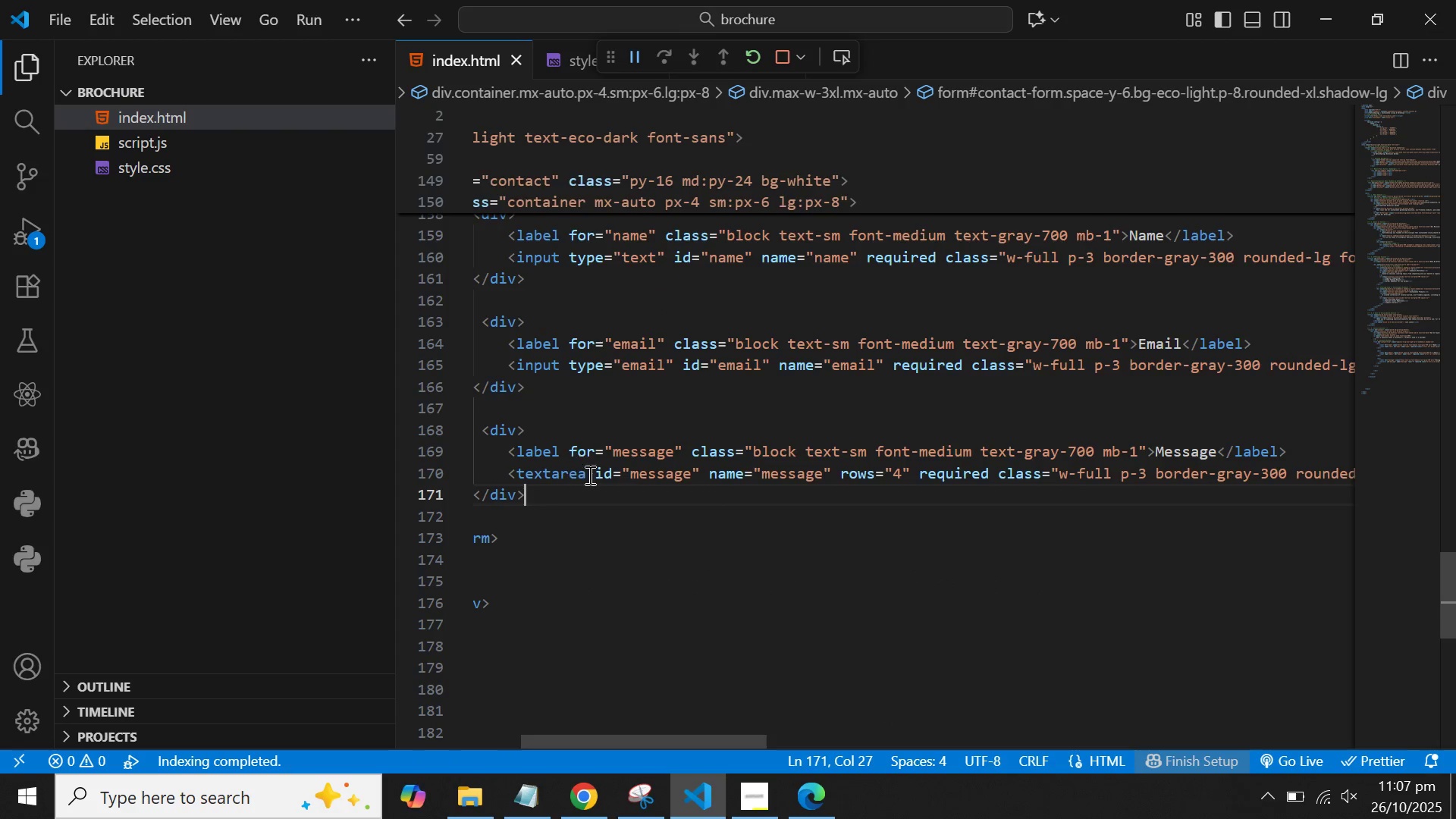 
left_click_drag(start_coordinate=[570, 505], to_coordinate=[518, 478])
 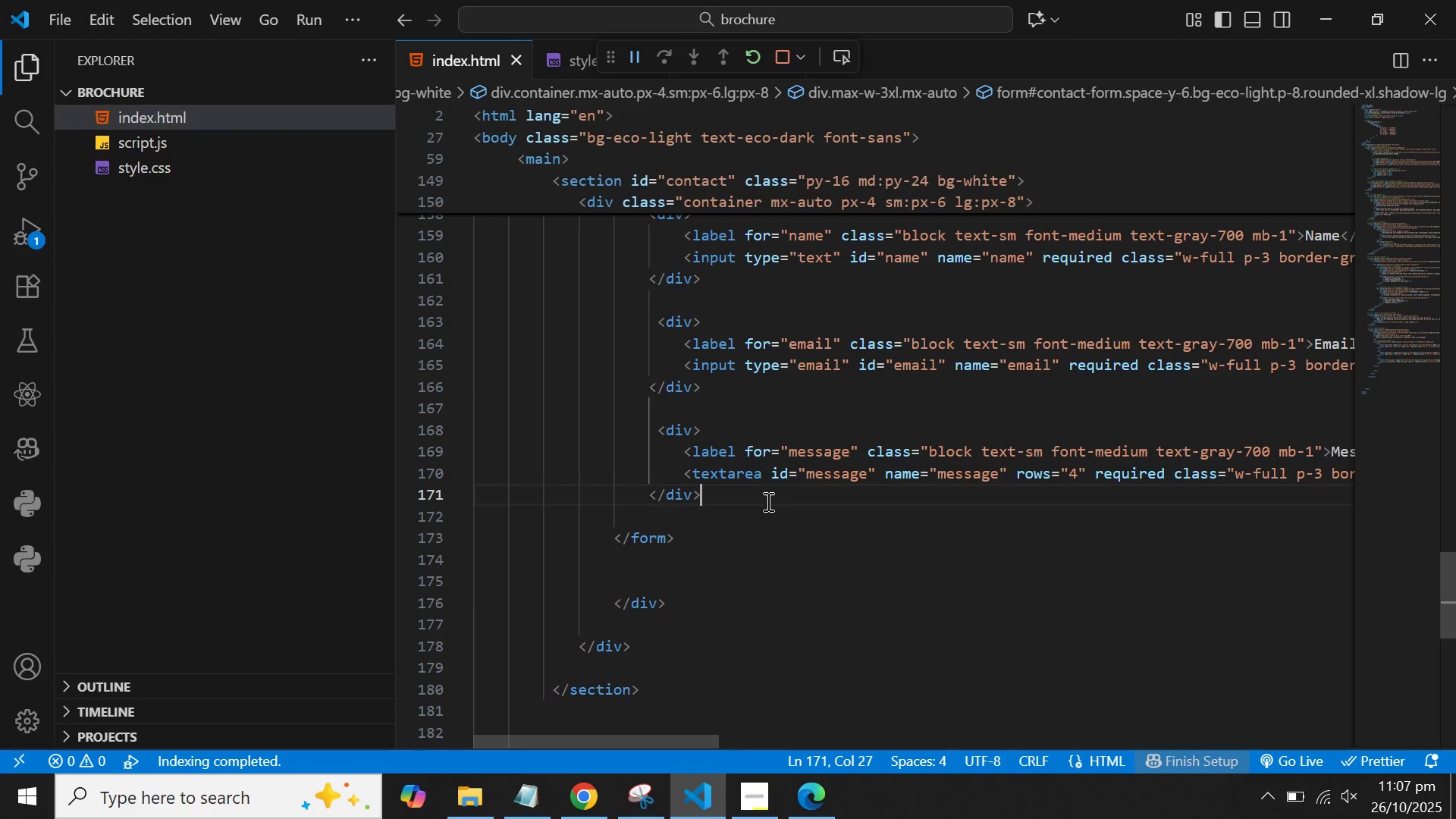 
left_click_drag(start_coordinate=[749, 501], to_coordinate=[643, 438])
 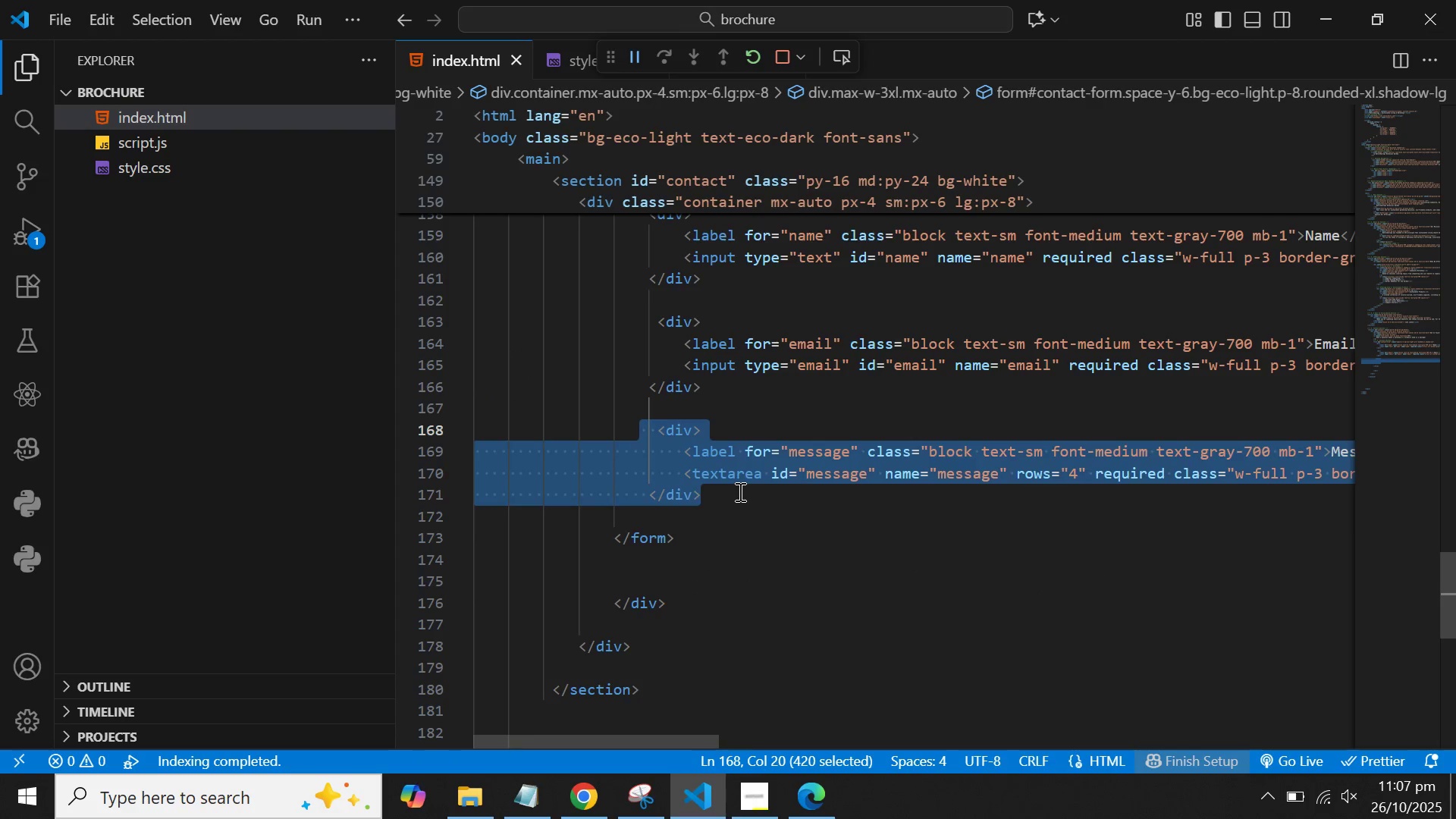 
left_click([736, 491])
 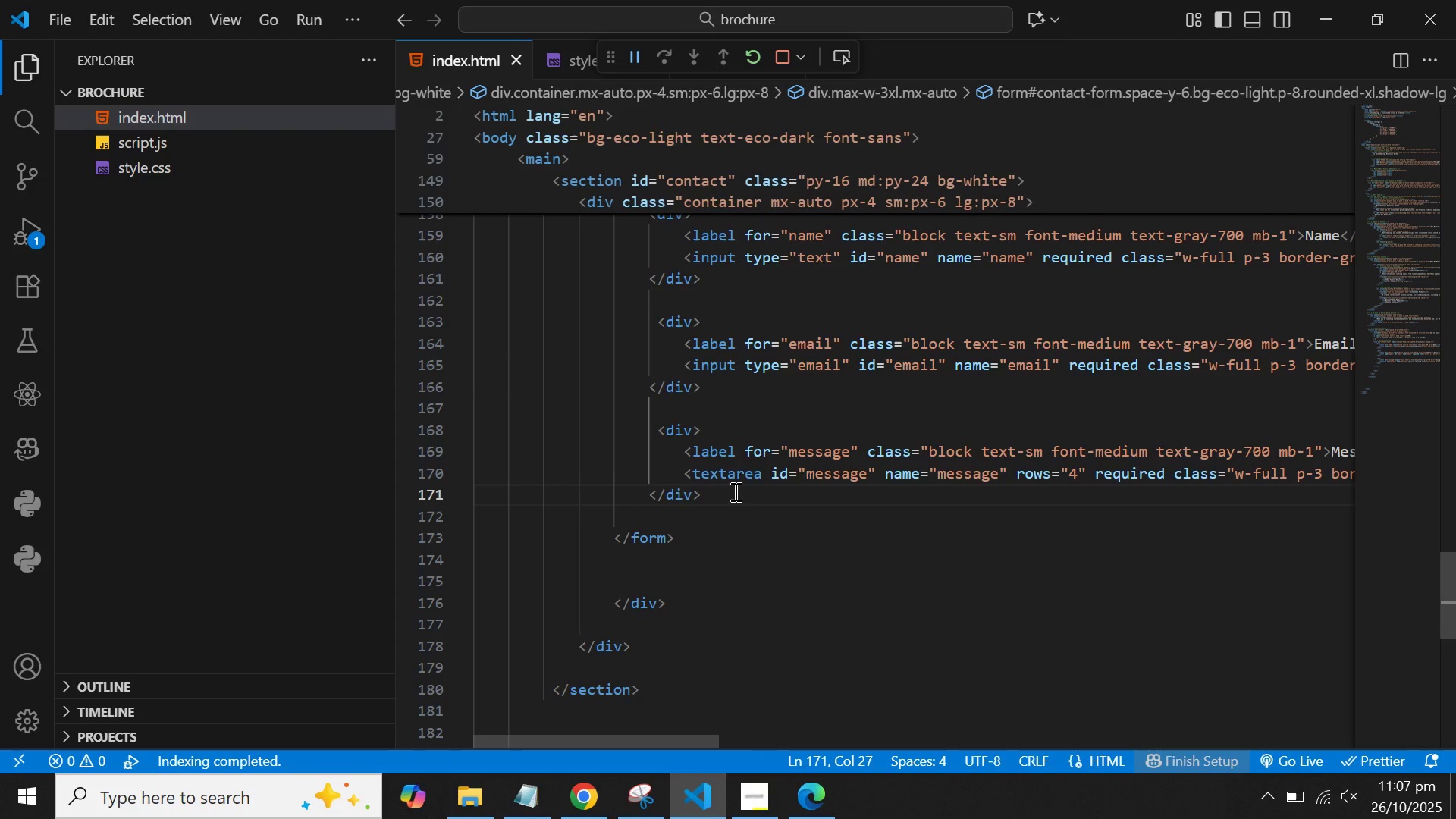 
left_click_drag(start_coordinate=[736, 491], to_coordinate=[657, 440])
 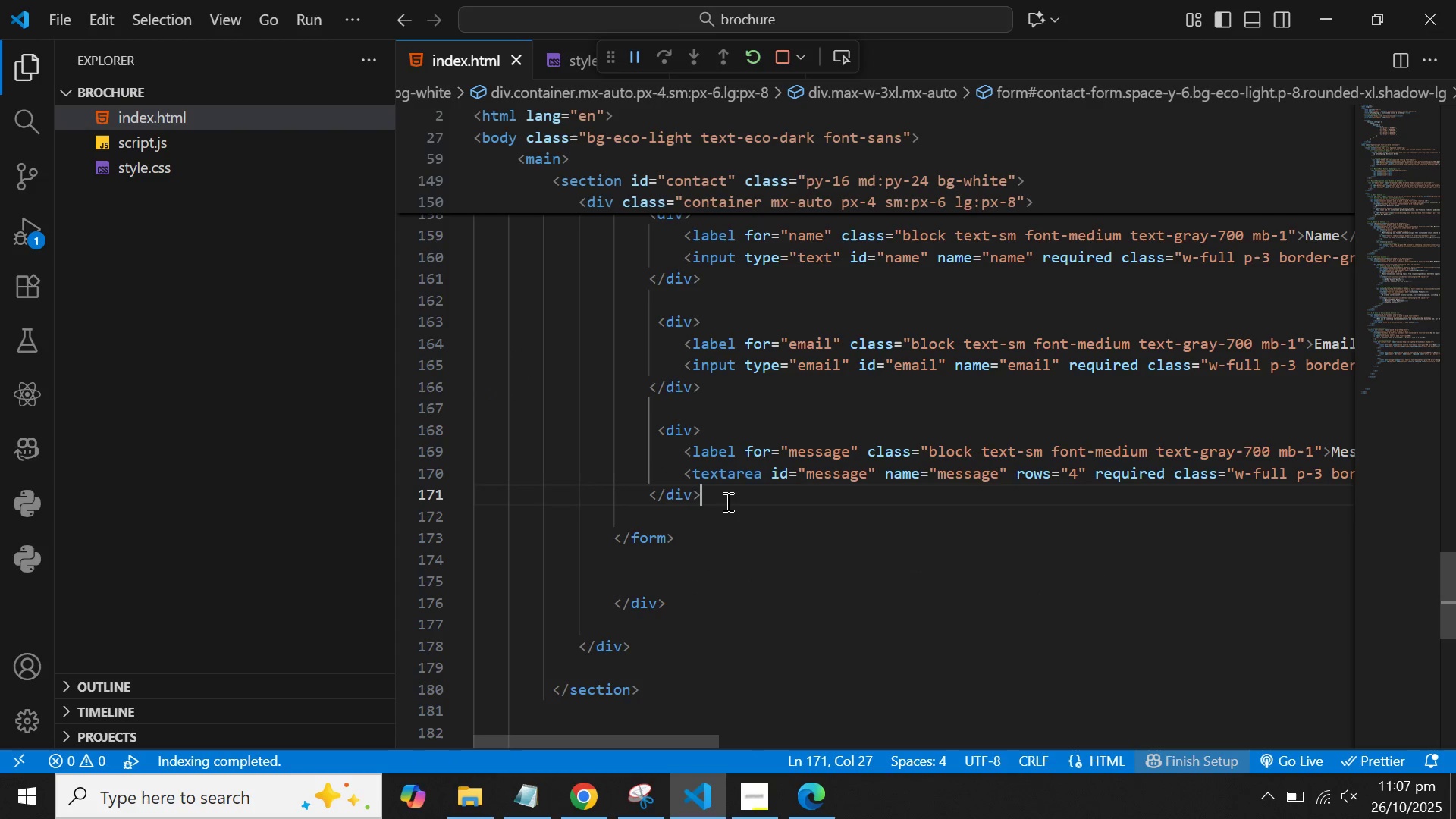 
left_click([726, 501])
 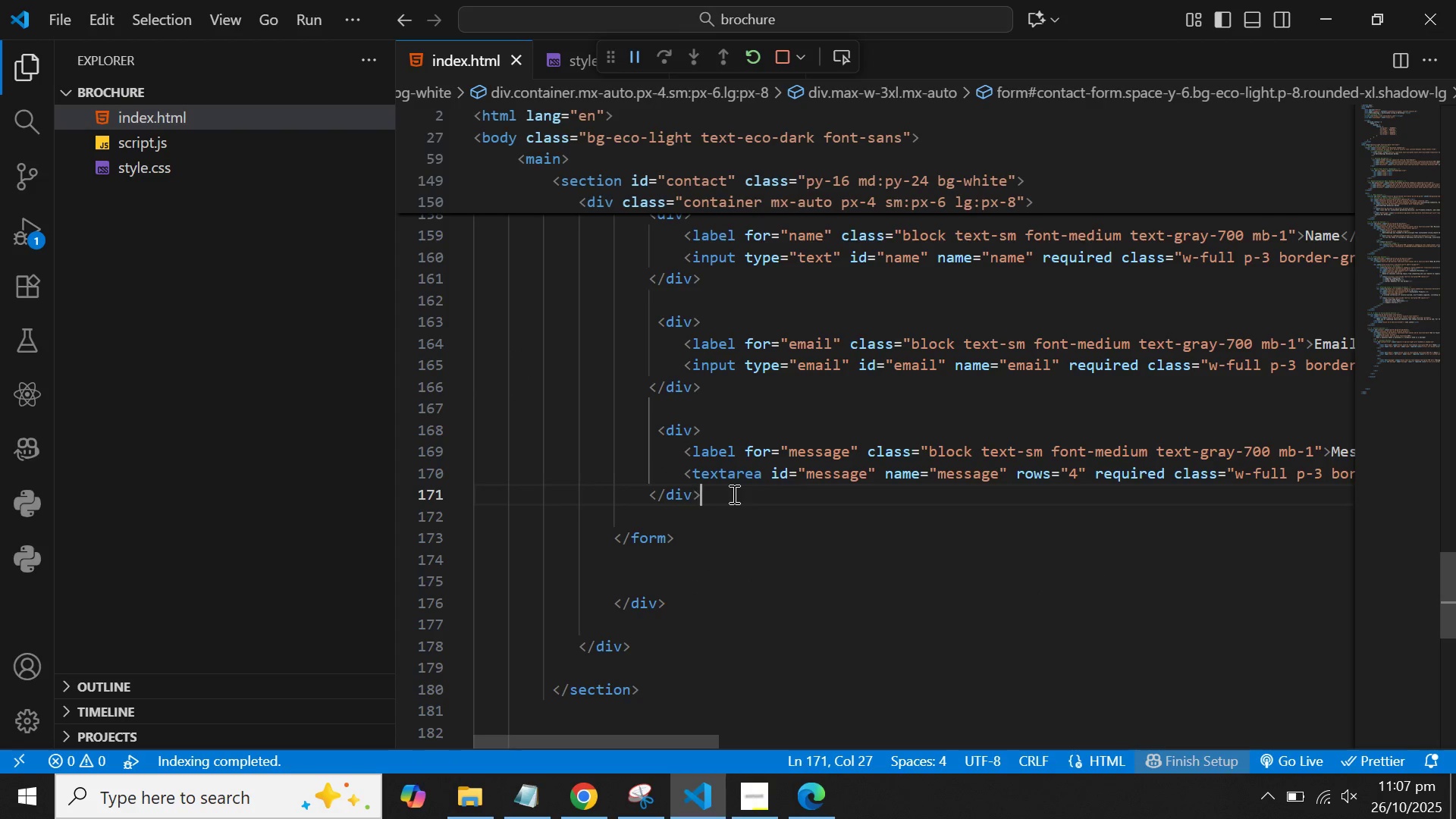 
key(Enter)
 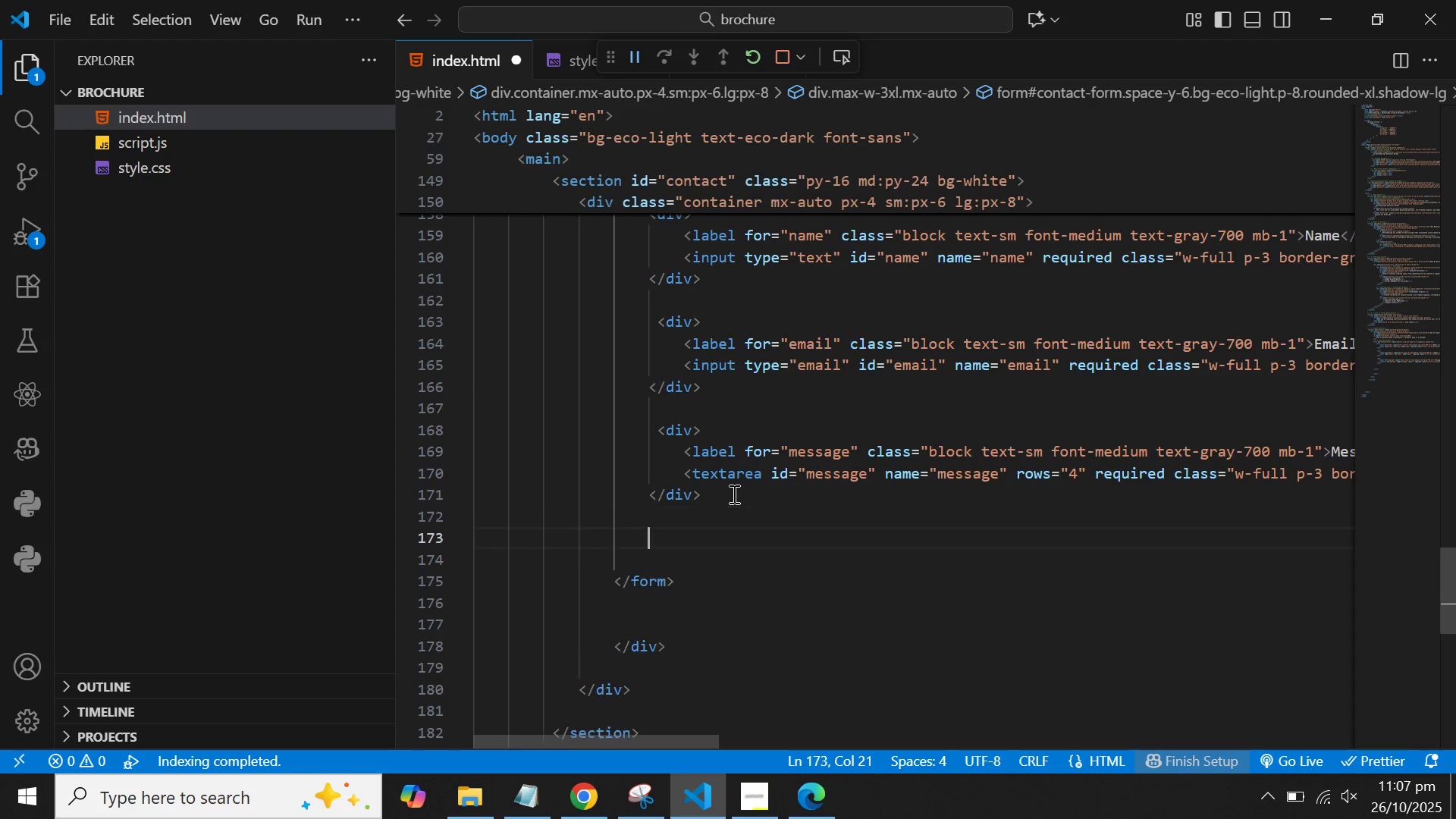 
key(Enter)
 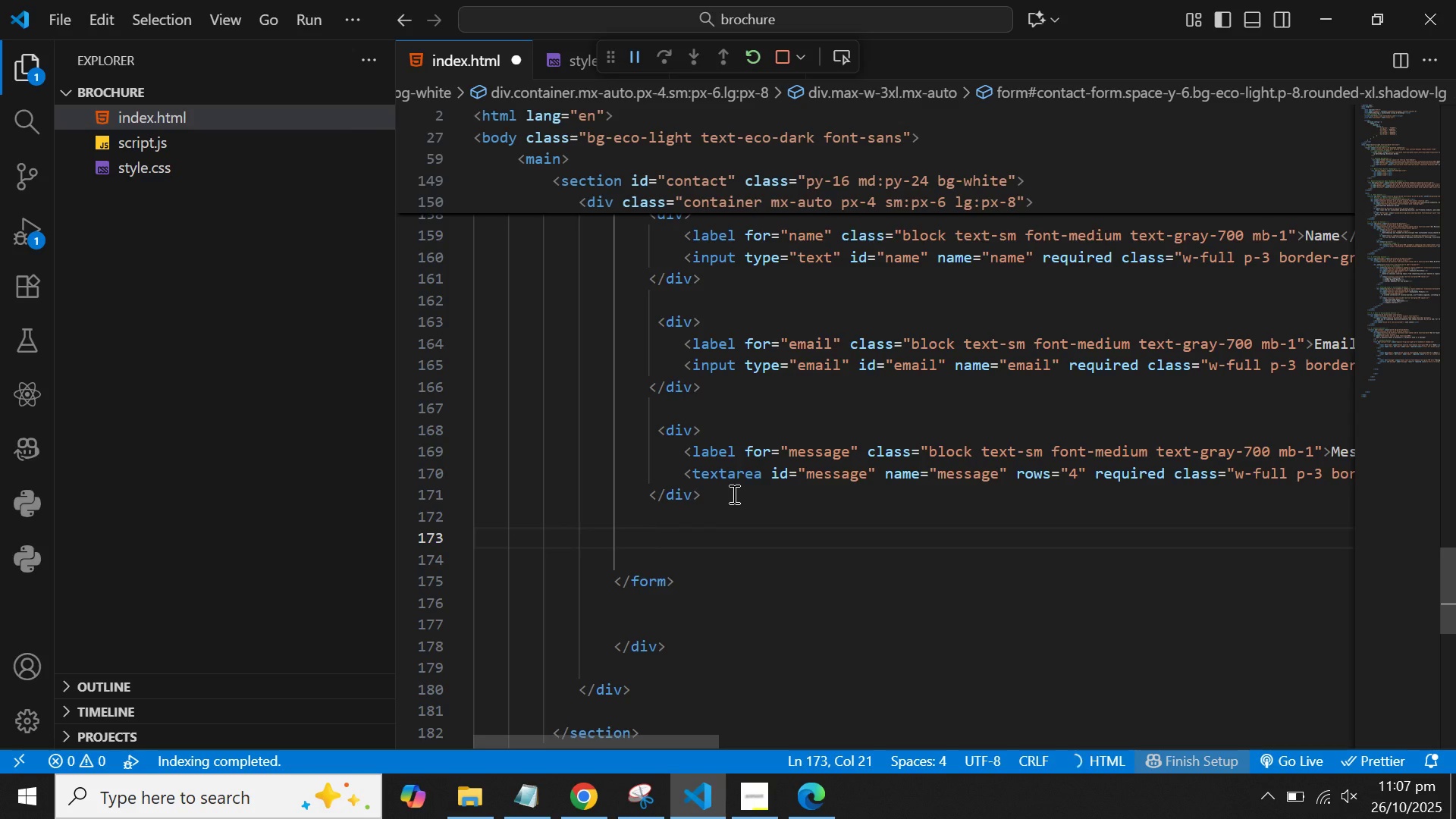 
hold_key(key=ShiftLeft, duration=0.45)
 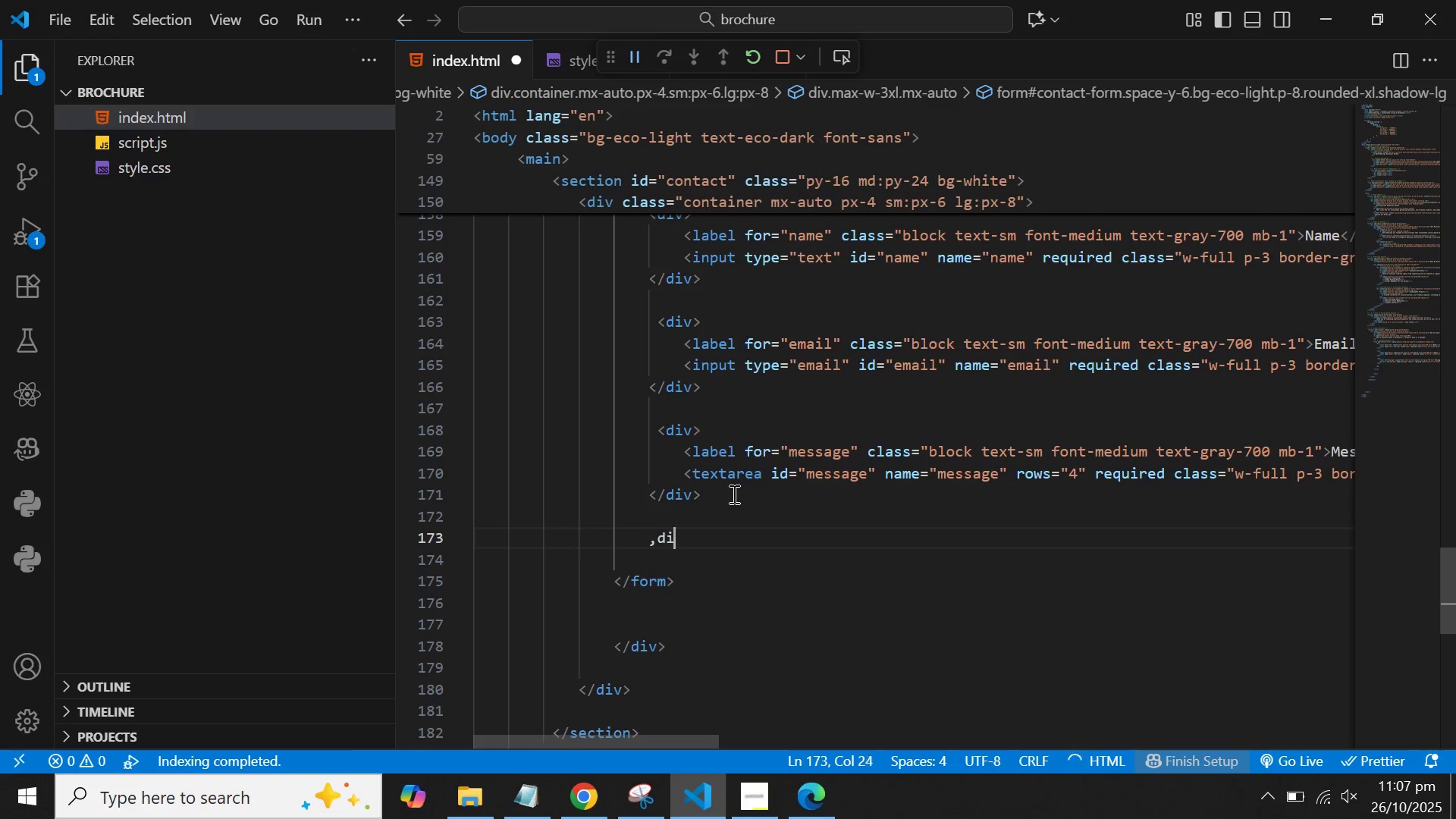 
type(,div)
key(Backspace)
key(Backspace)
key(Backspace)
key(Backspace)
 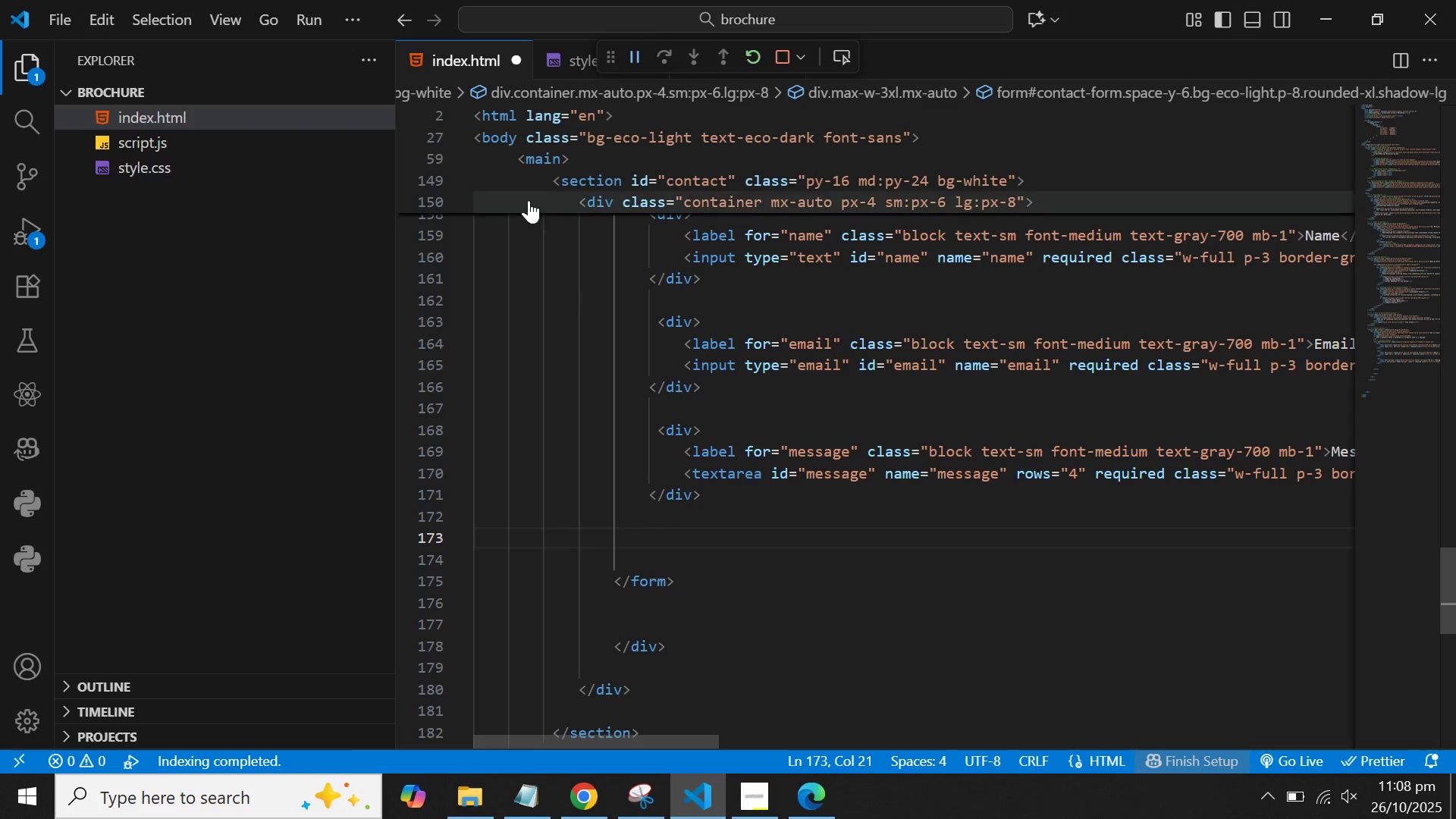 
left_click([667, 408])
 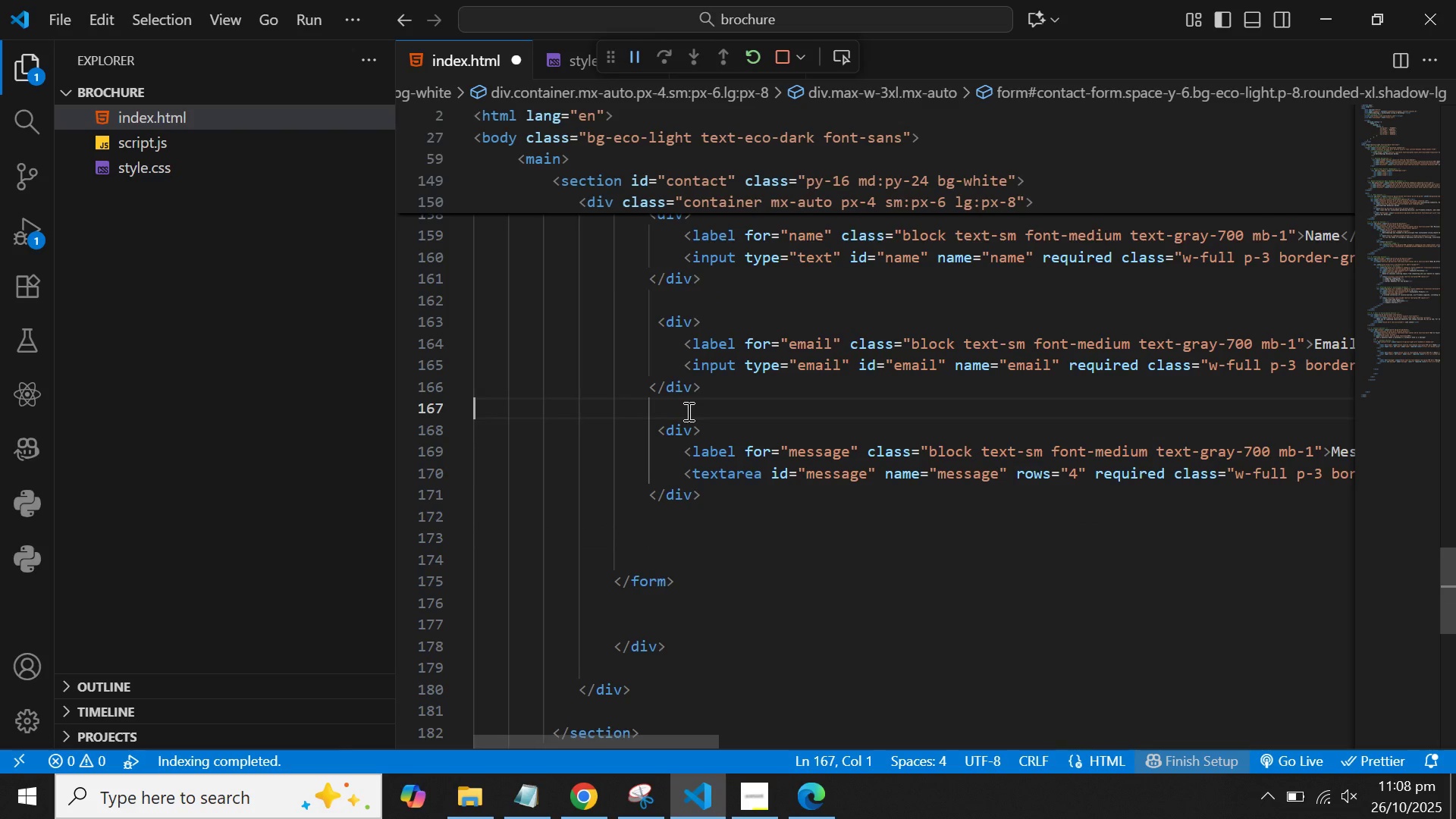 
key(Backspace)
 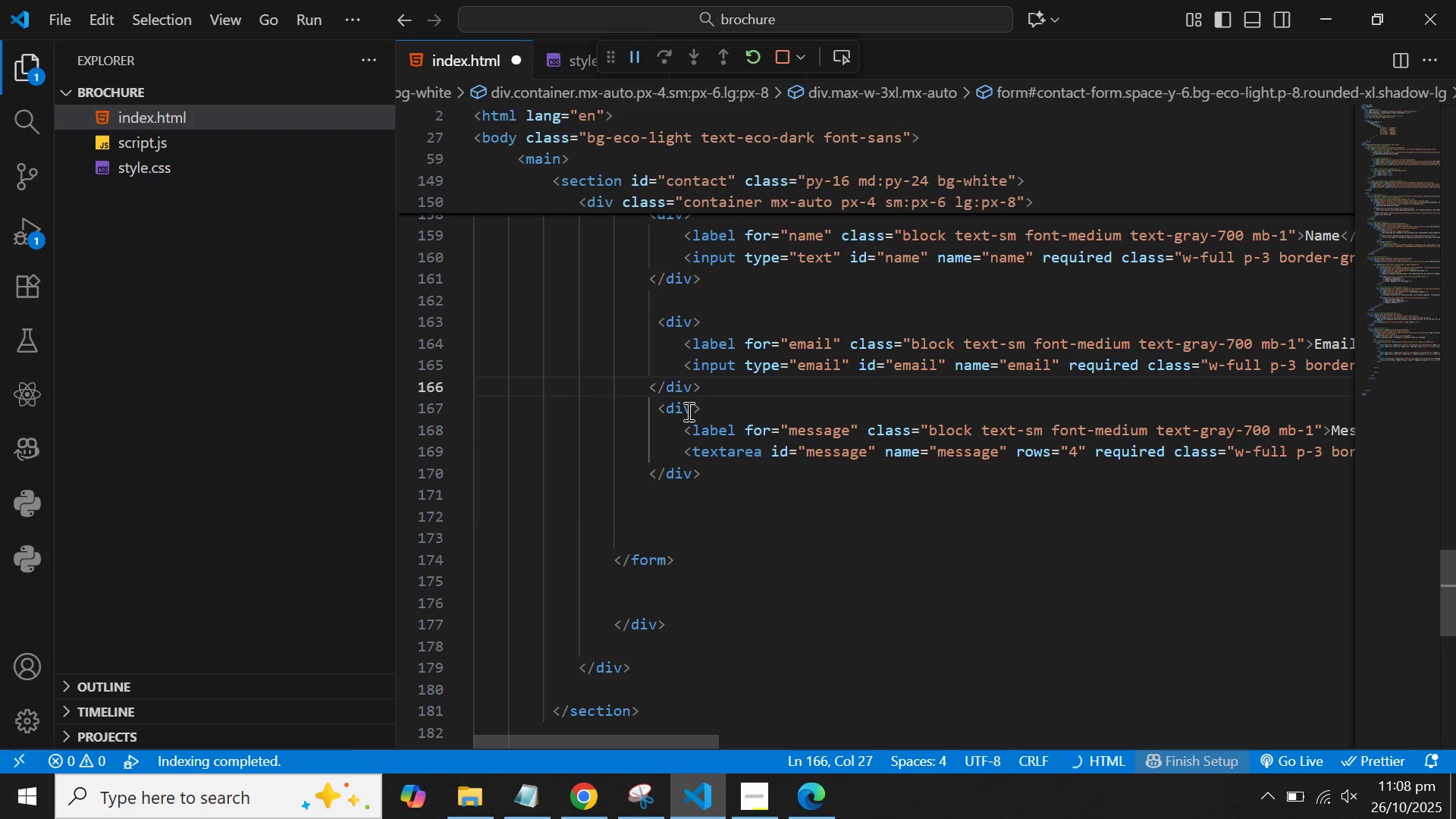 
key(ArrowUp)
 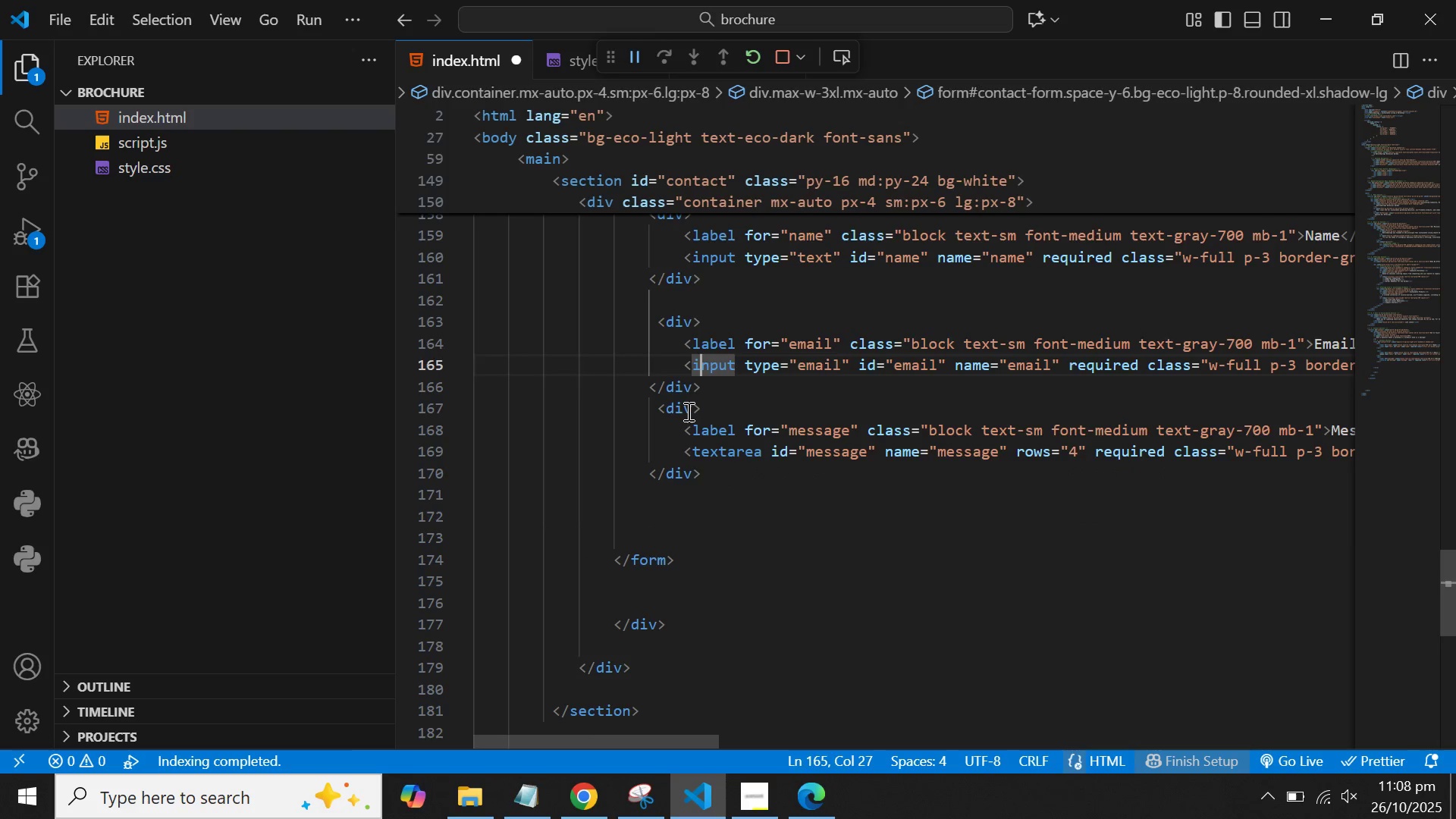 
key(ArrowUp)
 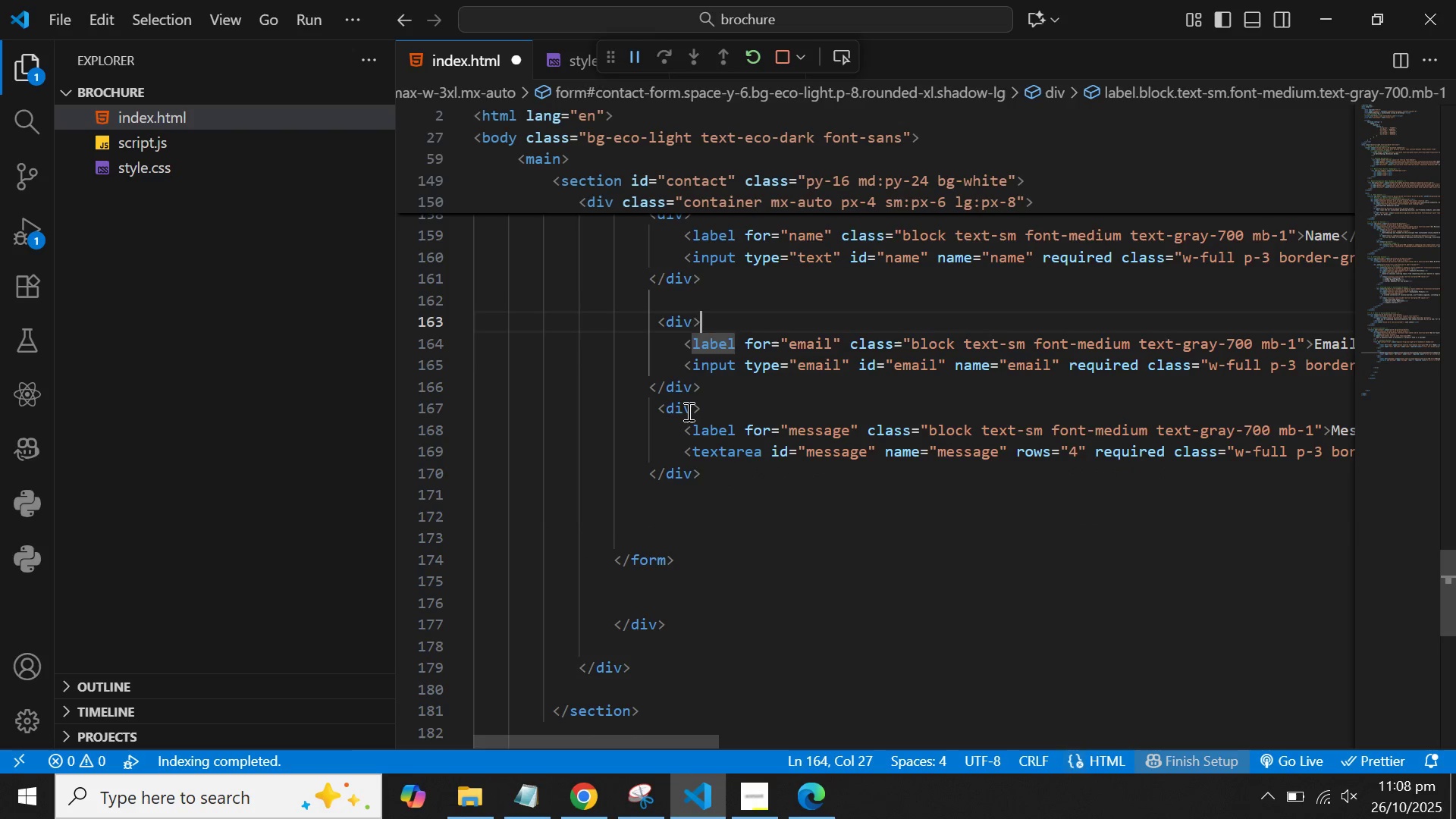 
key(ArrowUp)
 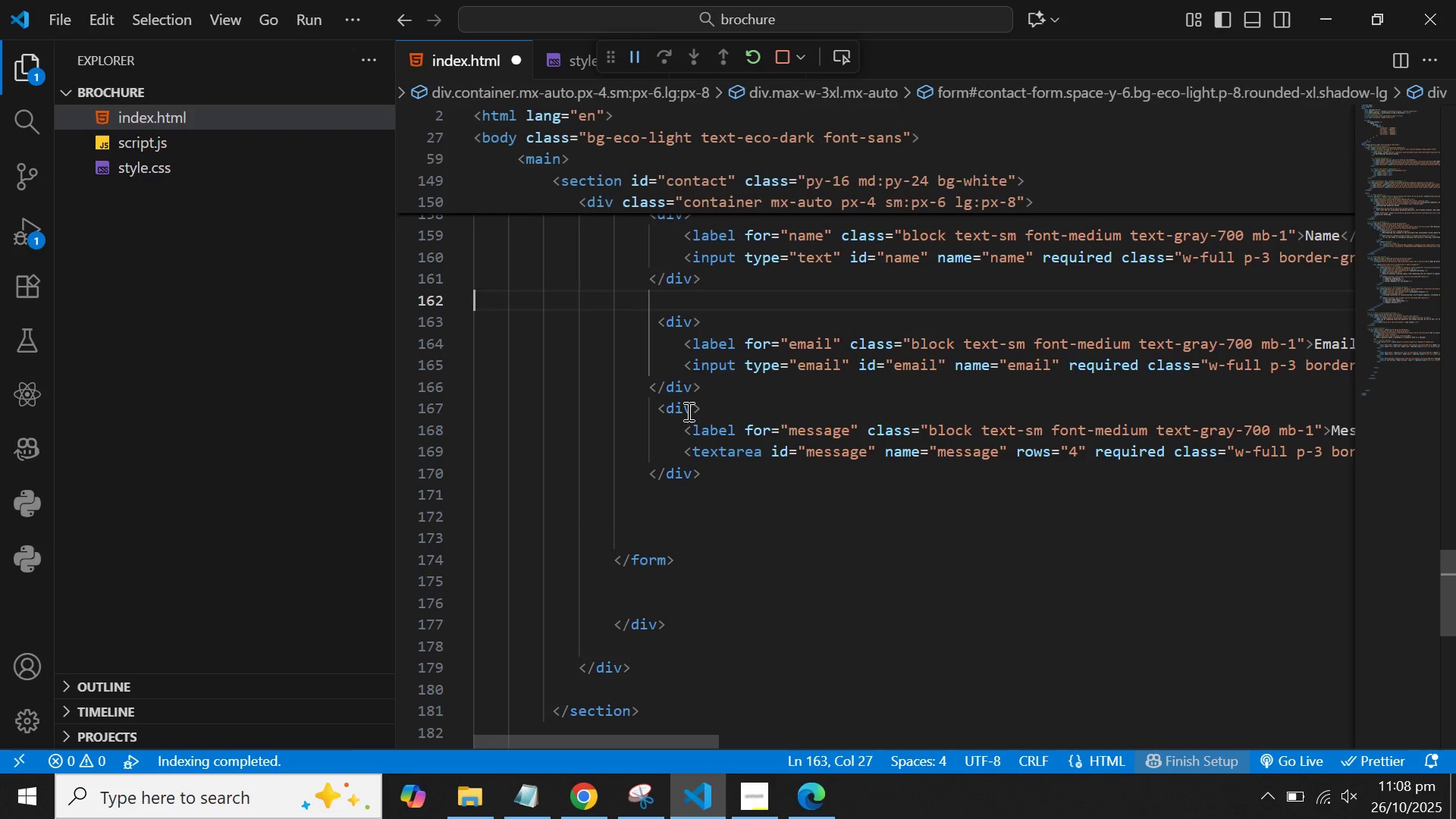 
key(ArrowUp)
 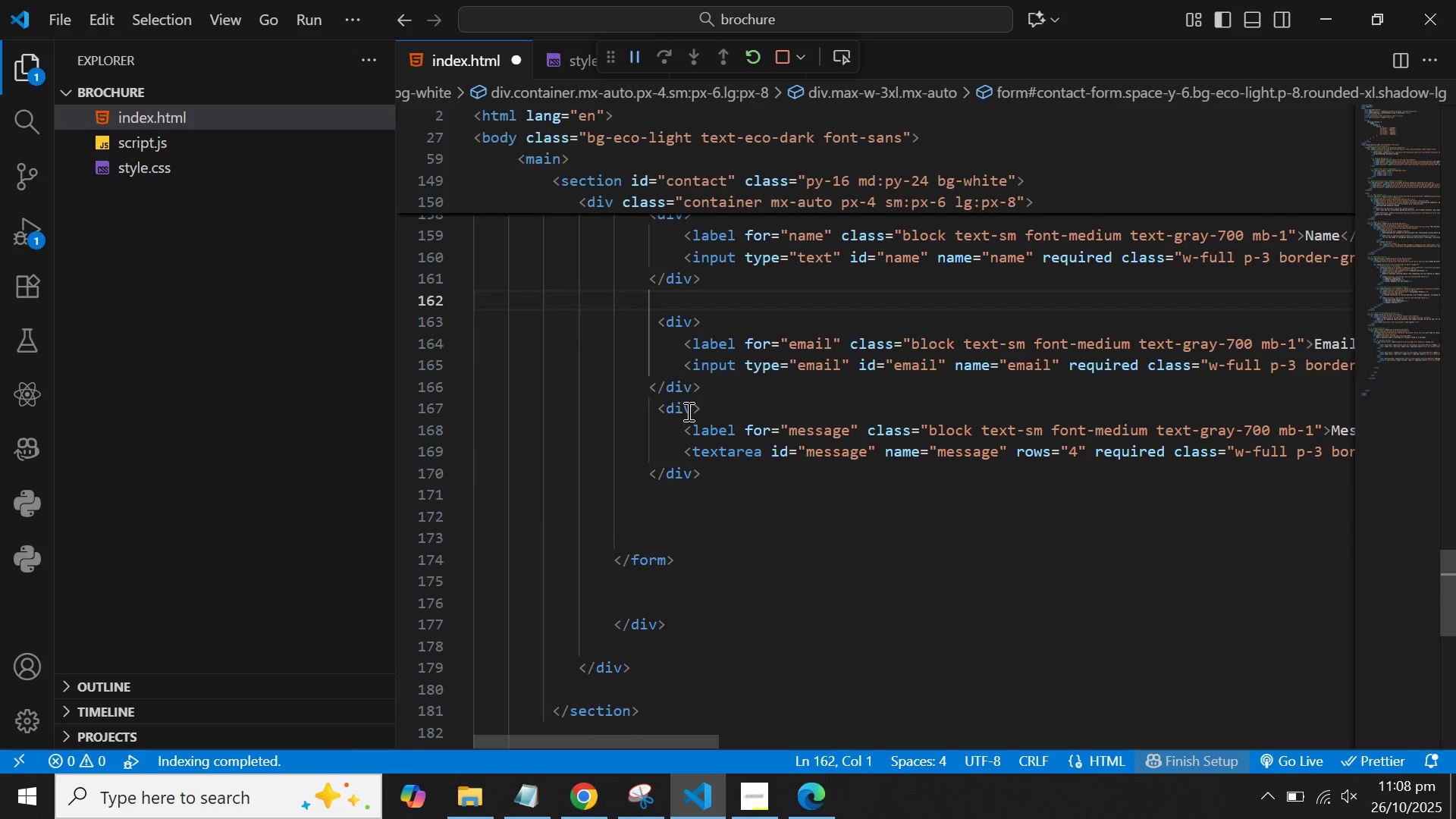 
key(Backspace)
 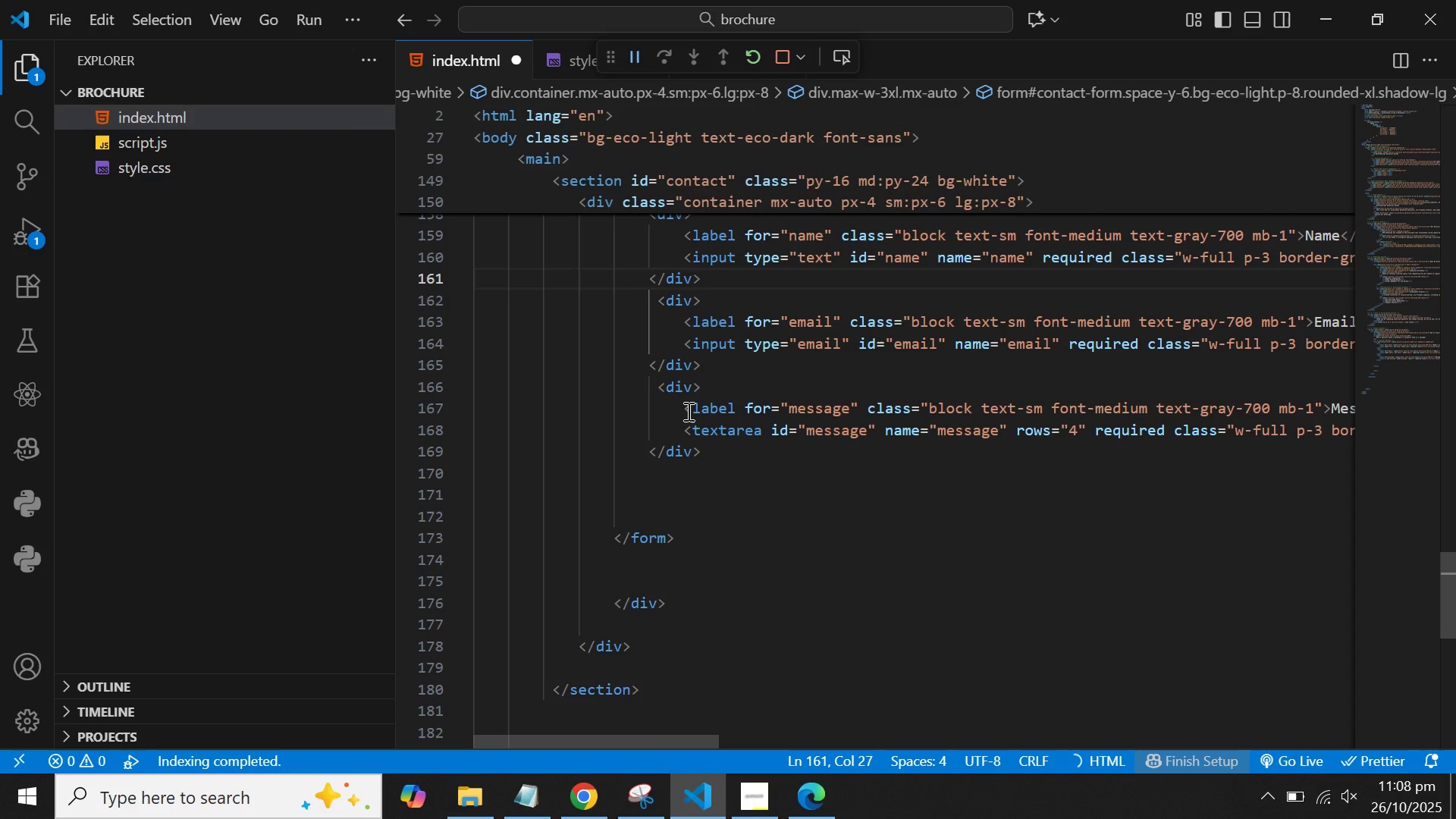 
key(ArrowUp)
 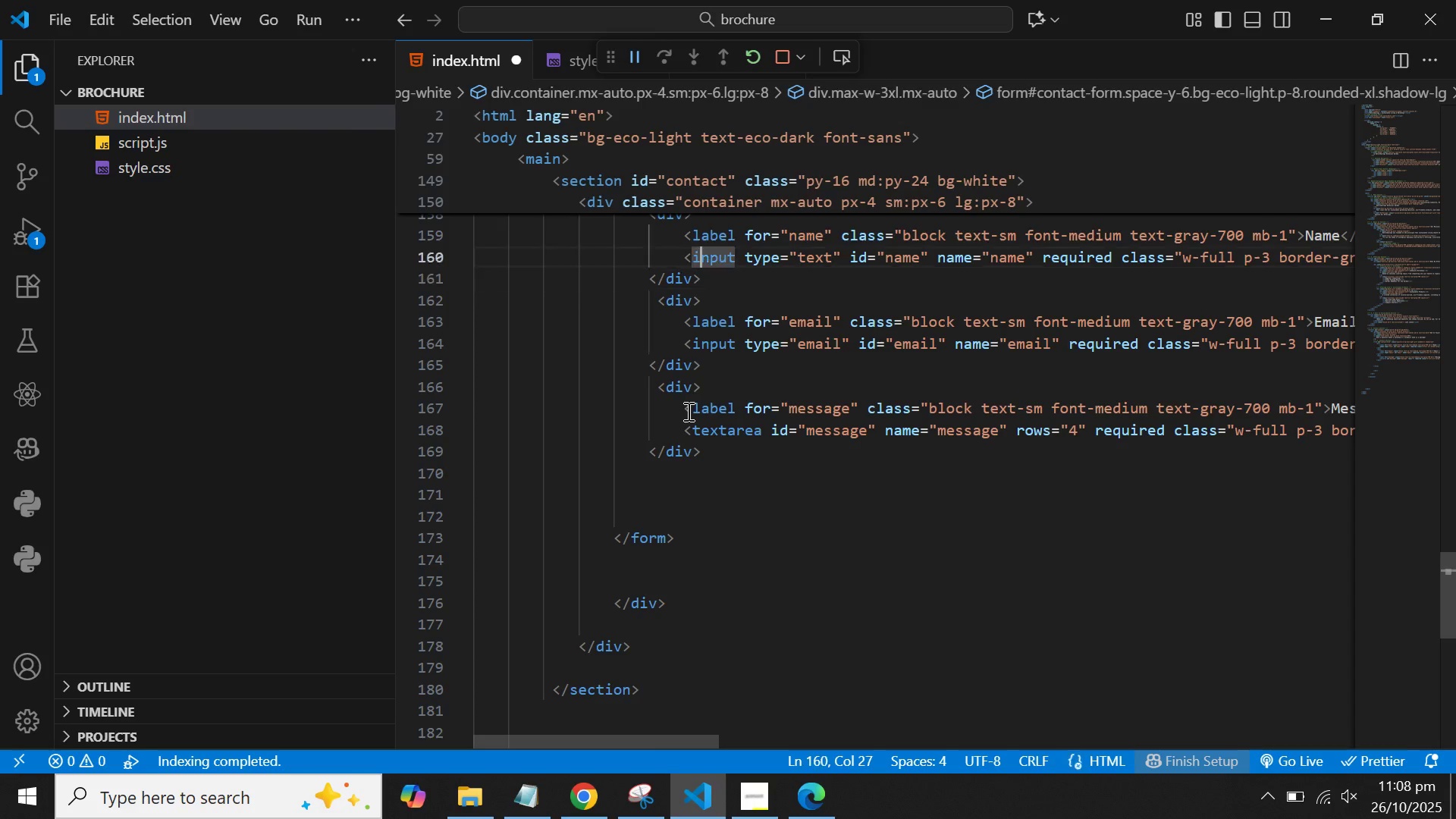 
key(ArrowUp)
 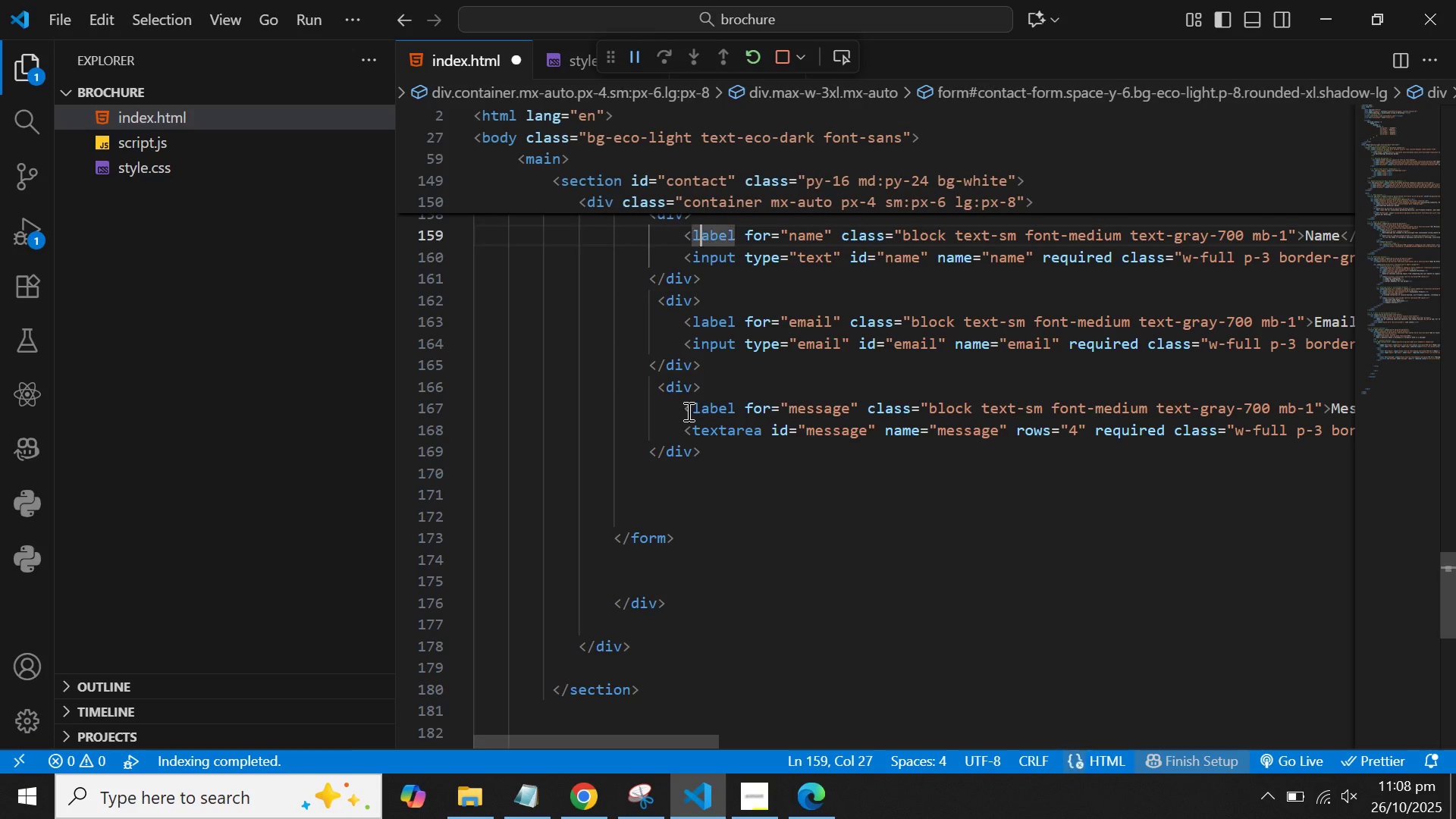 
key(ArrowUp)
 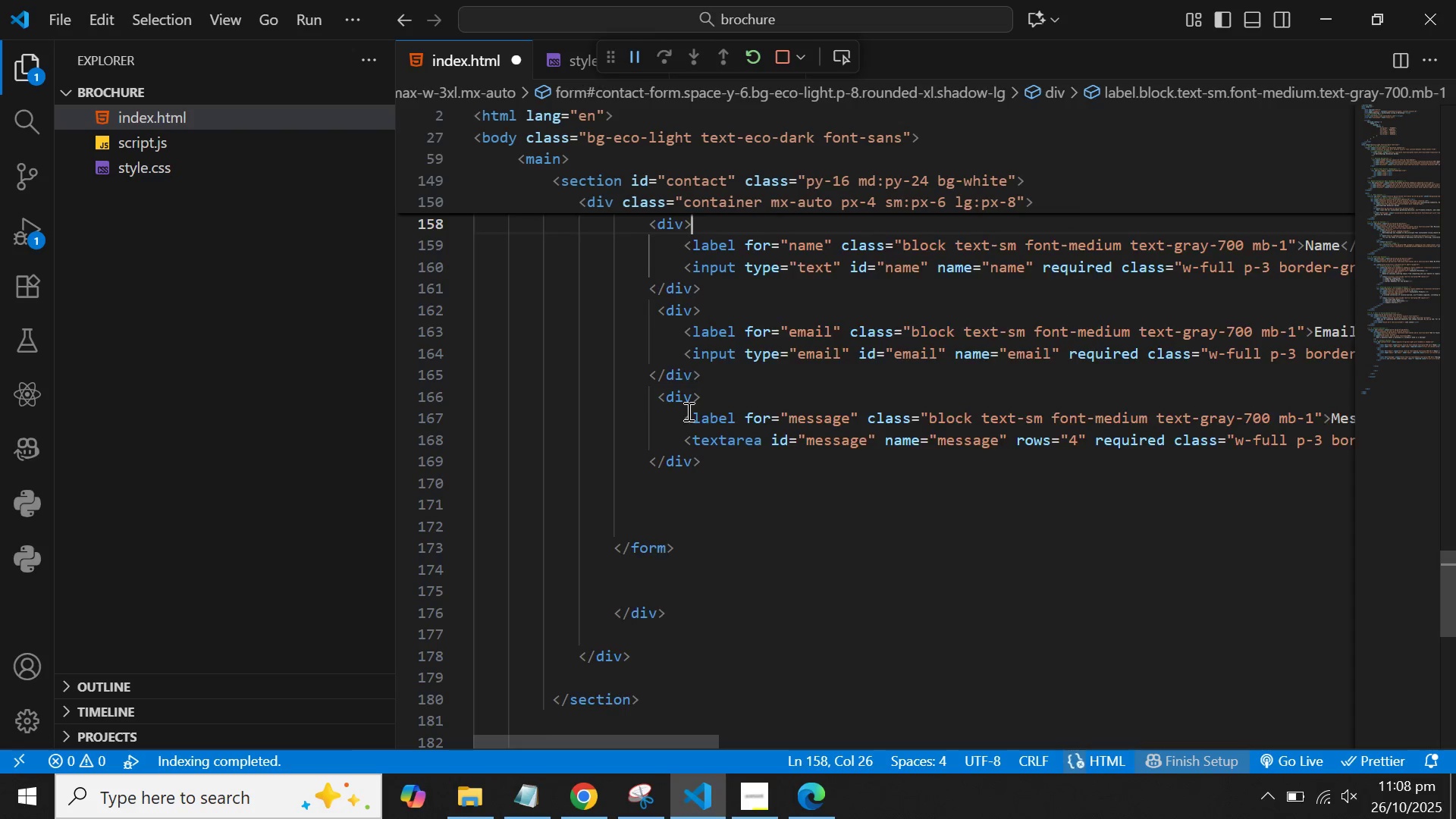 
key(ArrowUp)
 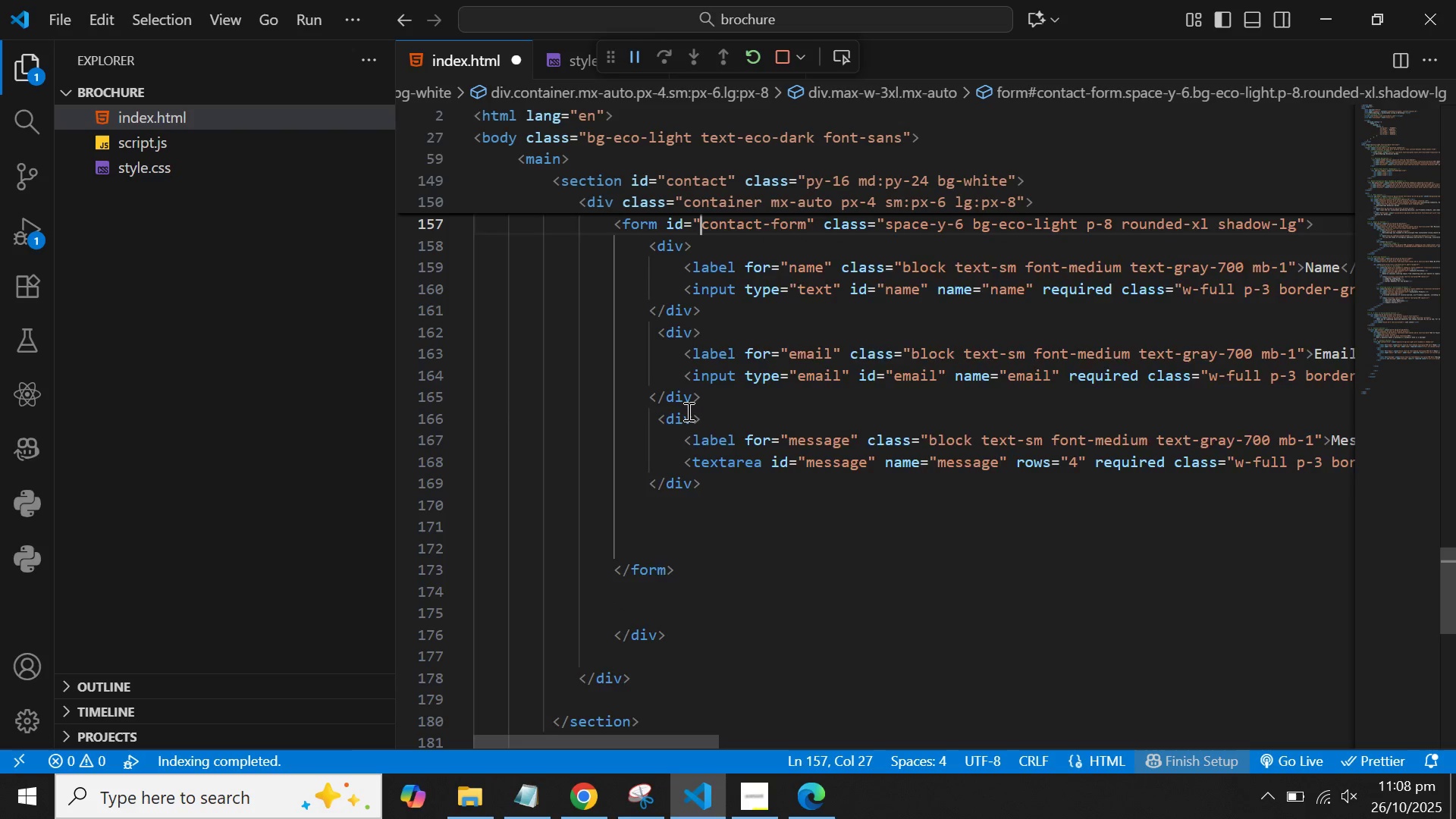 
key(ArrowUp)
 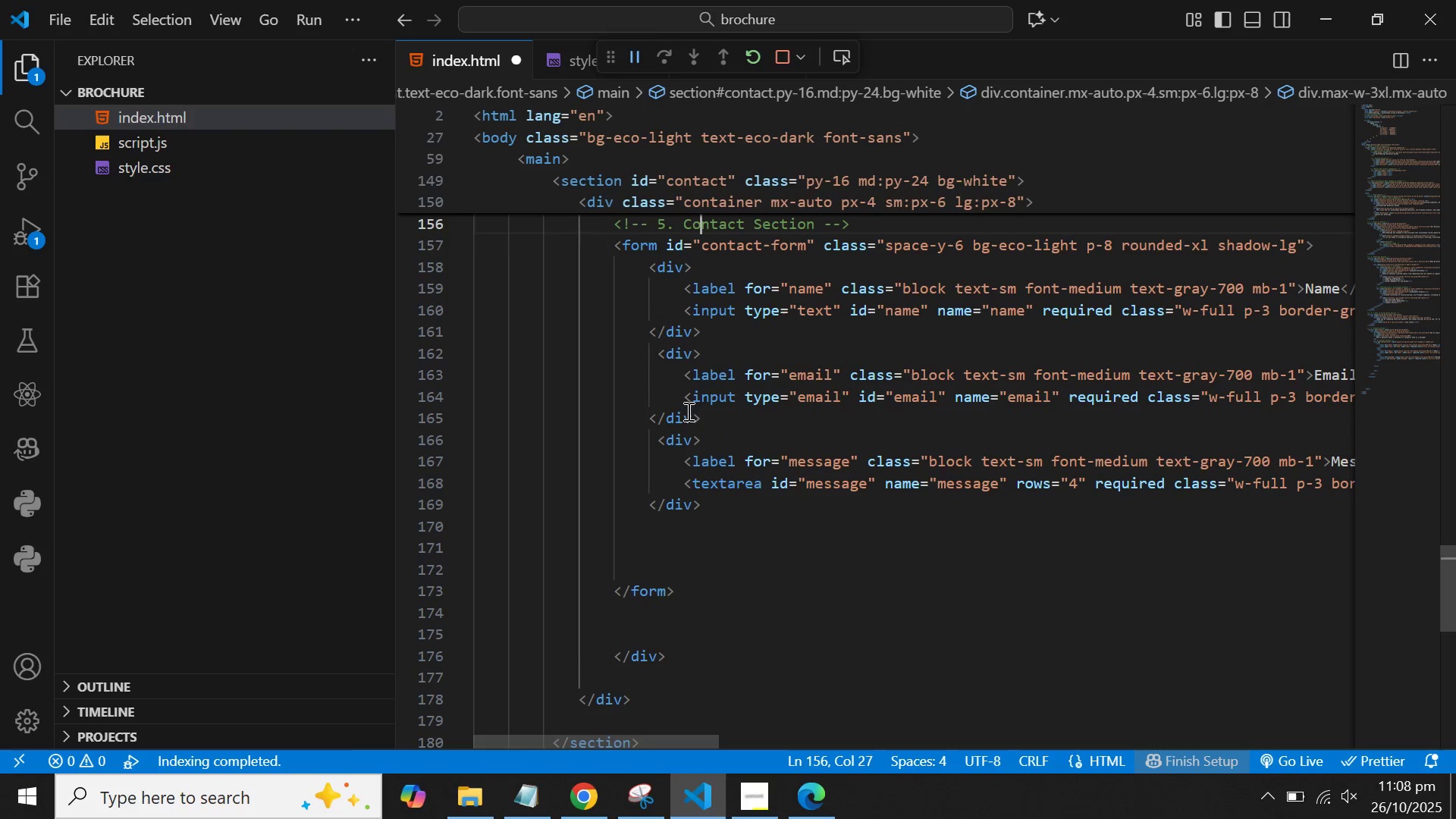 
key(ArrowDown)
 